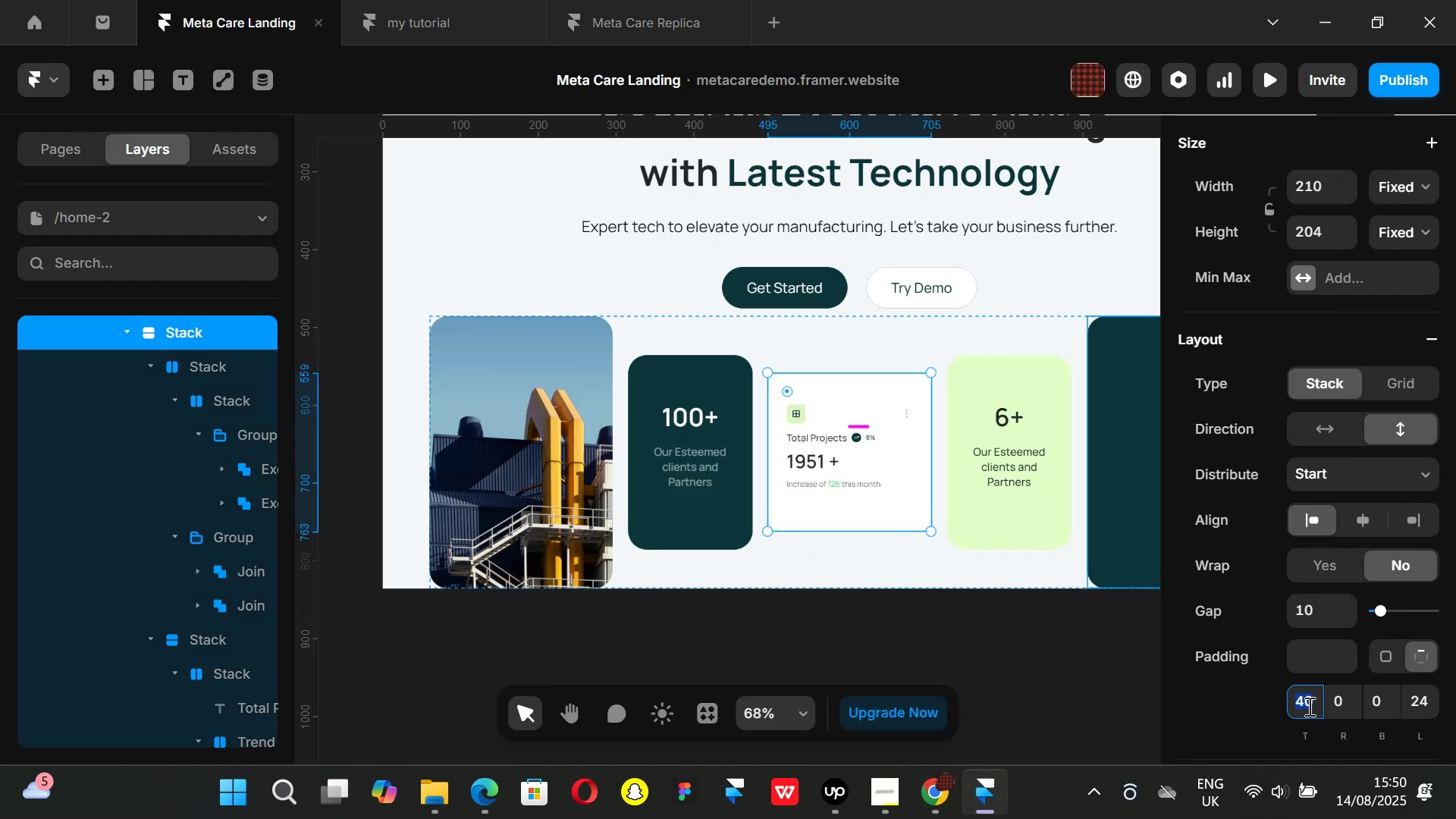 
type(32)
 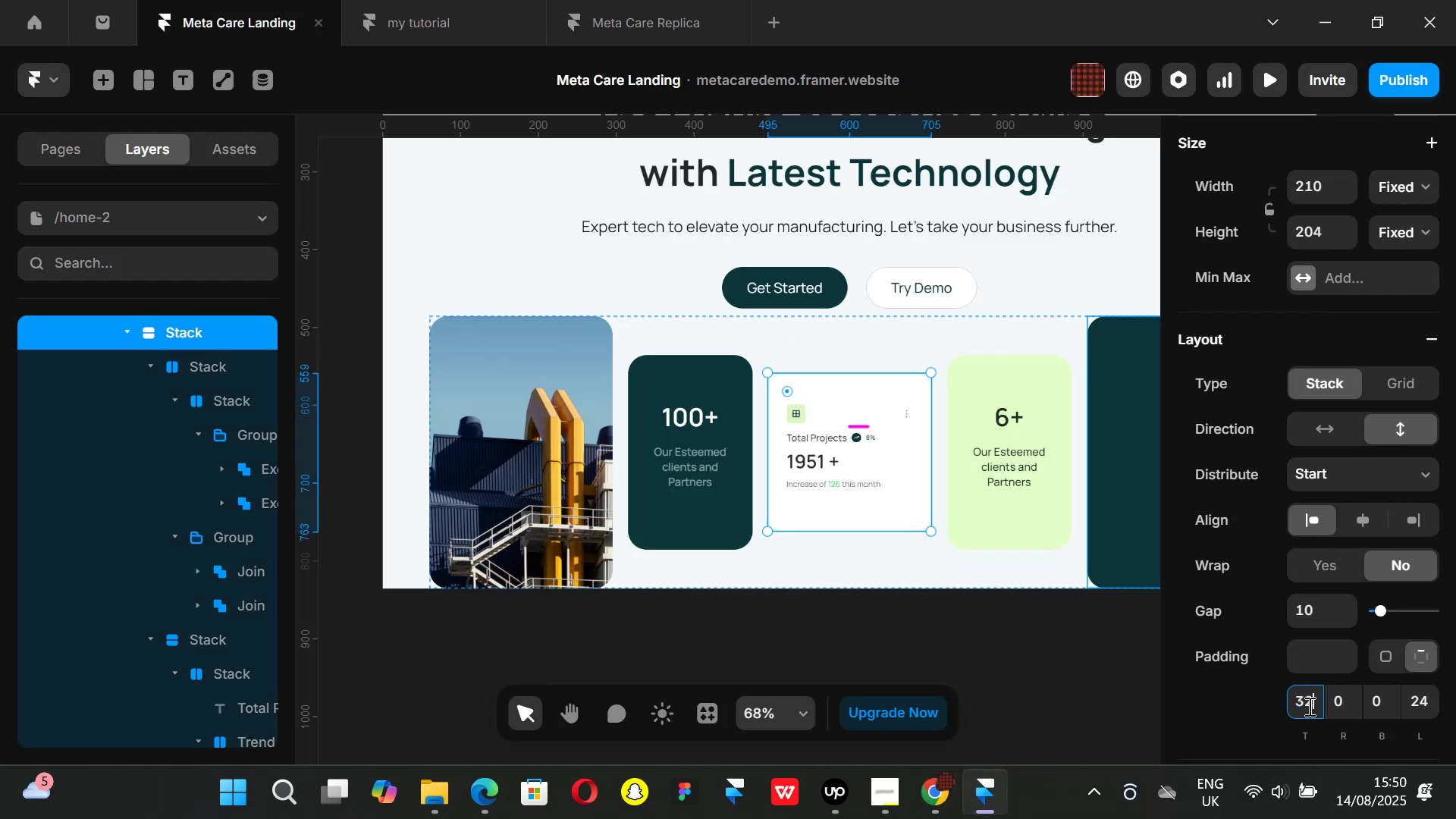 
key(Enter)
 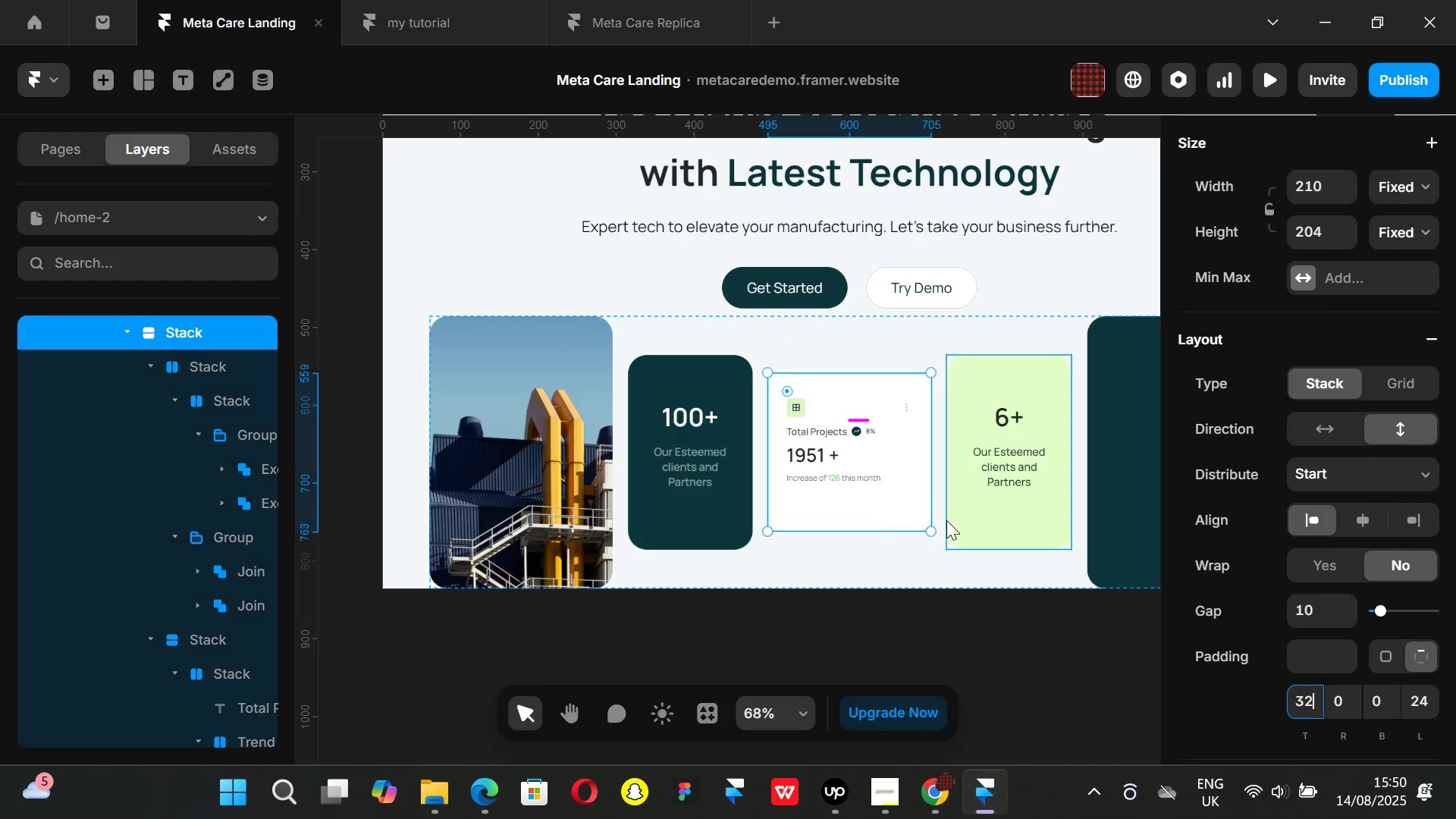 
left_click_drag(start_coordinate=[877, 531], to_coordinate=[879, 521])
 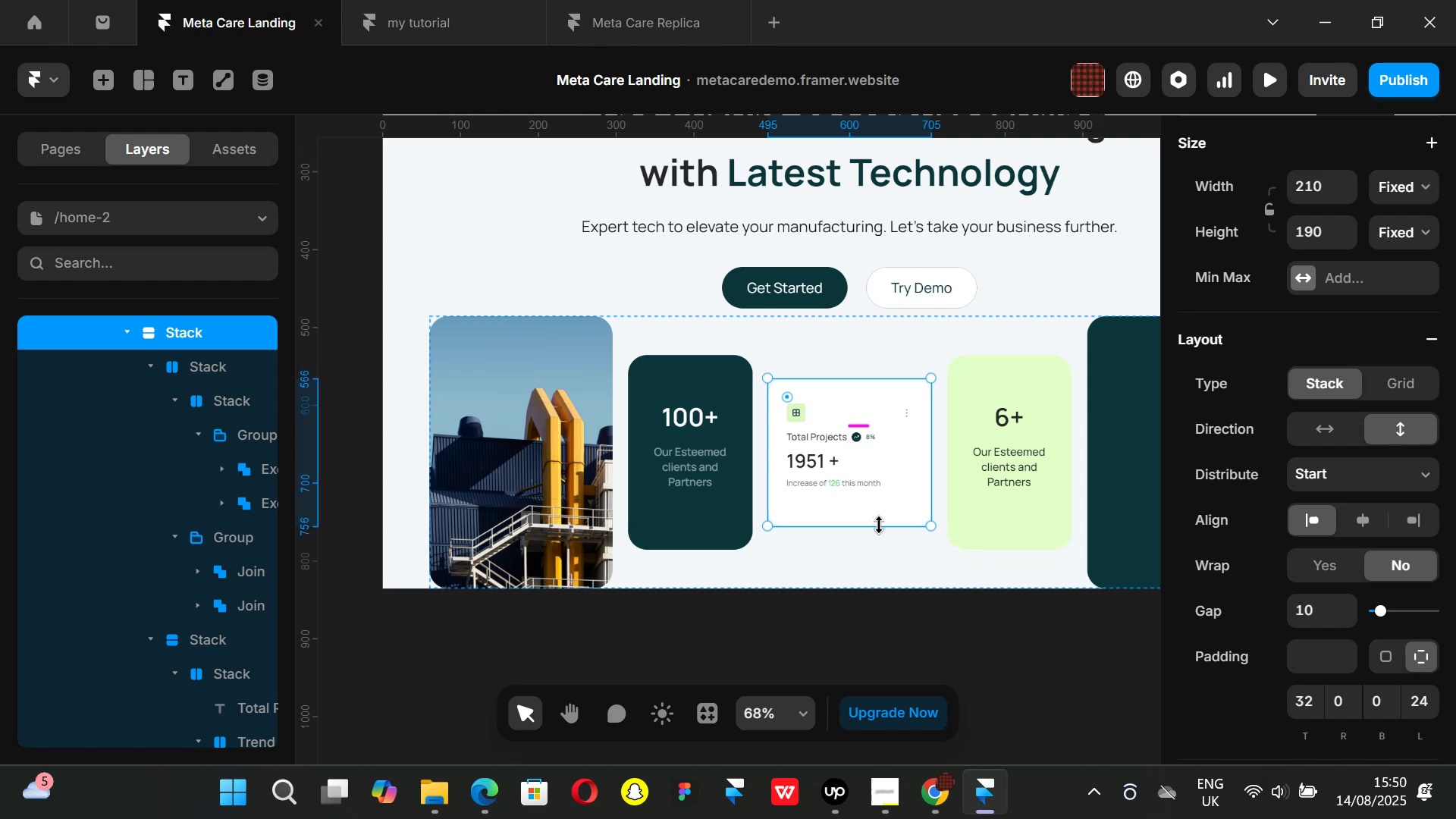 
left_click_drag(start_coordinate=[877, 526], to_coordinate=[880, 517])
 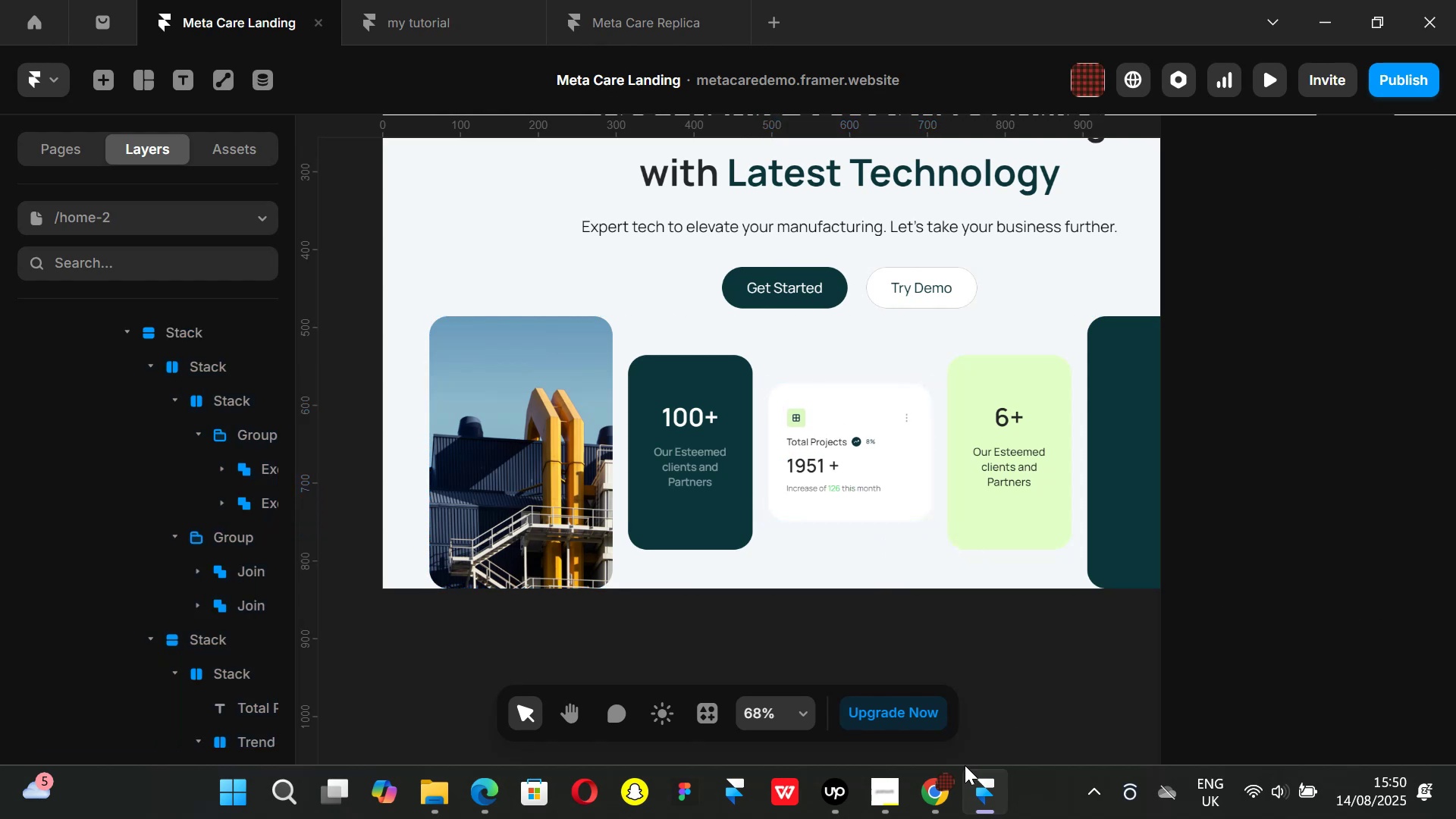 
left_click([947, 797])
 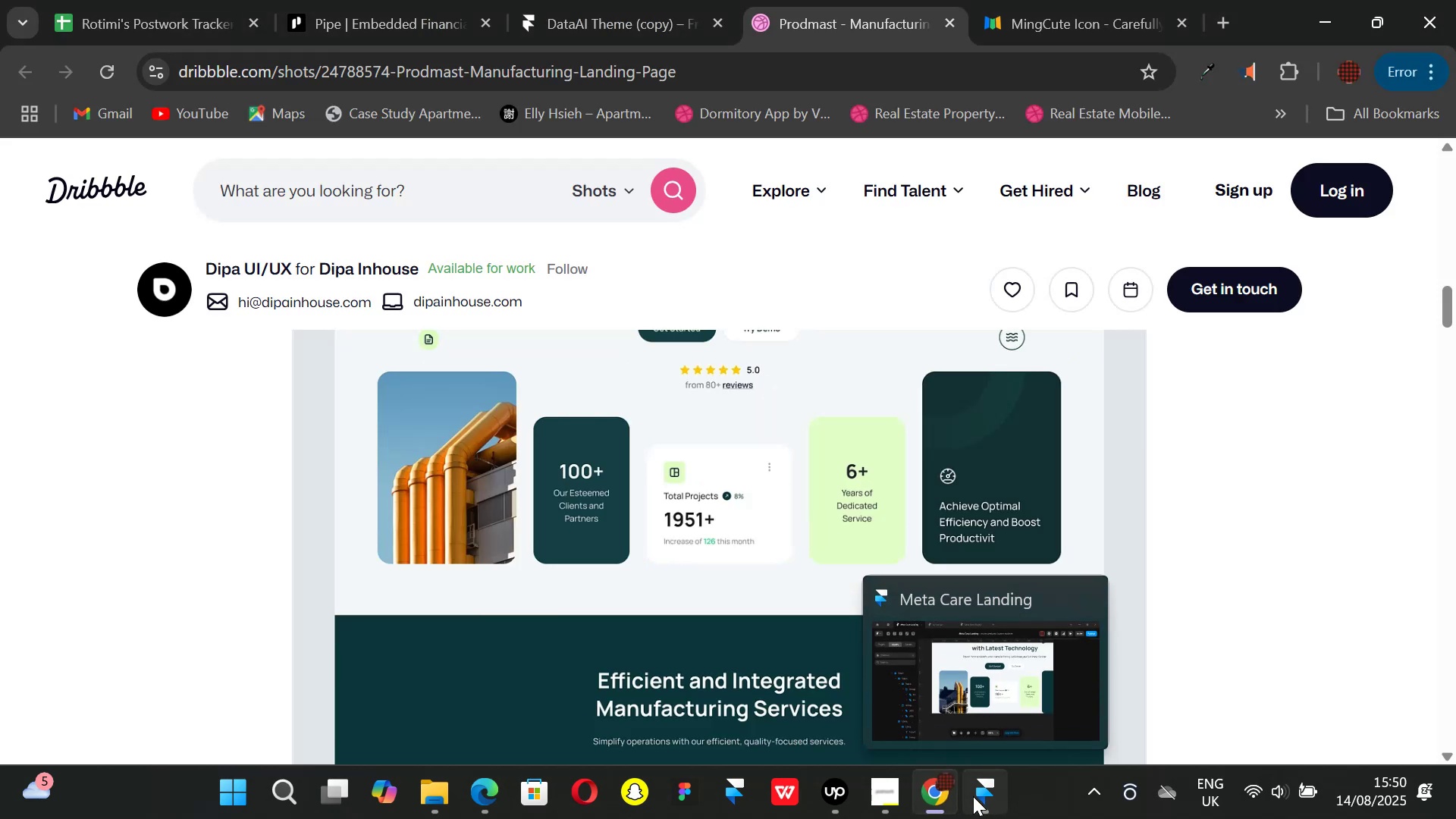 
left_click([973, 796])
 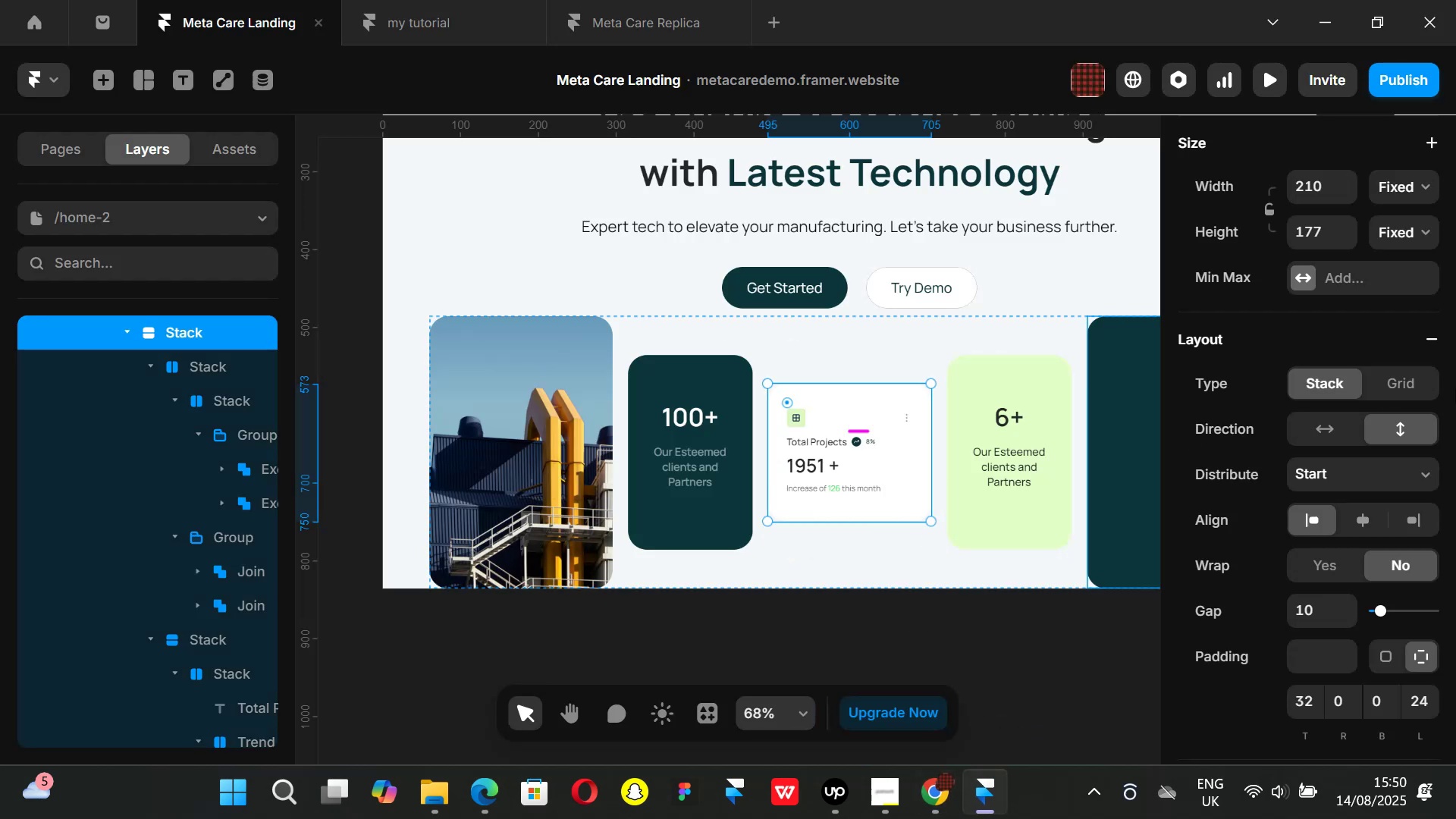 
scroll: coordinate [1389, 356], scroll_direction: up, amount: 2.0
 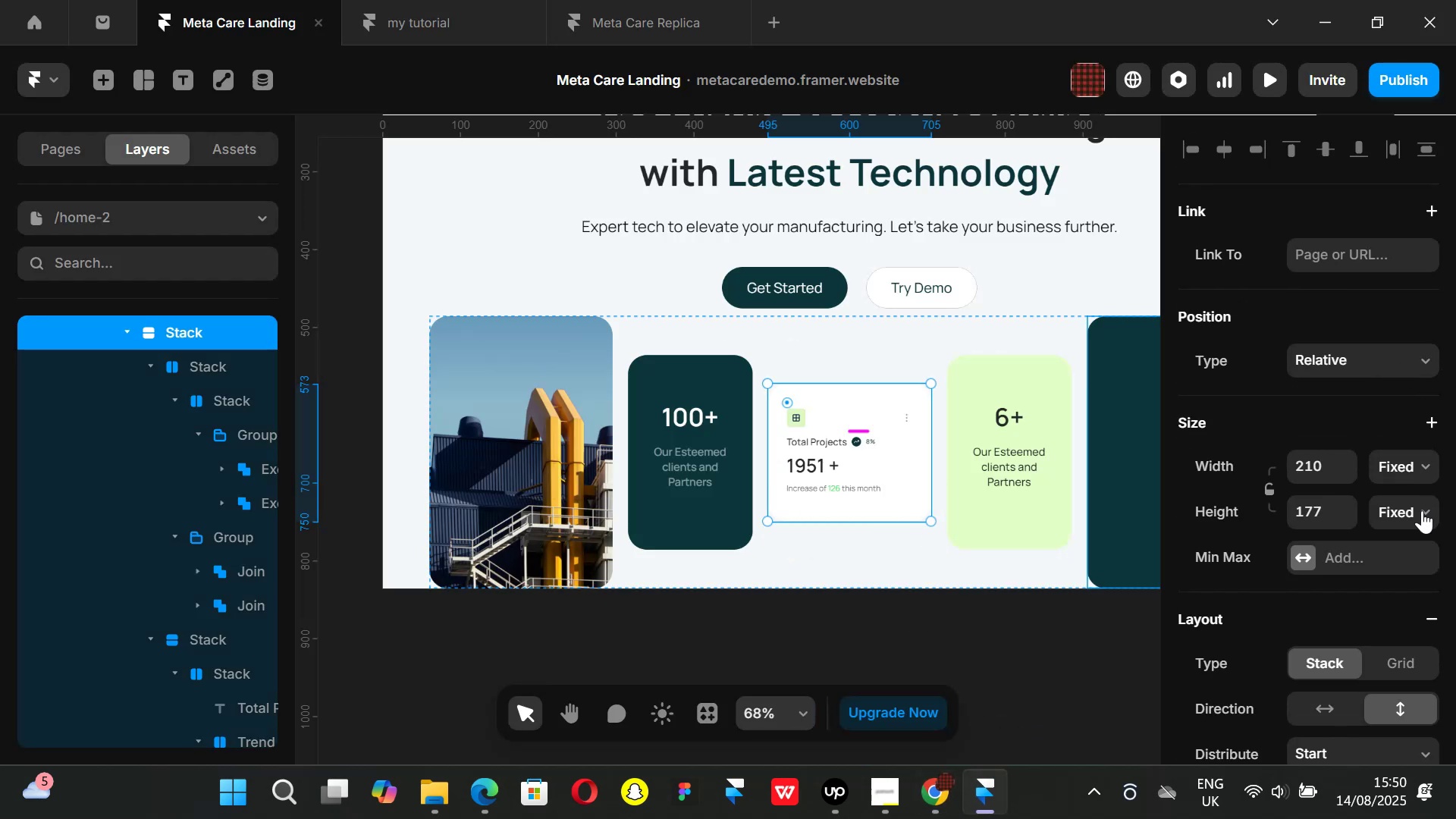 
left_click([1423, 515])
 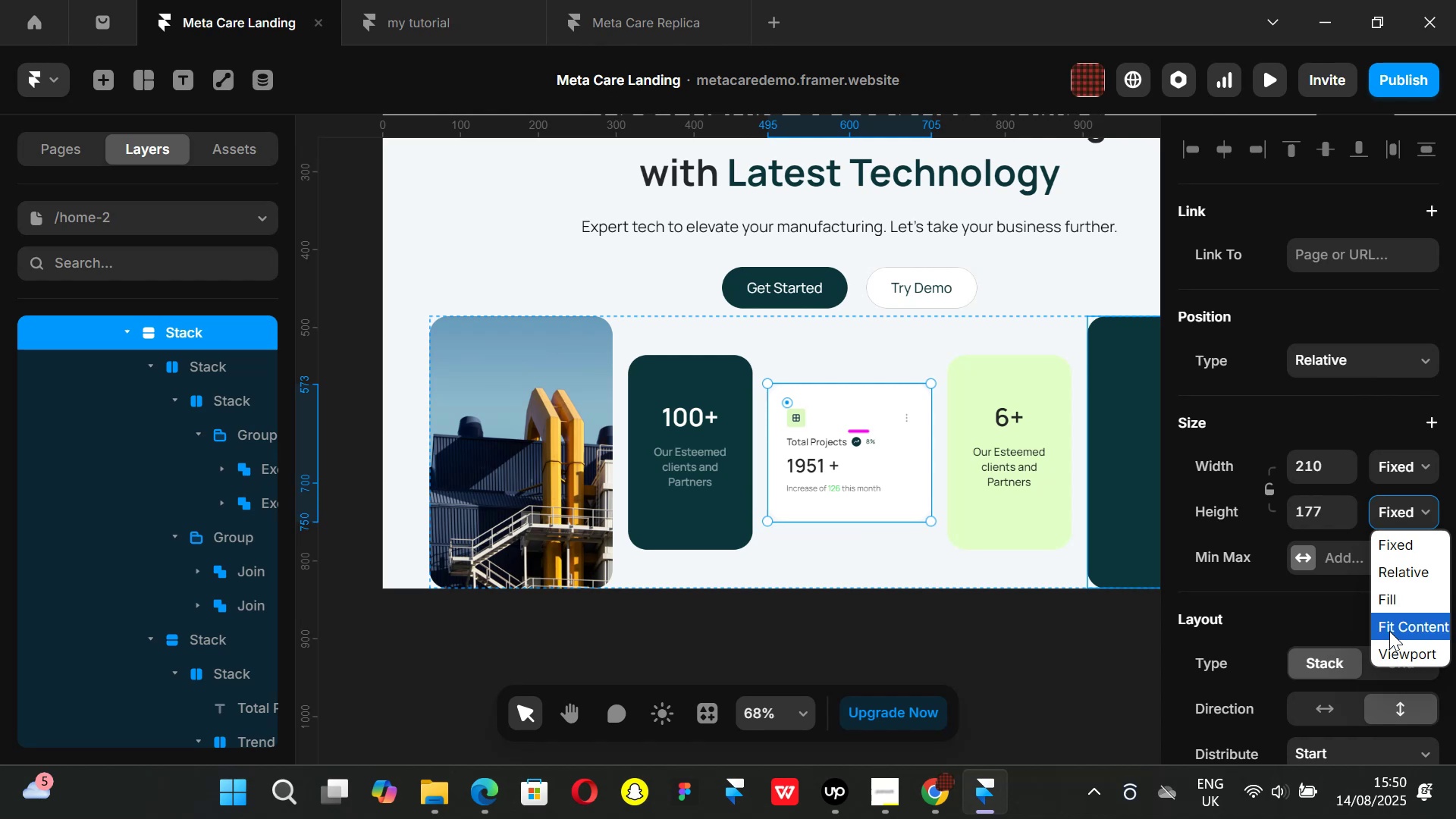 
left_click([1389, 631])
 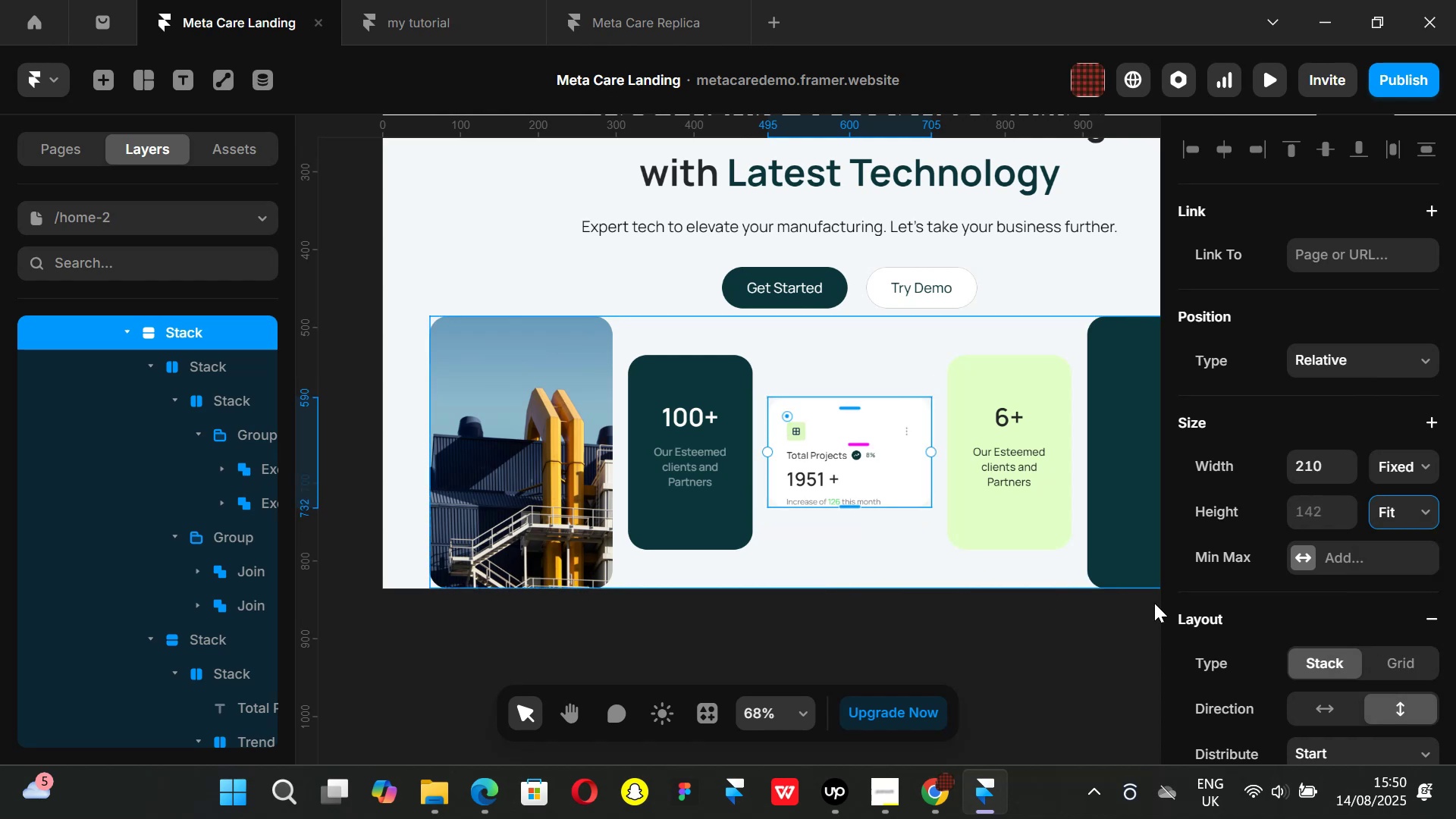 
scroll: coordinate [1348, 594], scroll_direction: down, amount: 2.0
 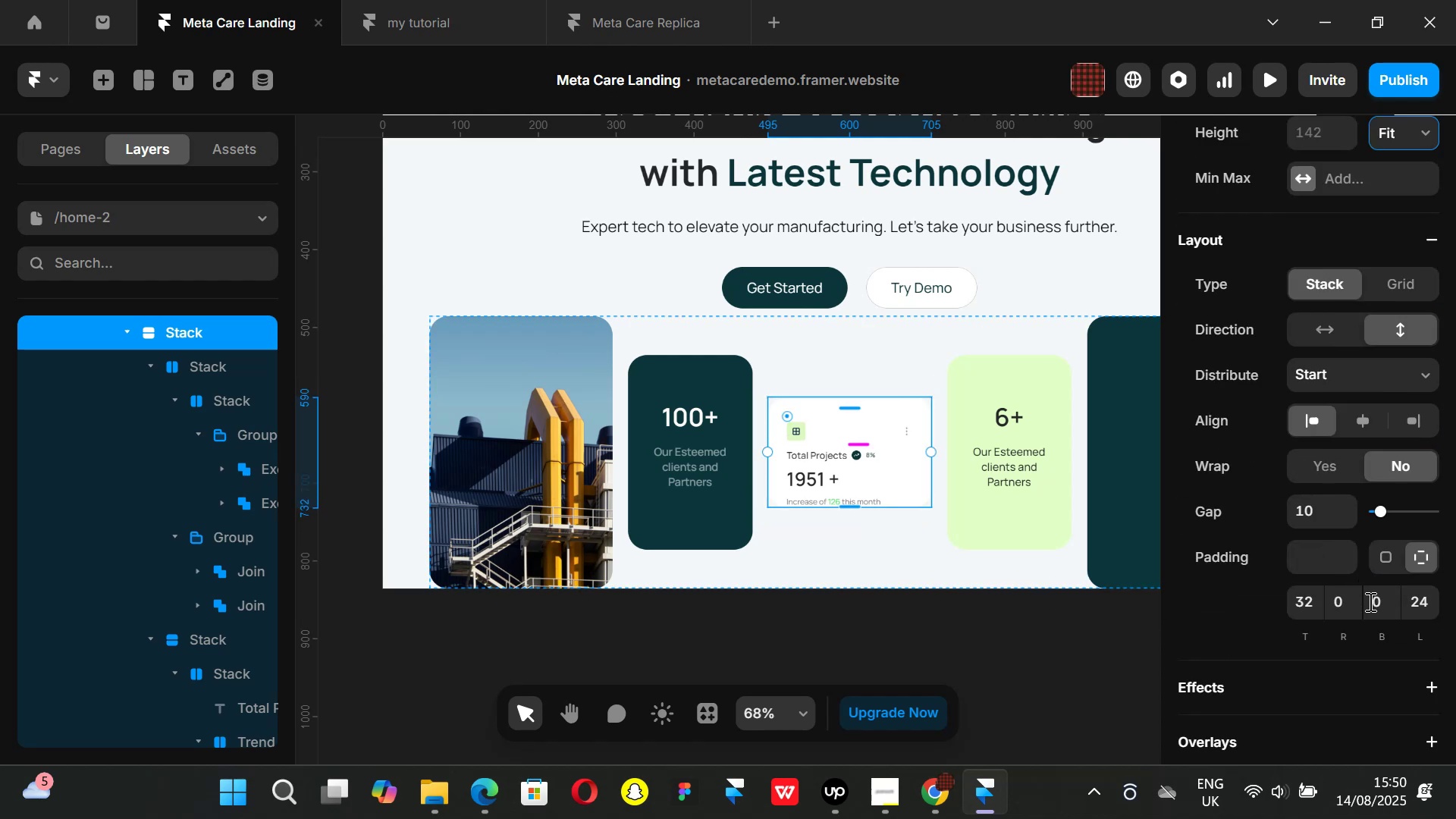 
left_click([1372, 601])
 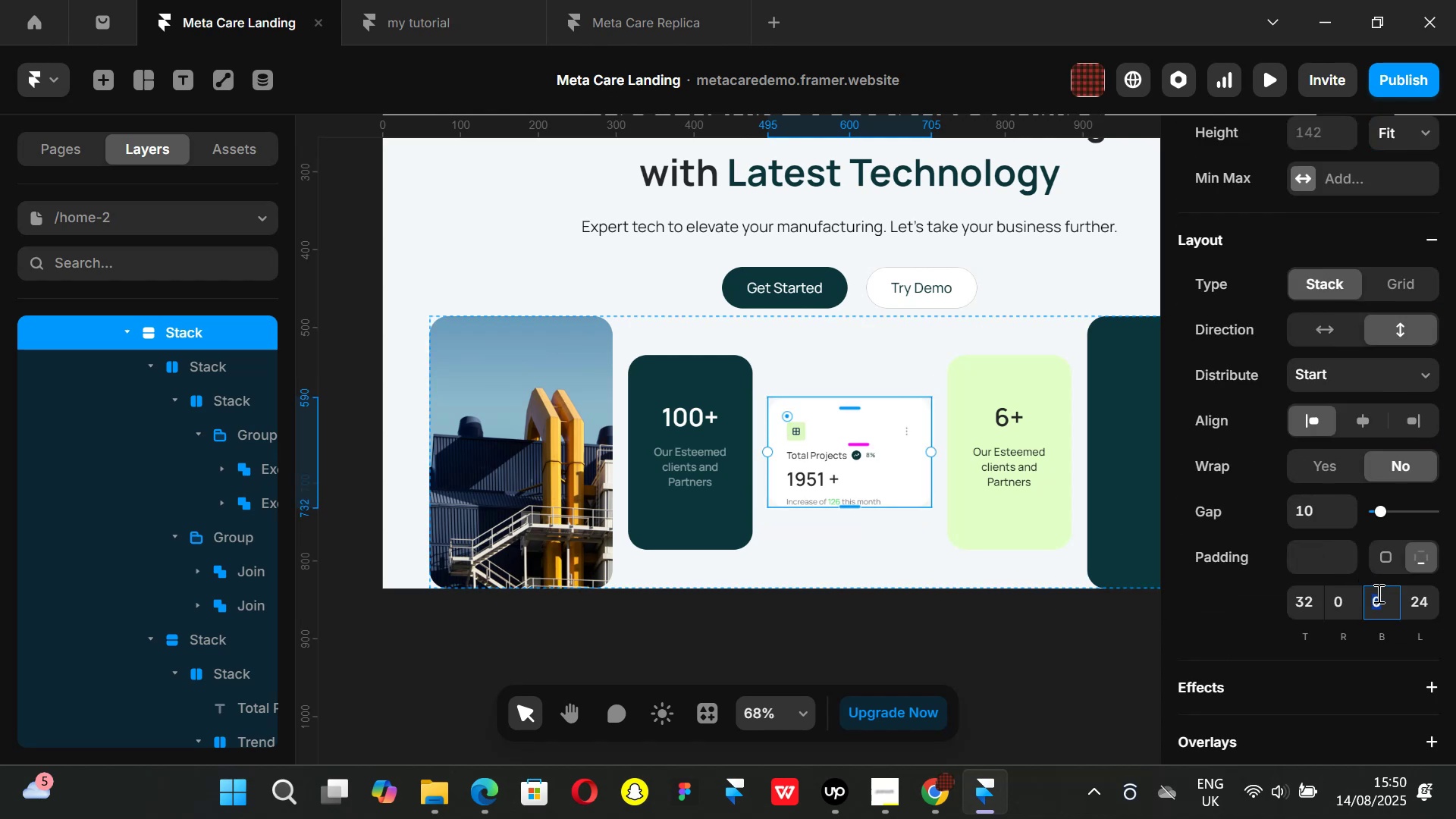 
type(40)
 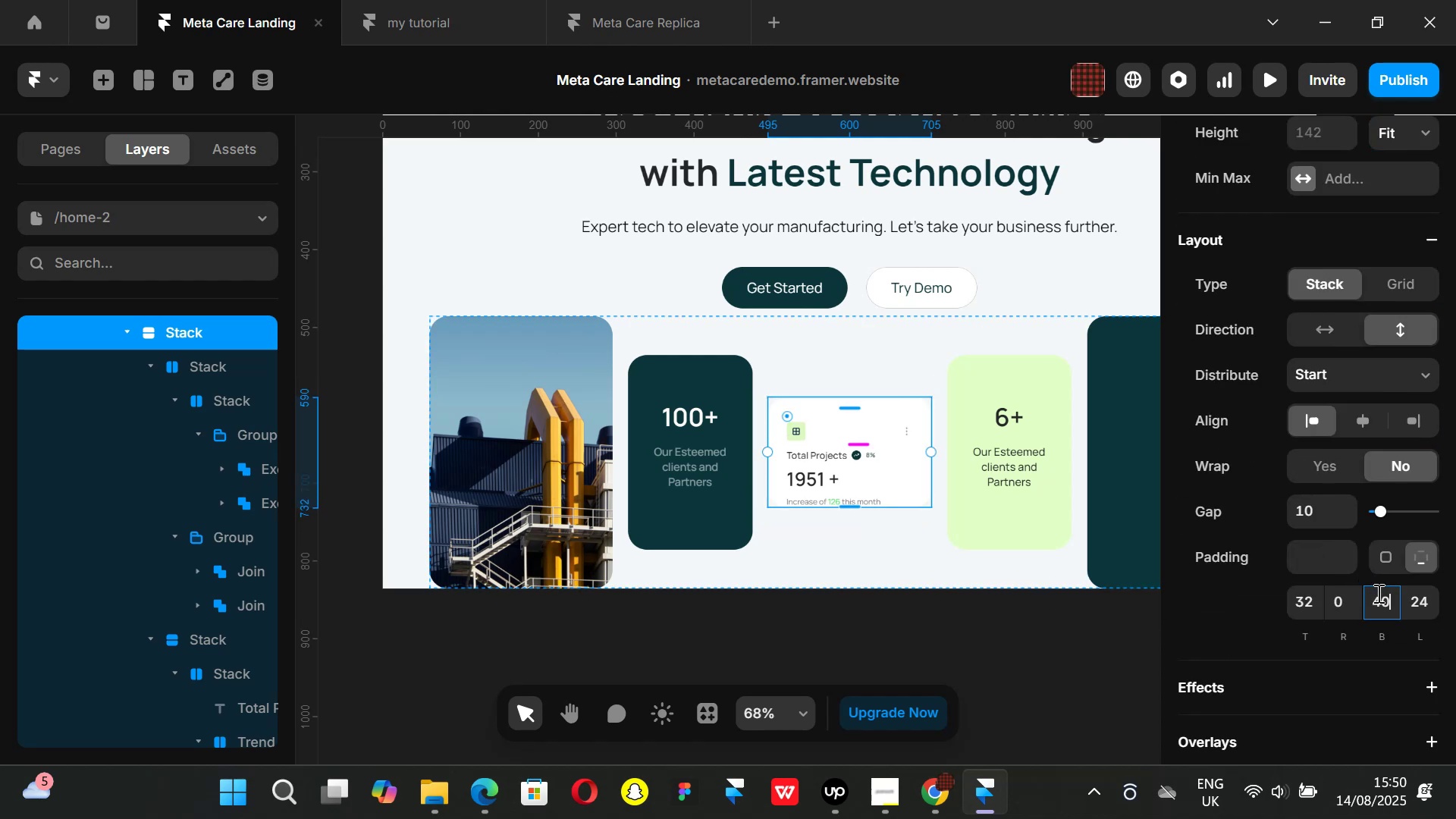 
key(Enter)
 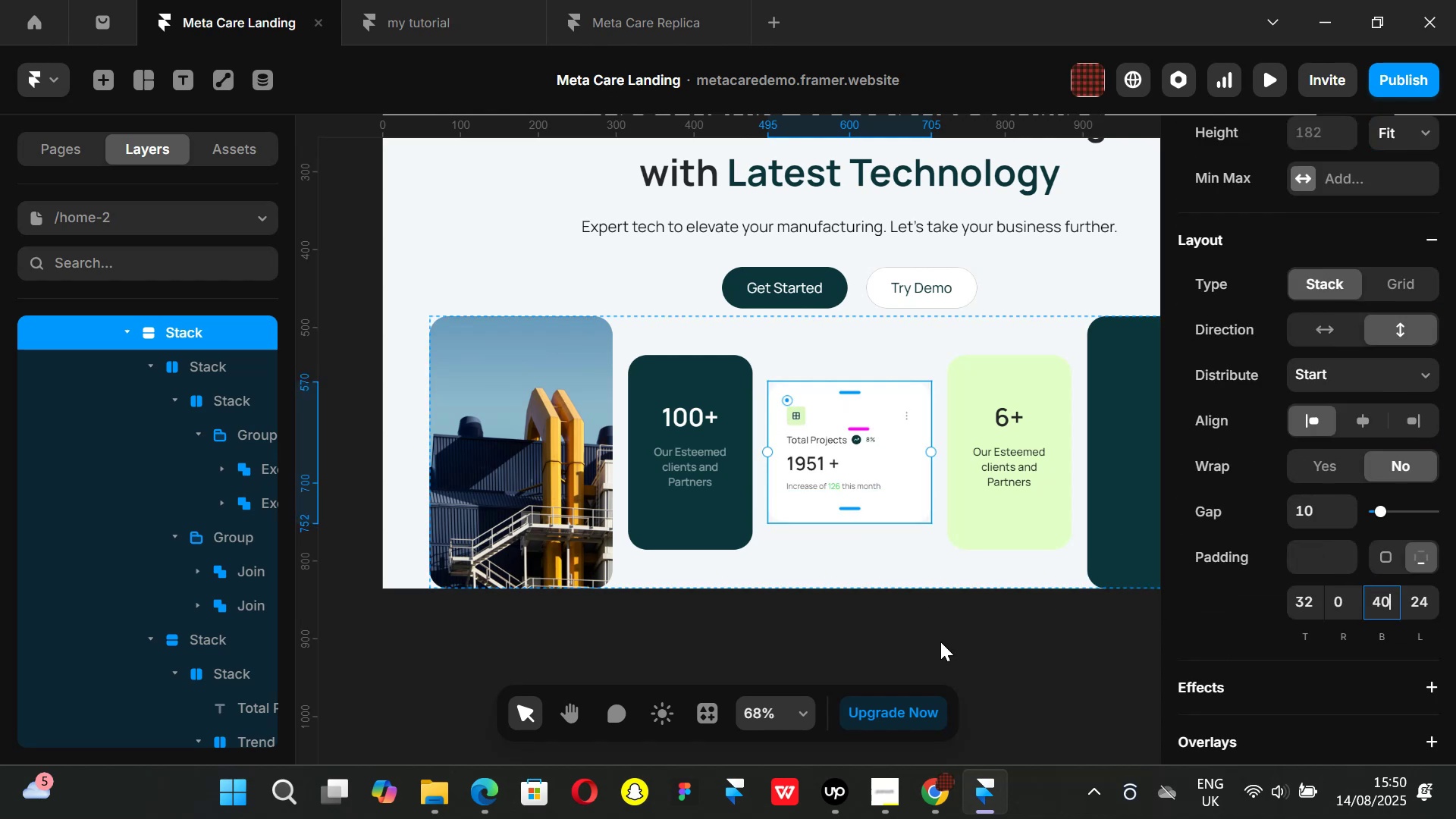 
left_click([940, 652])
 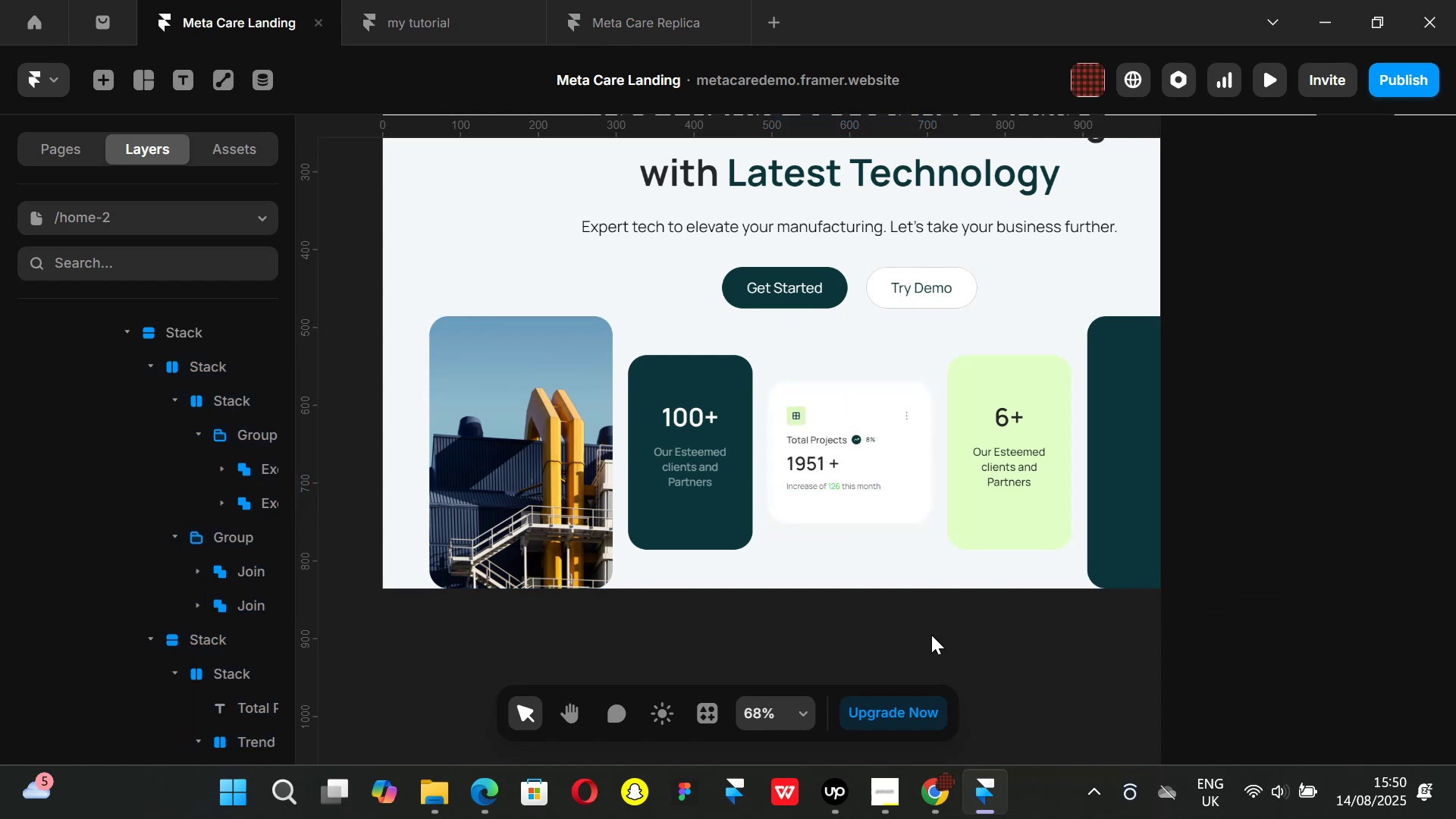 
hold_key(key=ControlLeft, duration=0.4)
 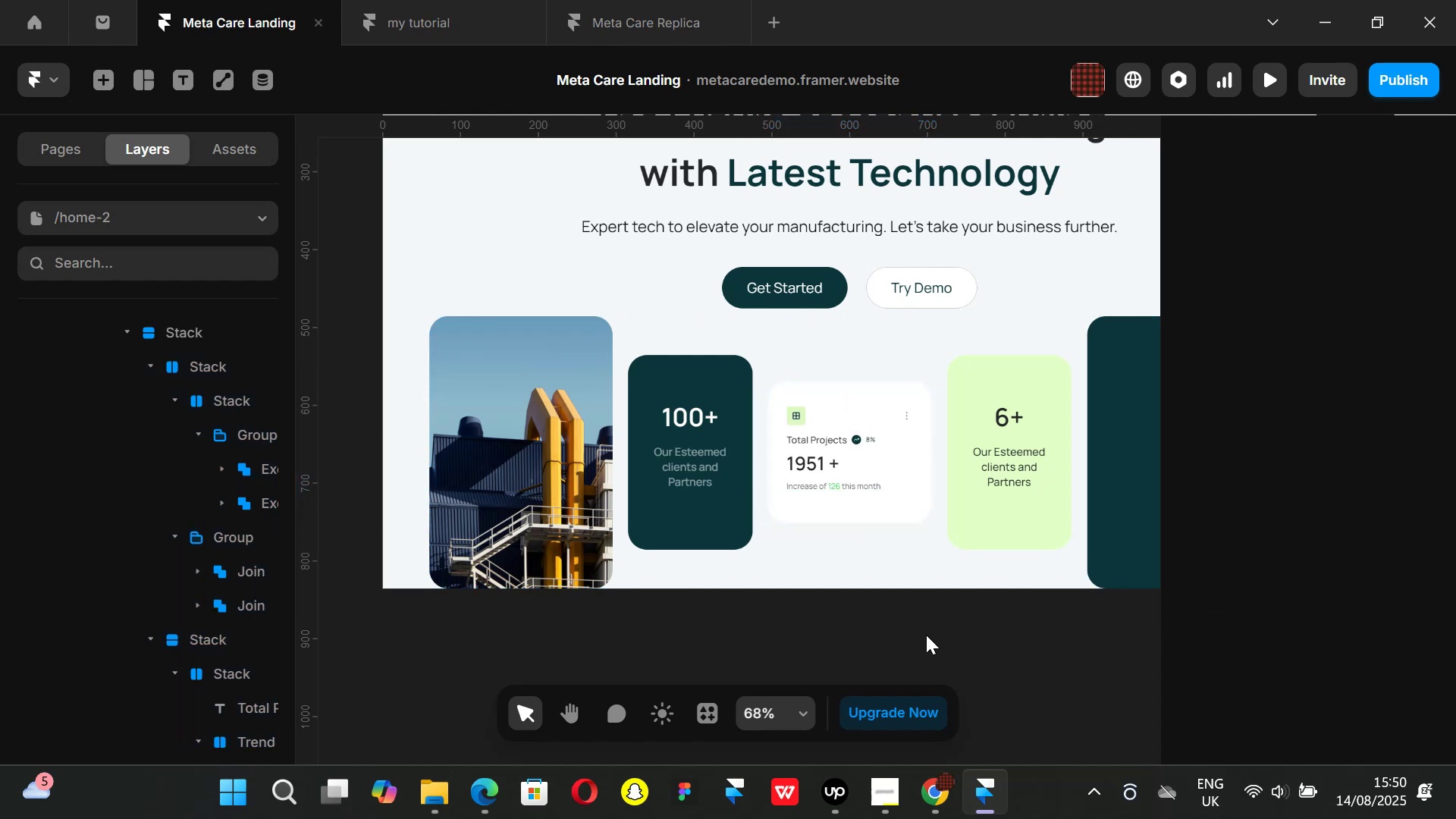 
key(Control+ControlLeft)
 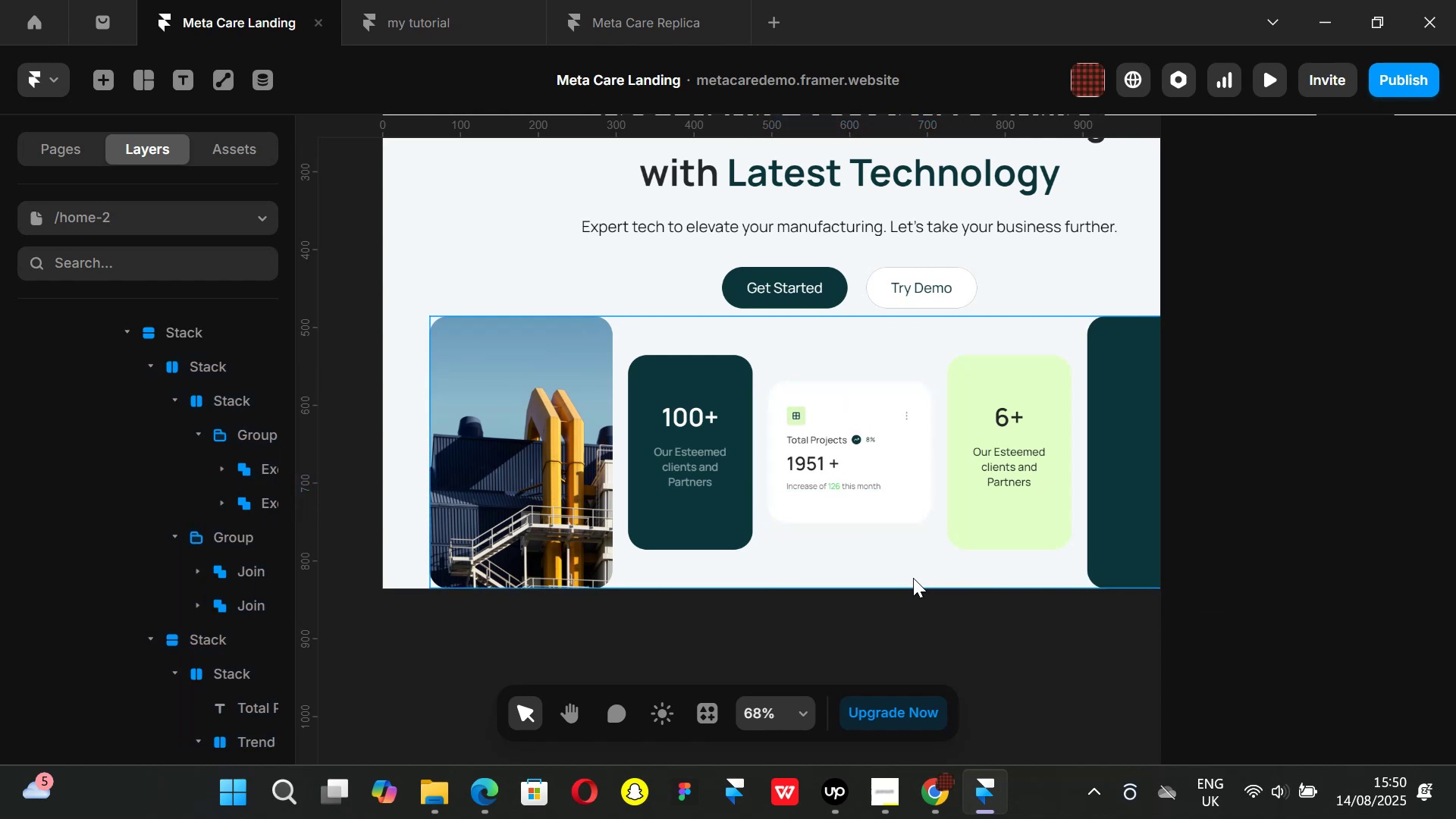 
scroll: coordinate [913, 578], scroll_direction: up, amount: 1.0
 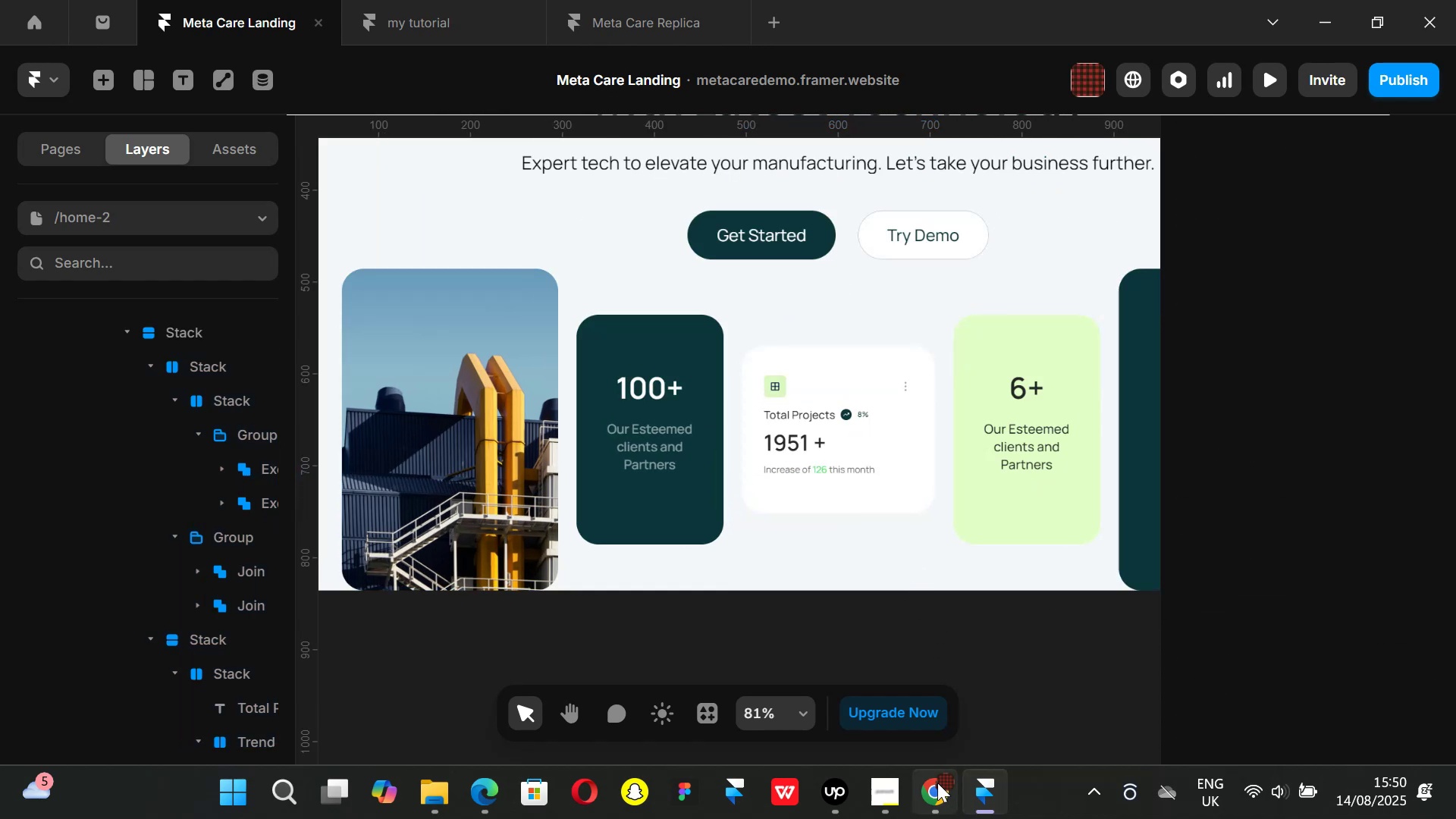 
left_click([937, 783])
 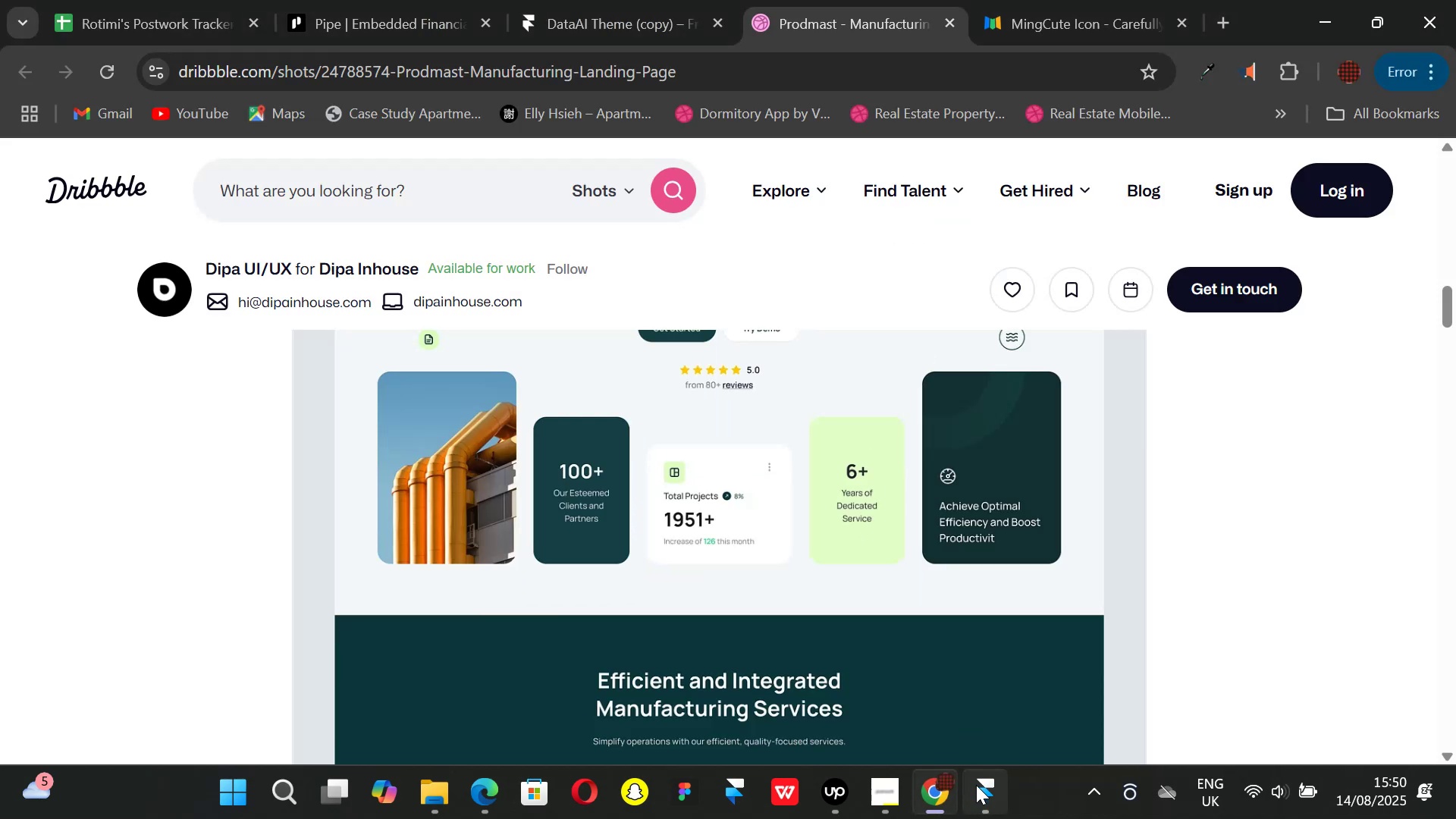 
left_click([976, 785])
 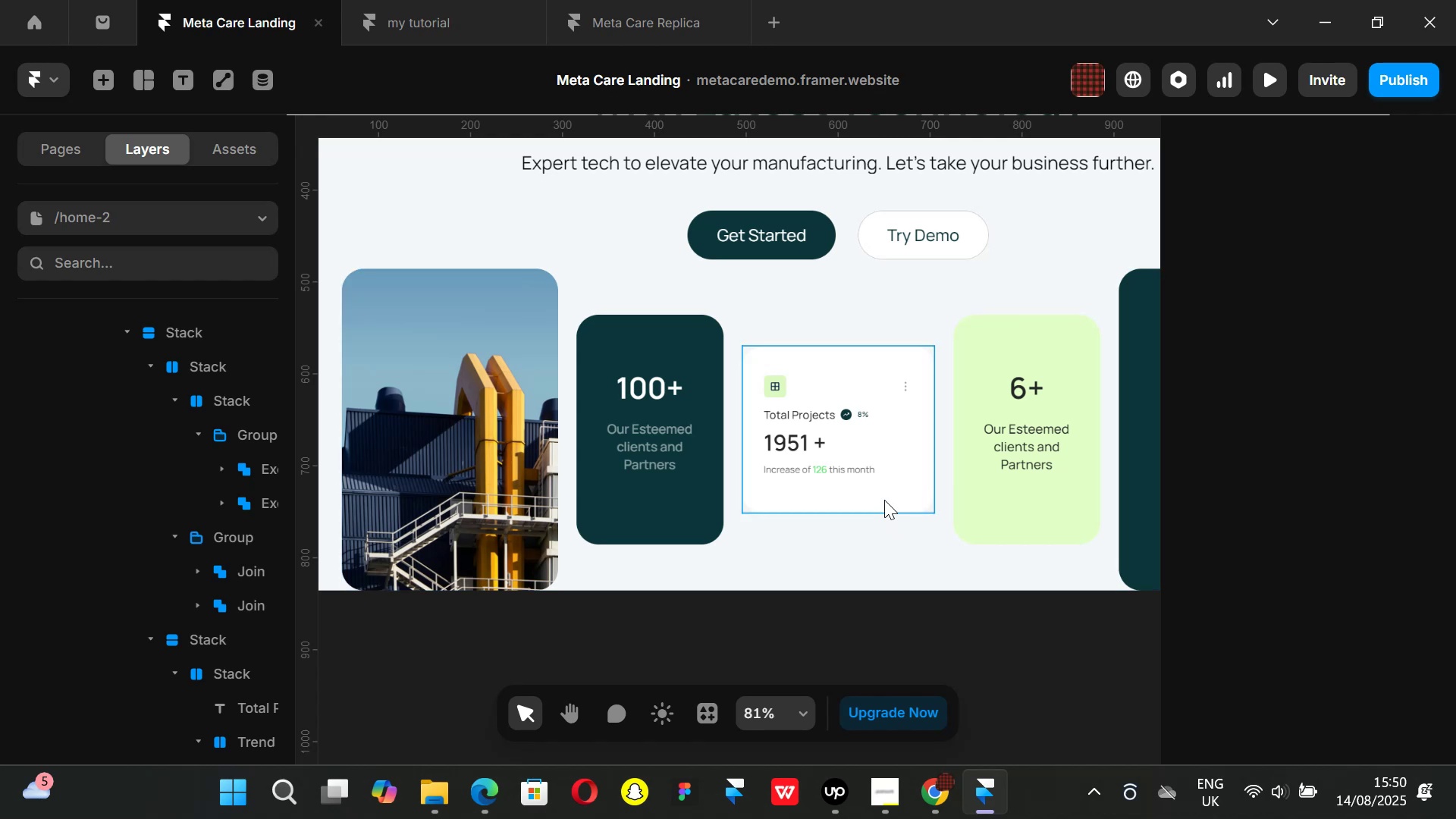 
left_click([884, 500])
 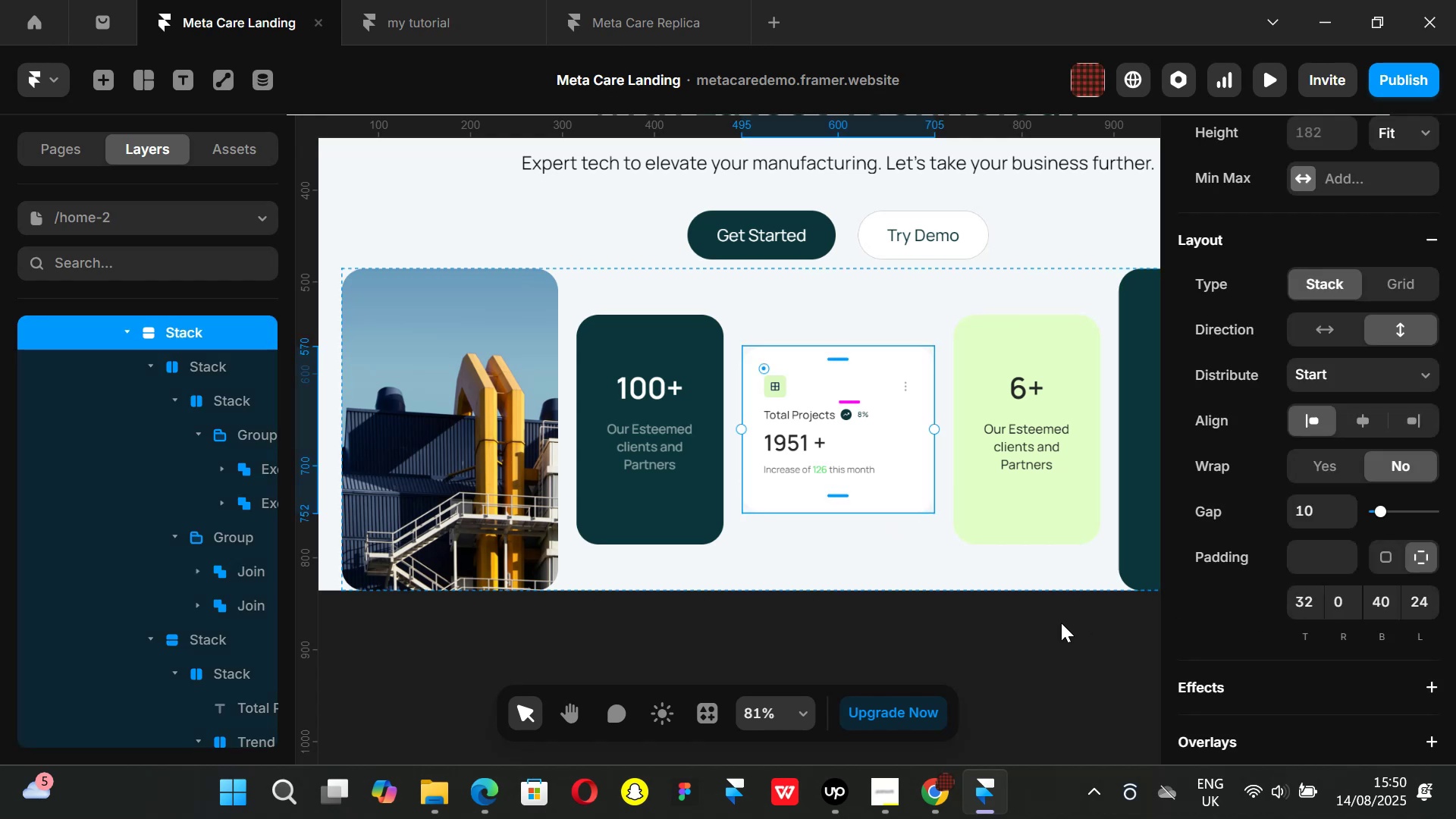 
left_click([989, 654])
 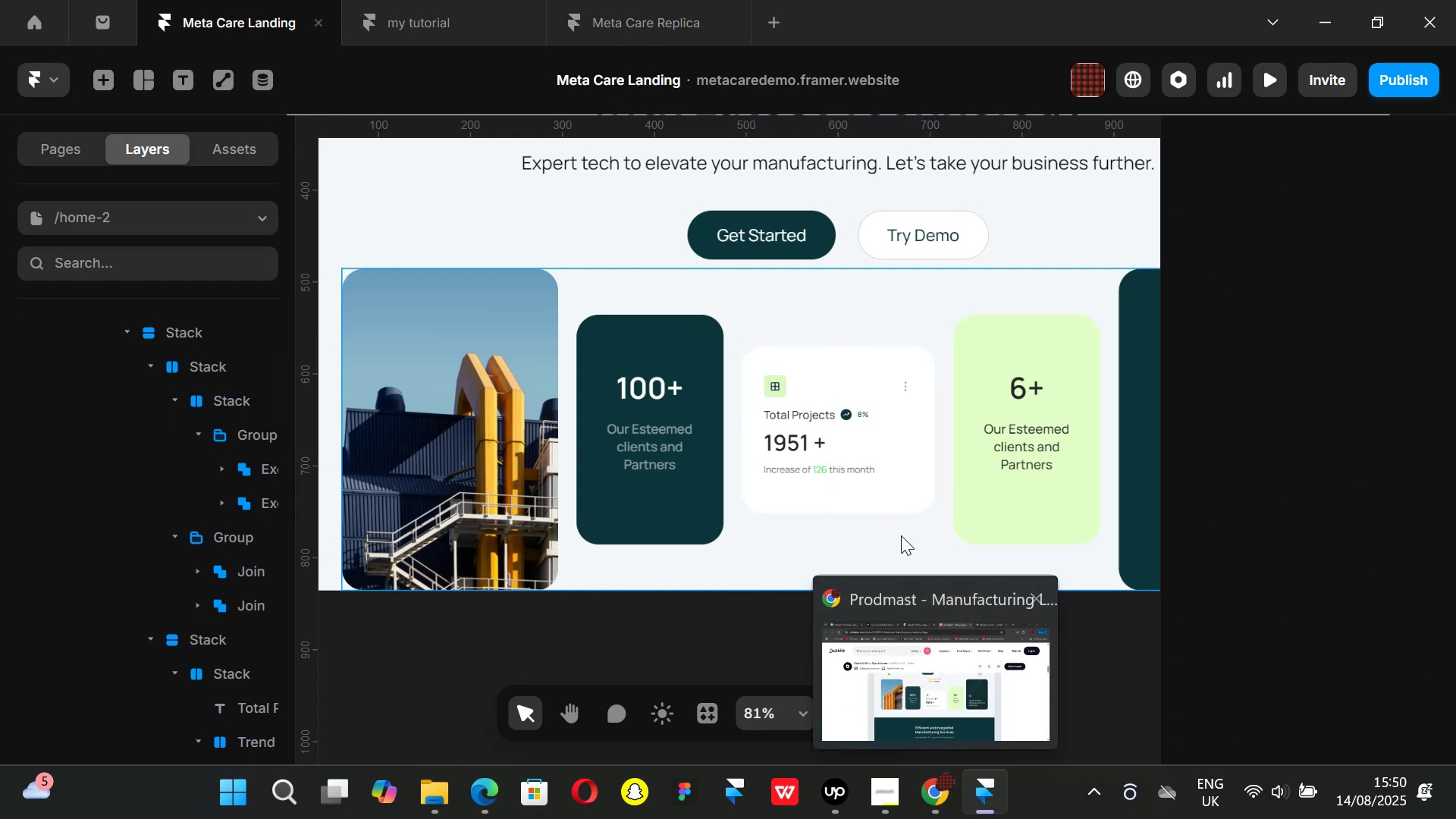 
left_click([901, 503])
 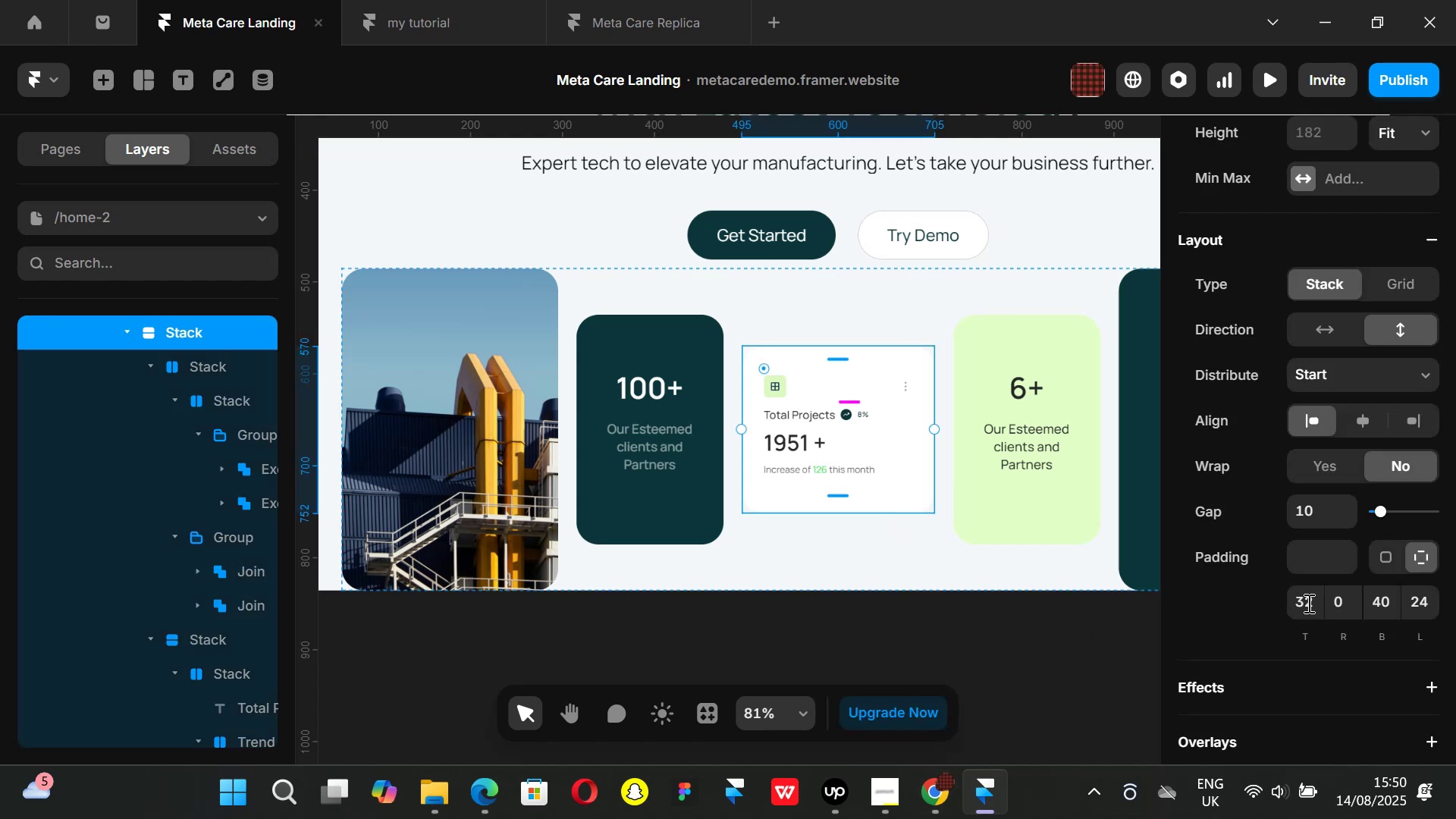 
left_click([1307, 603])
 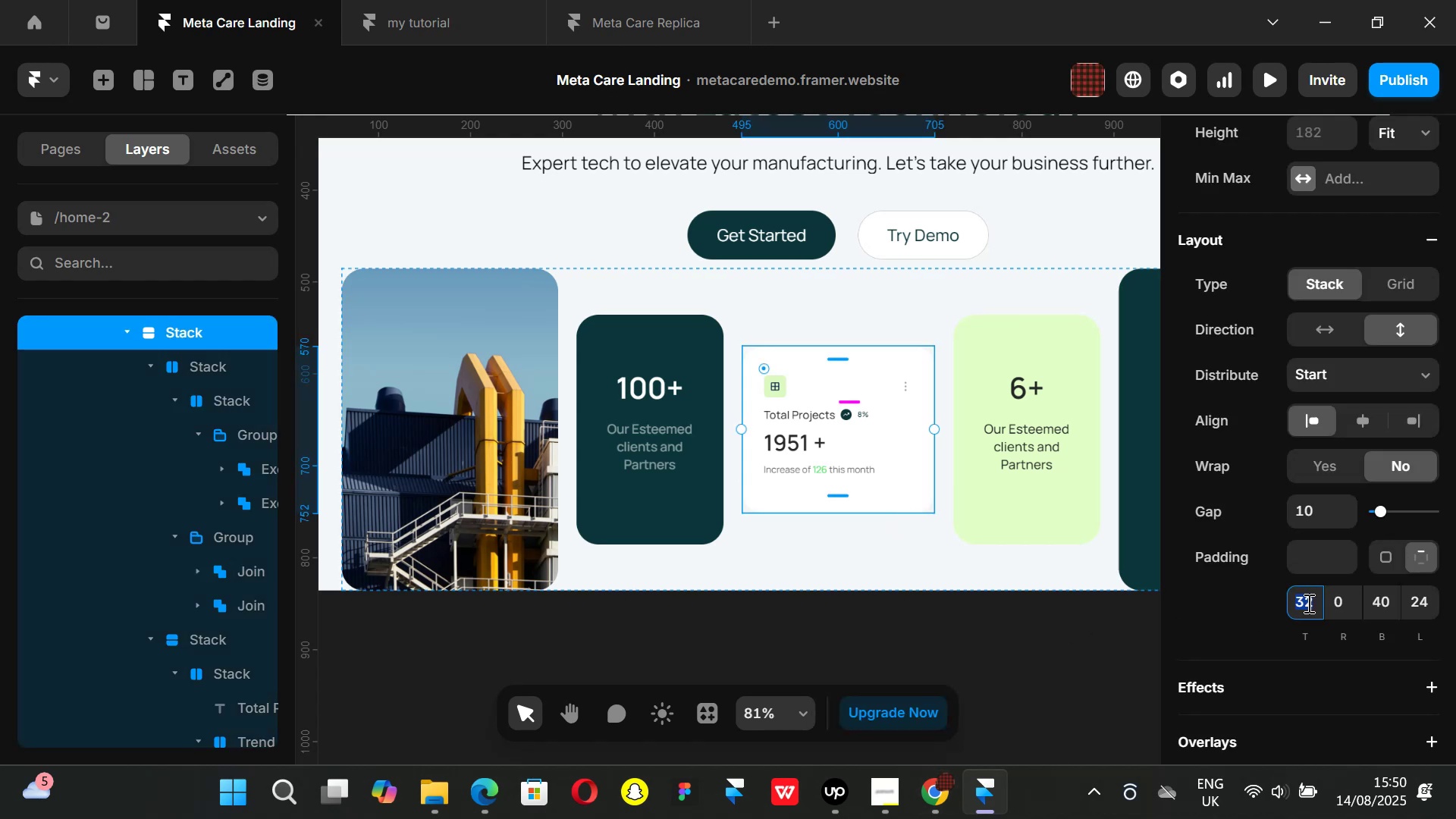 
type(24)
 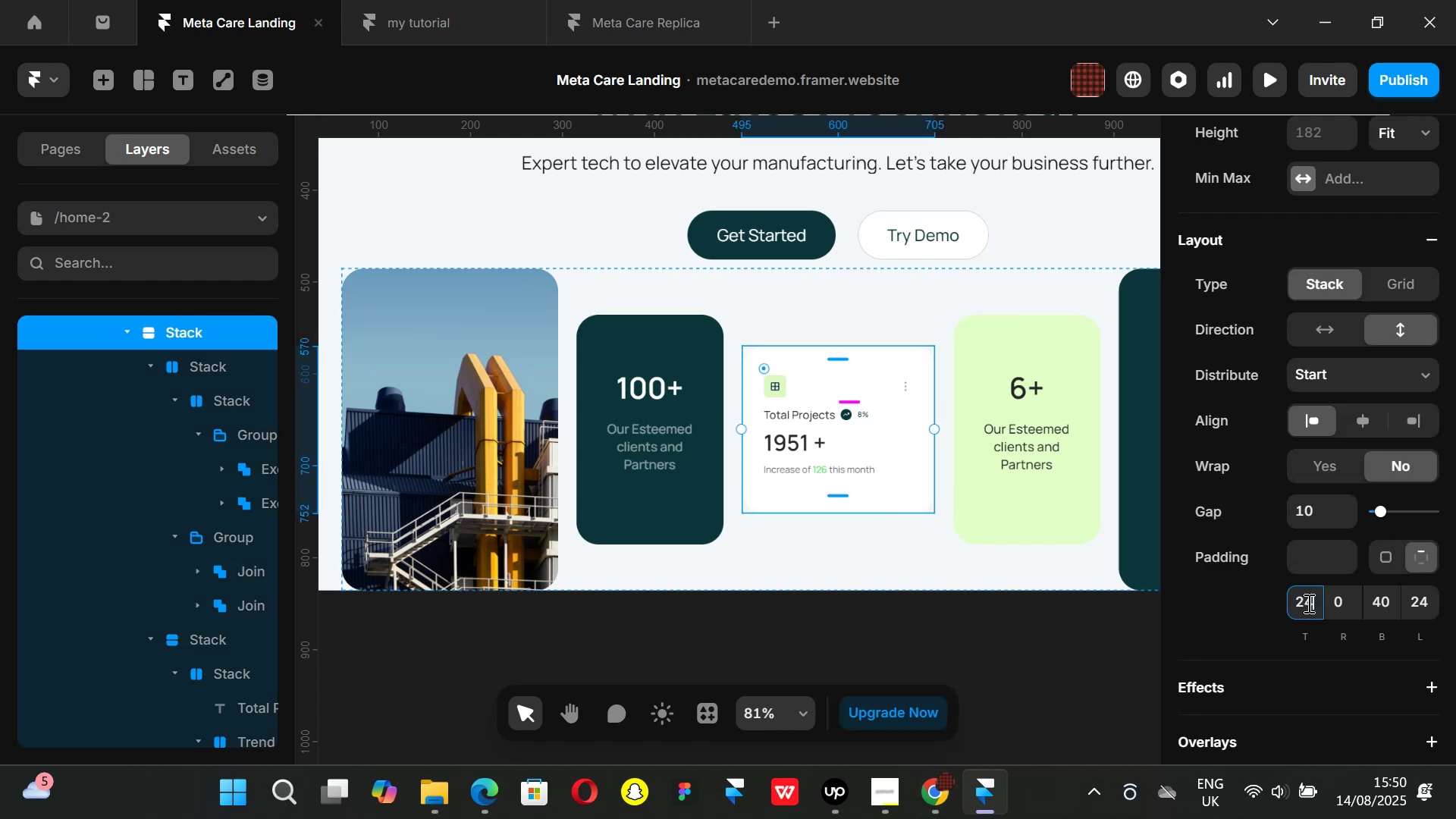 
key(Enter)
 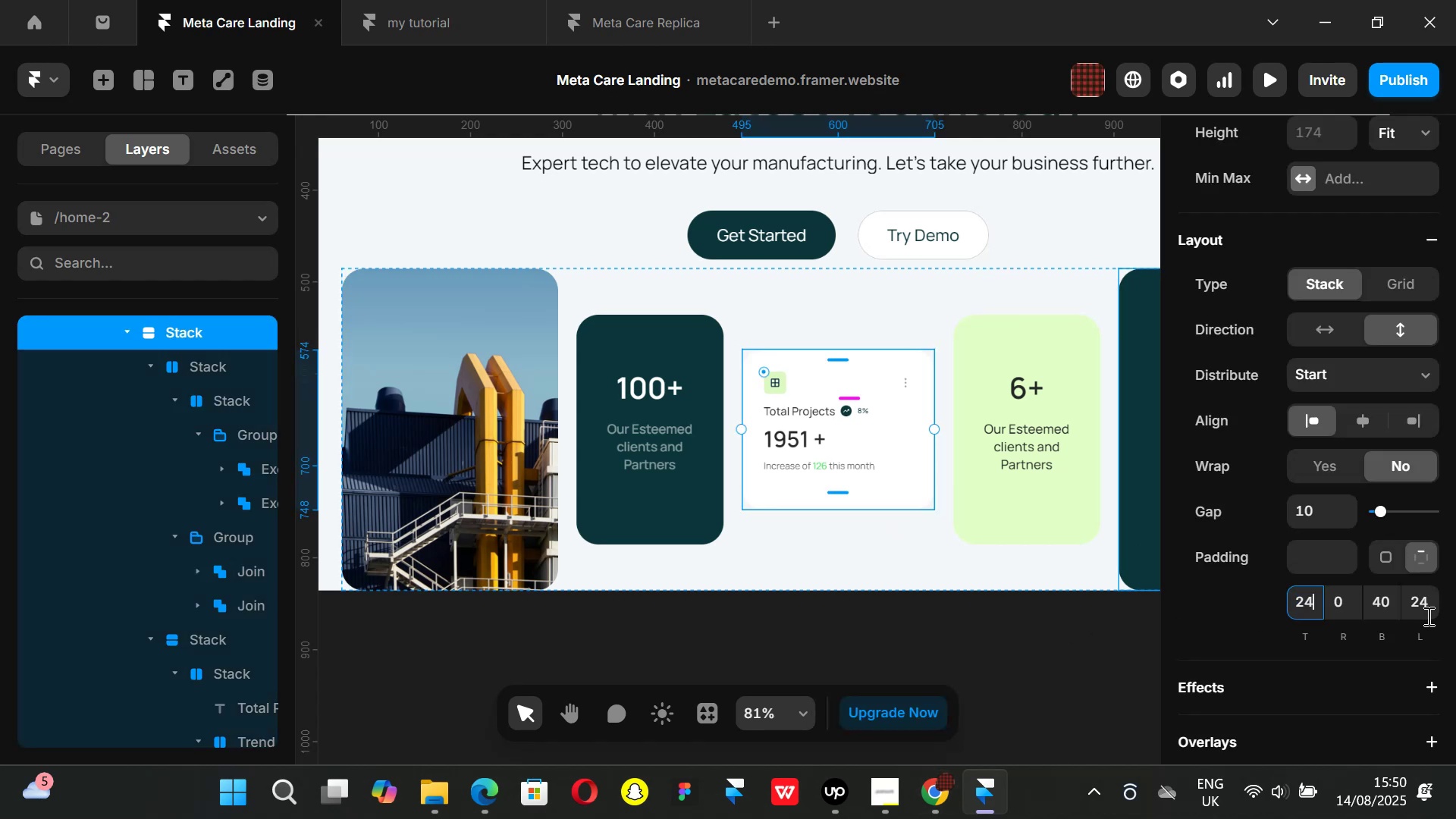 
left_click([1386, 609])
 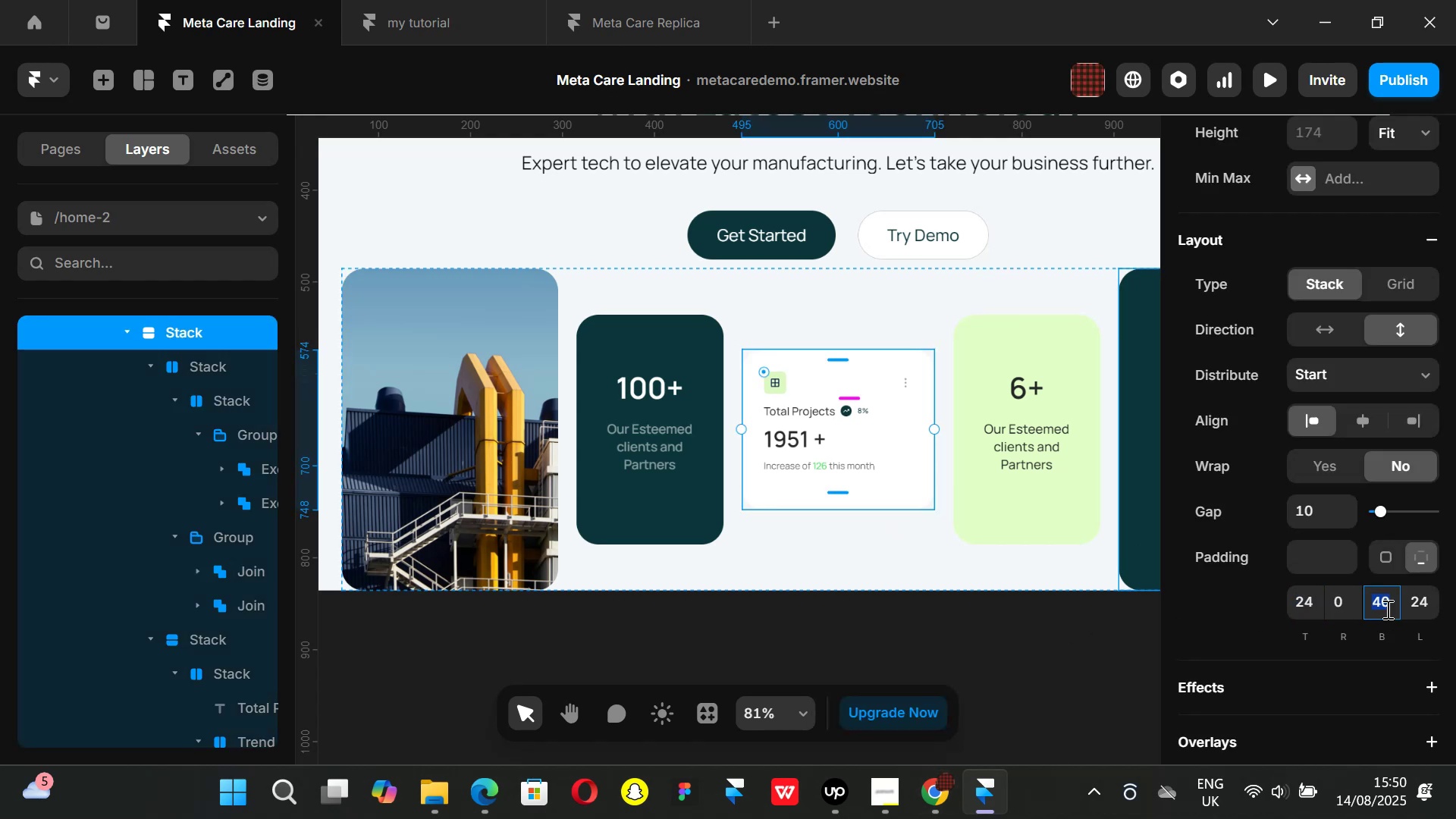 
type(32)
 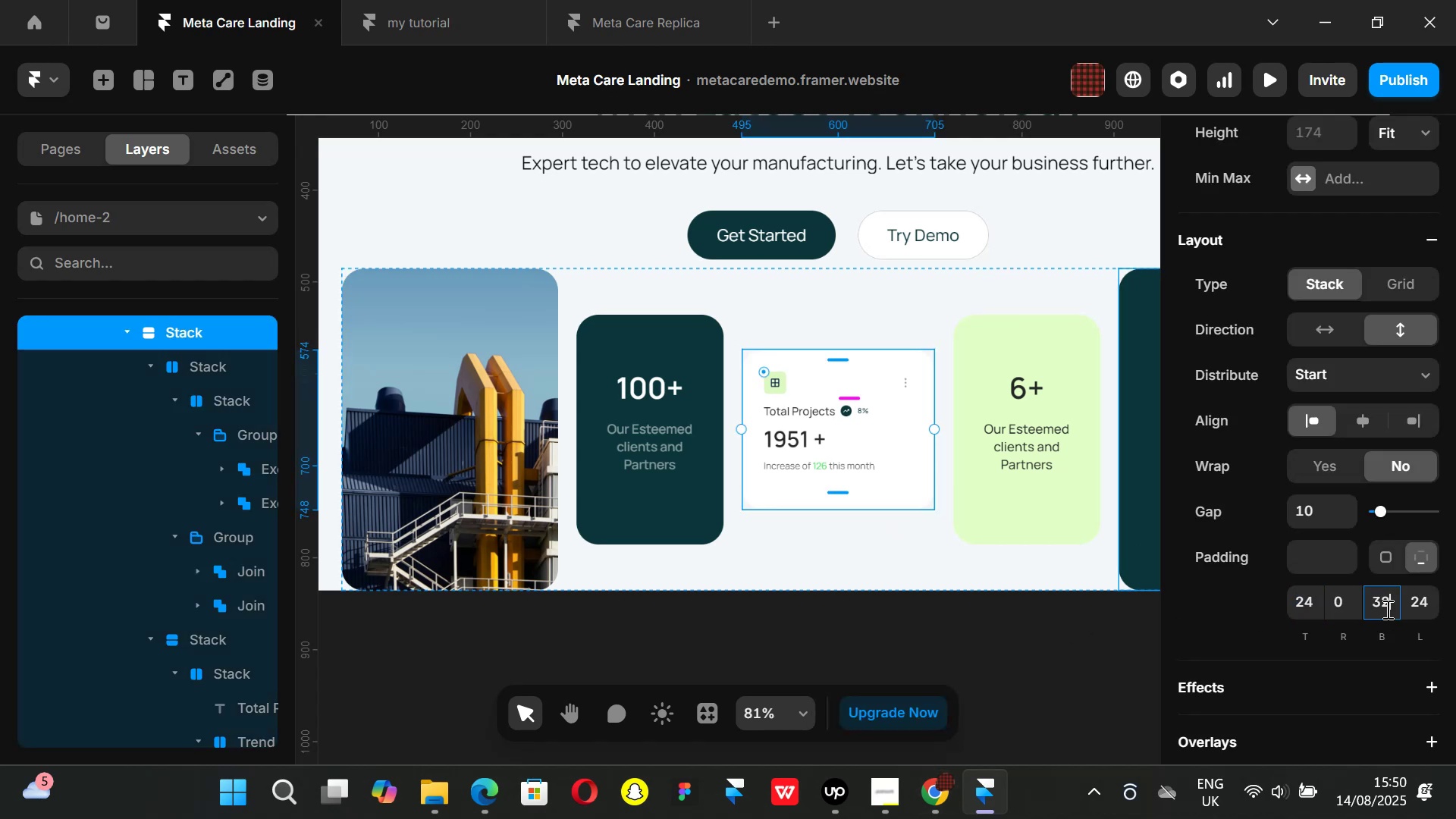 
key(Enter)
 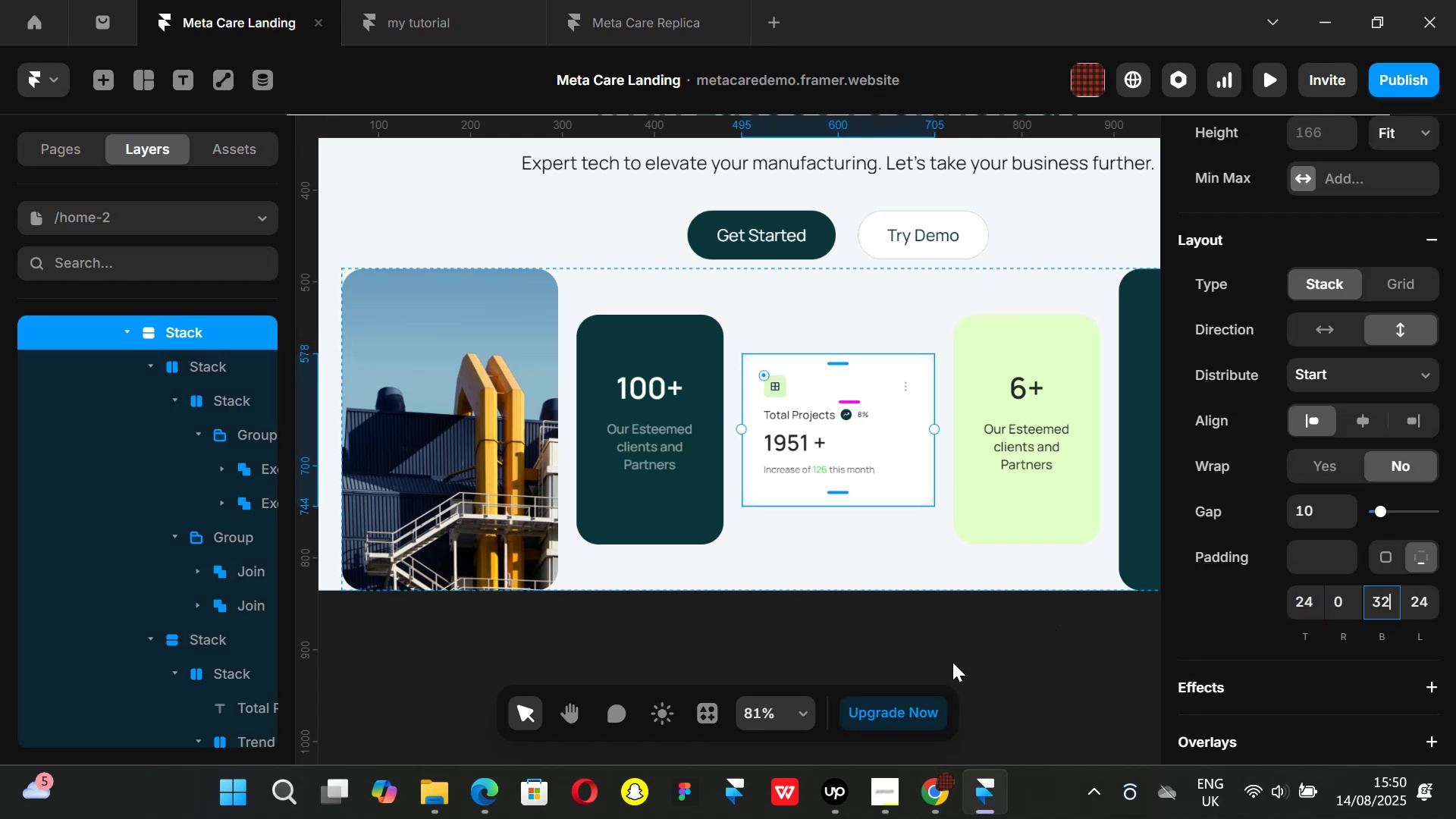 
left_click([952, 662])
 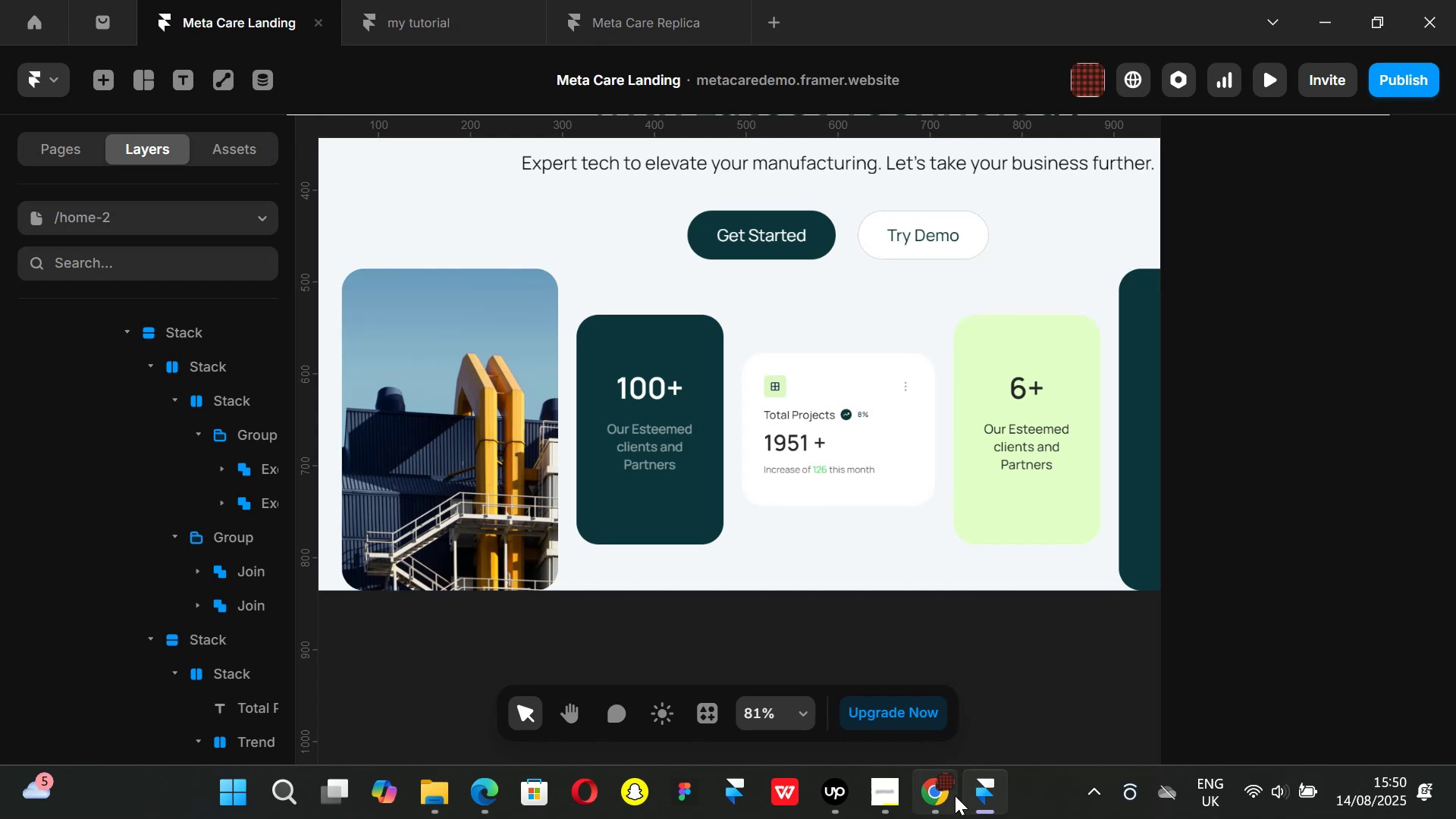 
left_click([934, 796])
 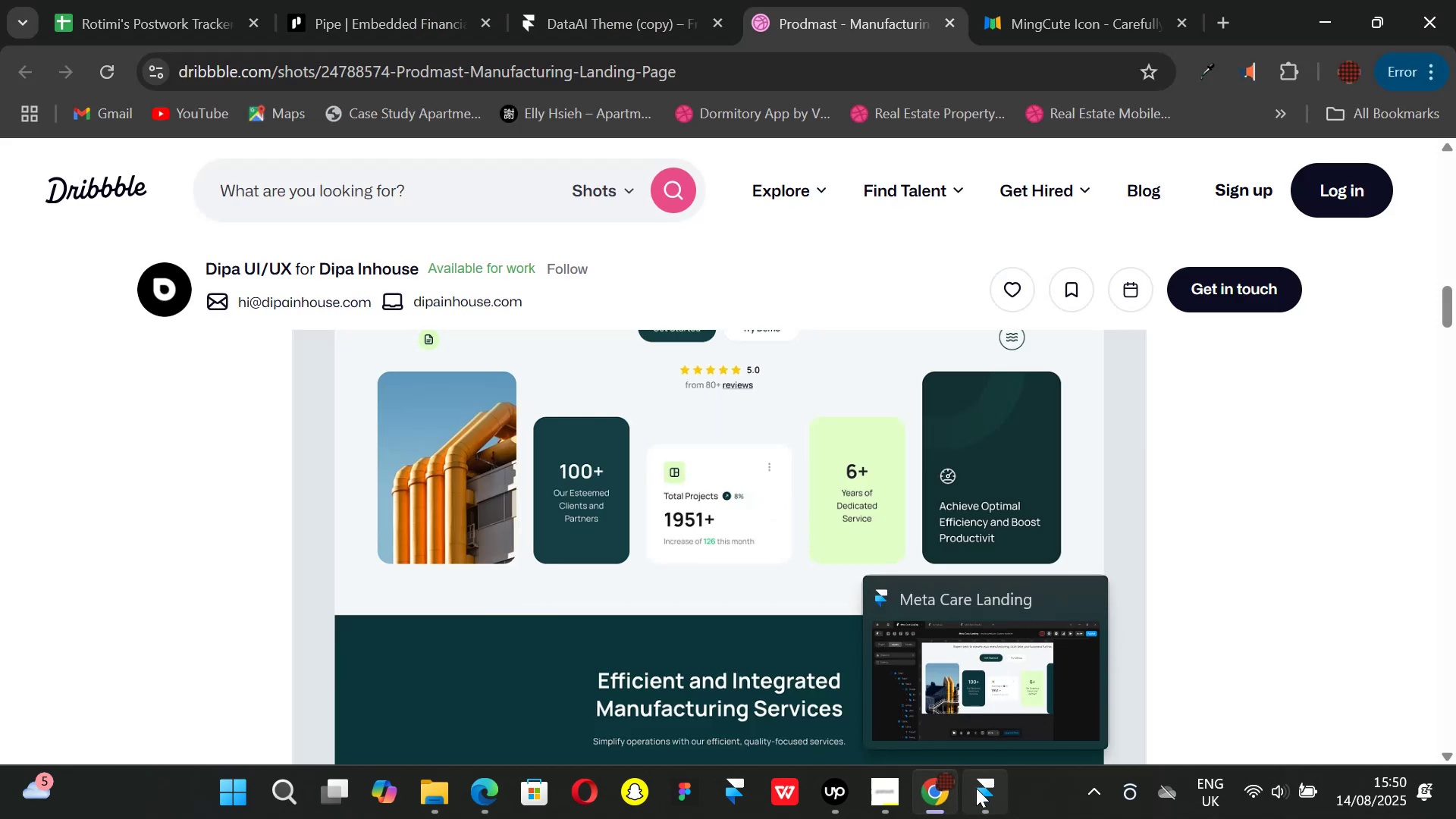 
left_click([976, 788])
 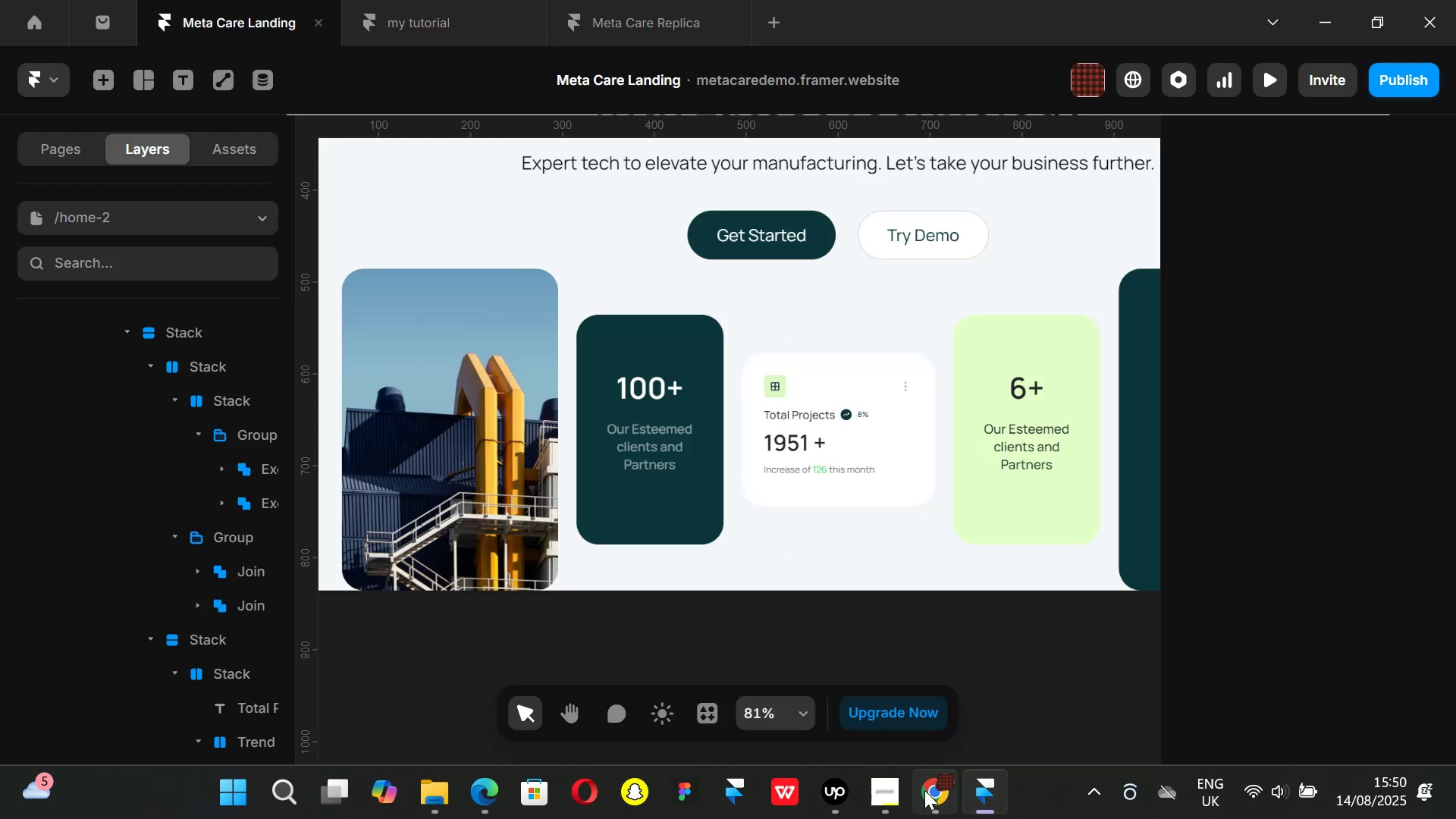 
left_click([924, 790])
 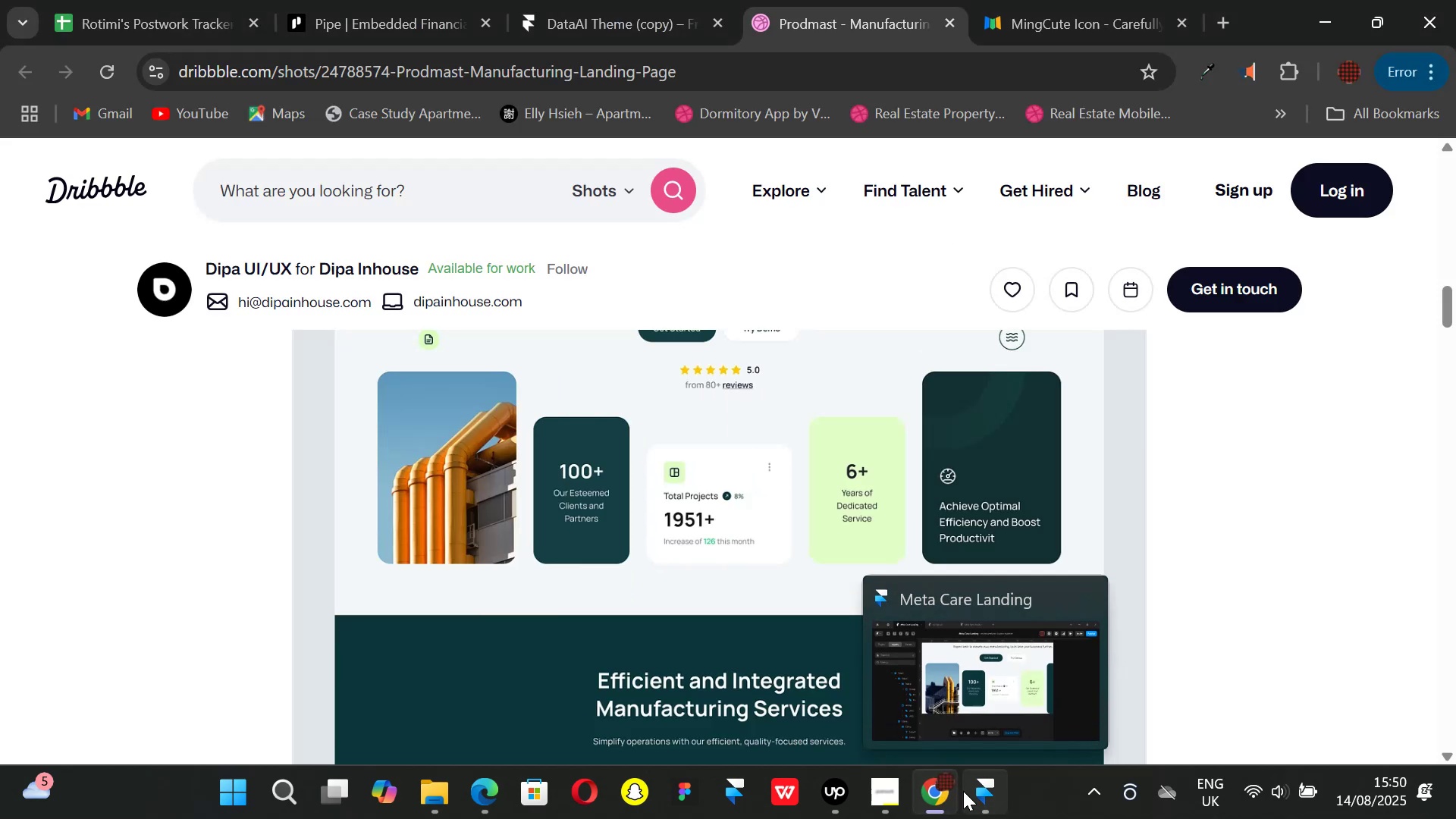 
left_click([963, 791])
 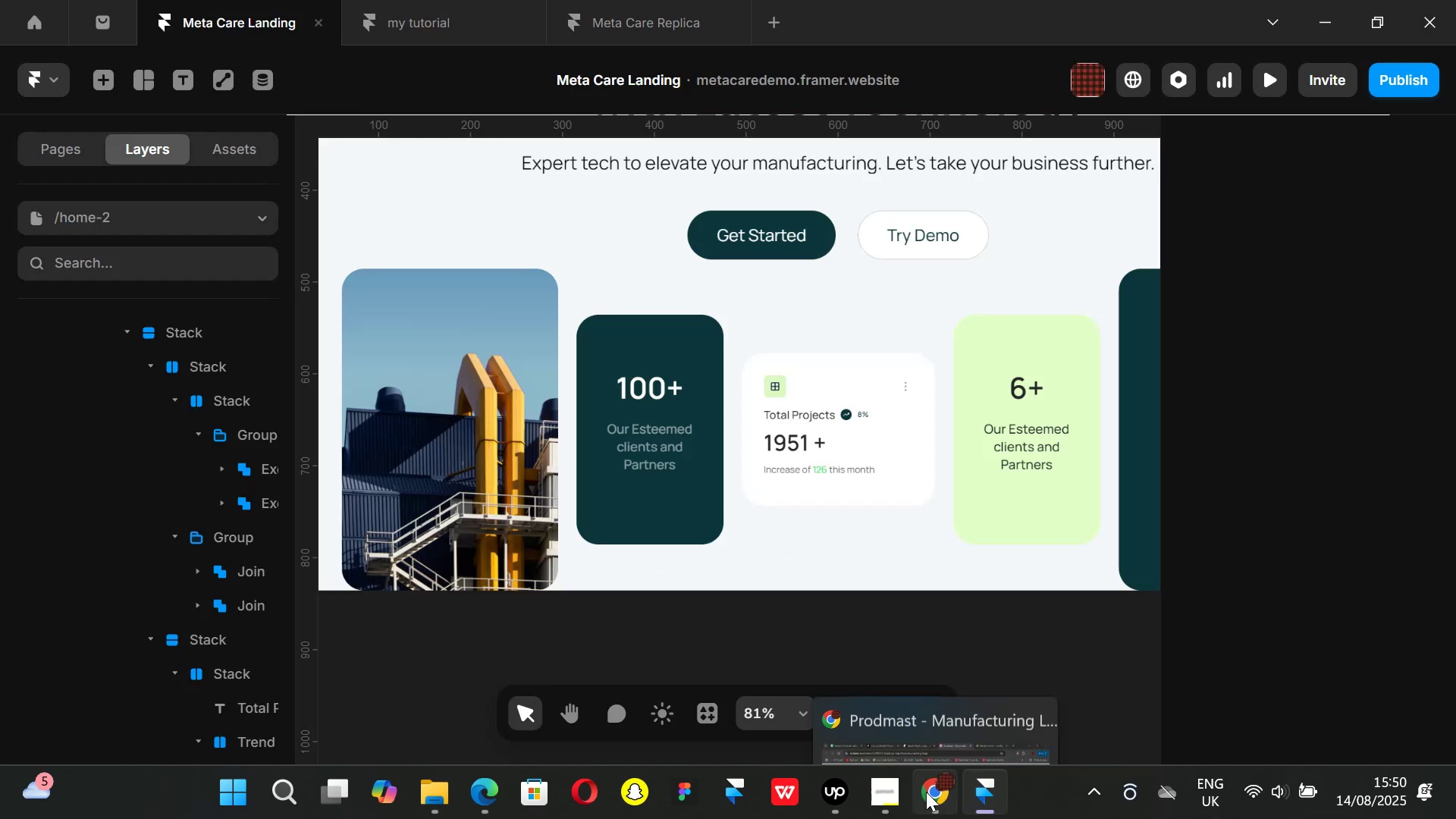 
left_click([926, 792])
 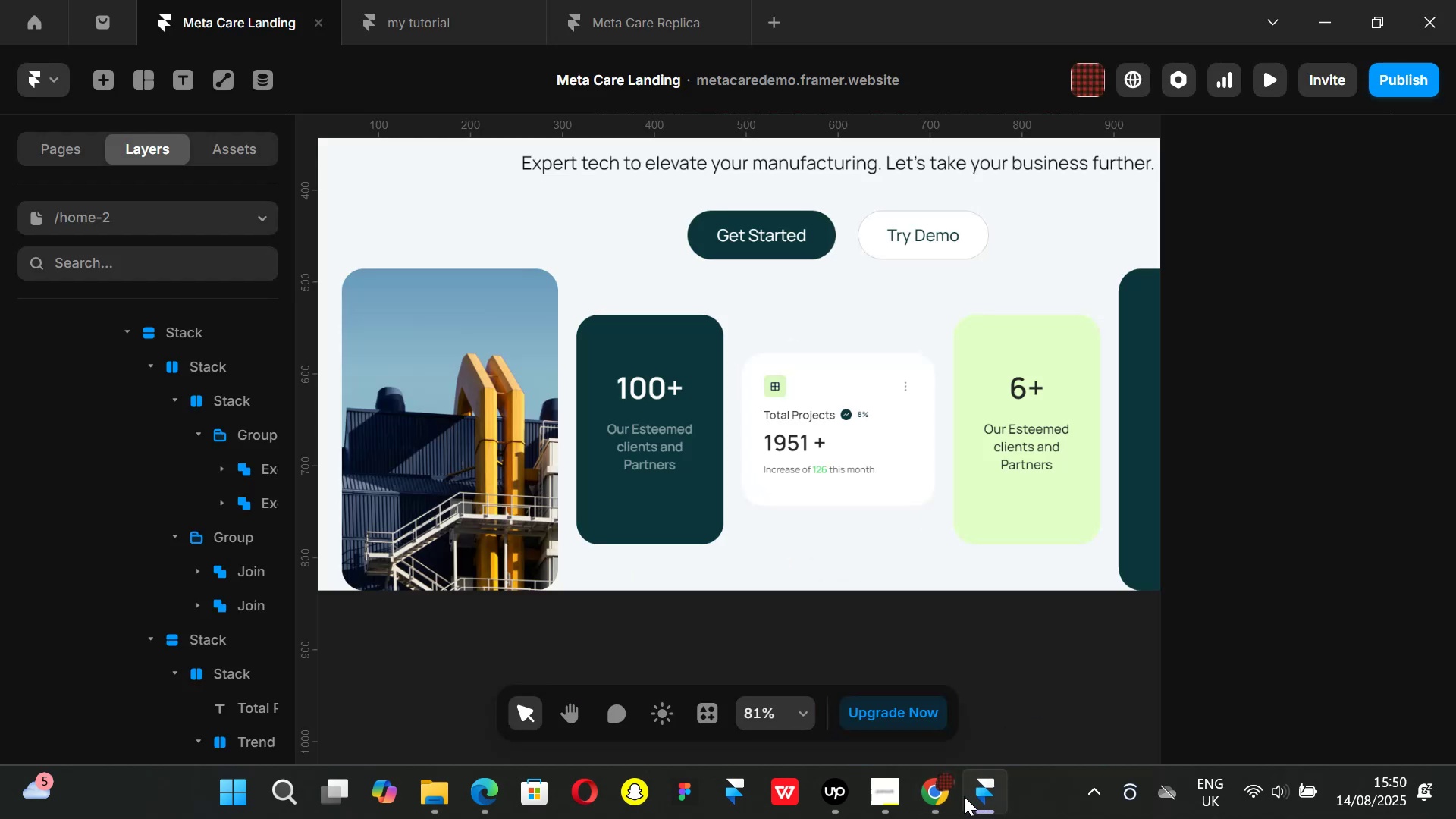 
left_click([938, 789])
 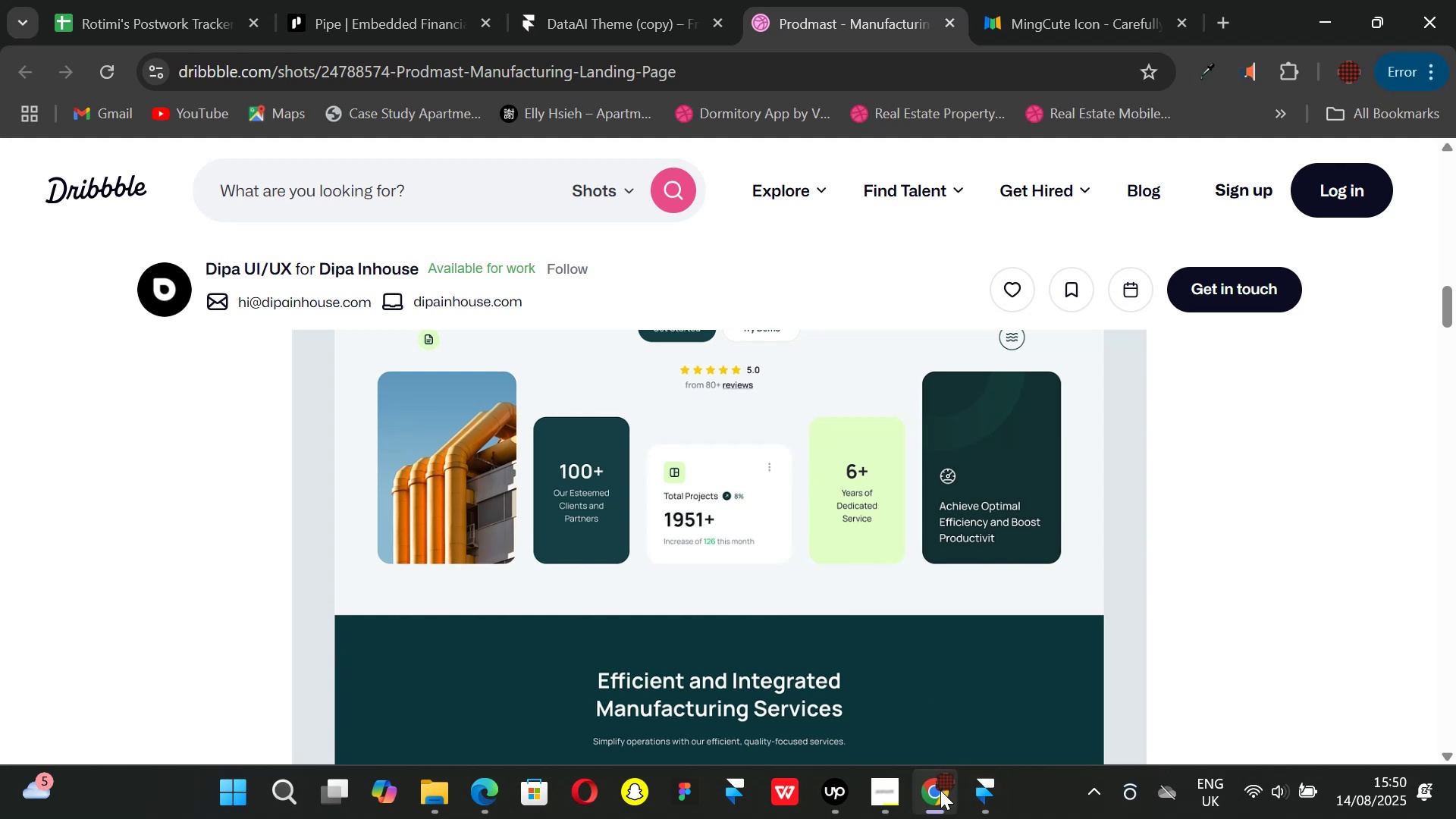 
left_click([968, 791])
 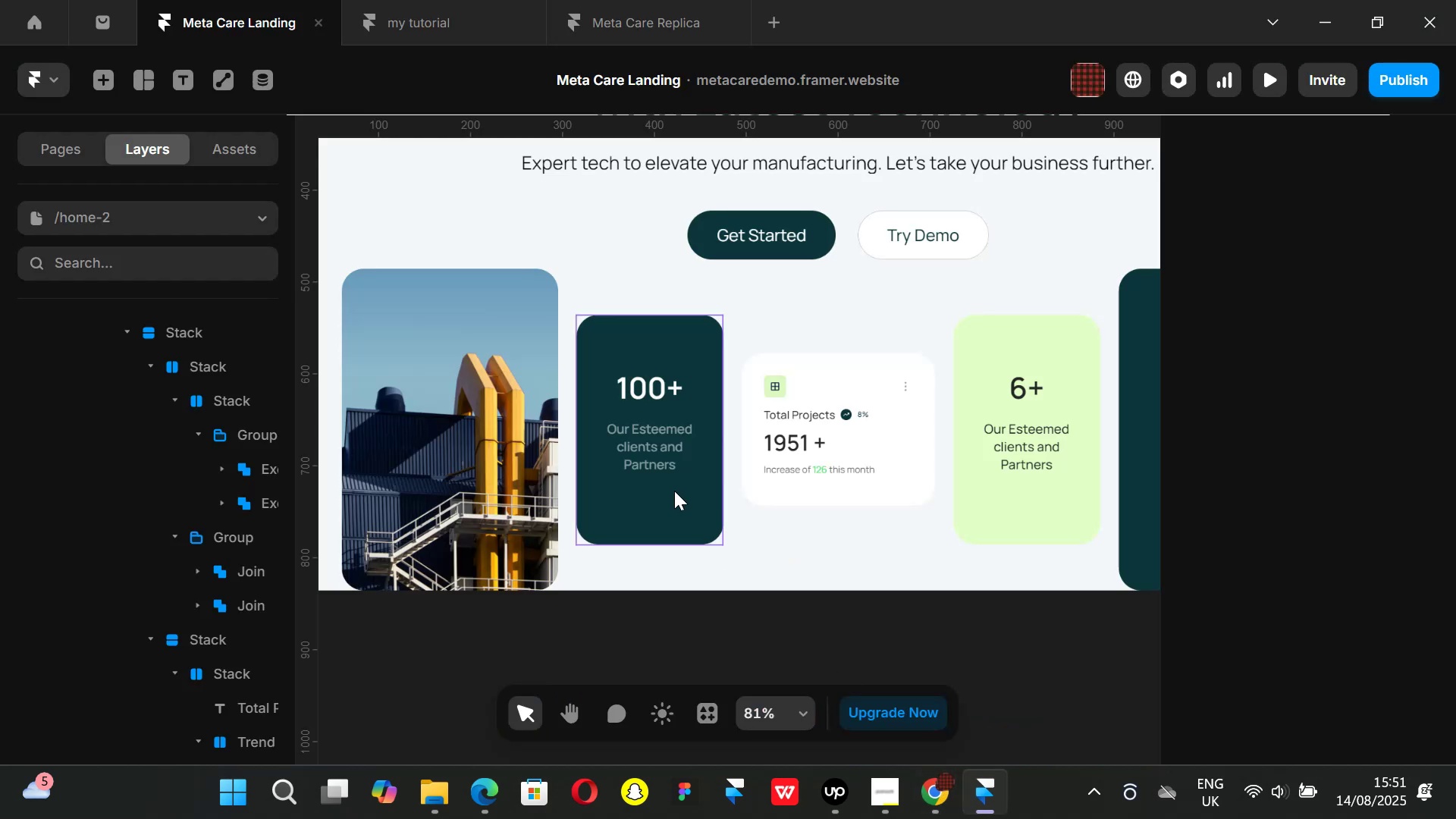 
hold_key(key=ShiftLeft, duration=1.46)
scroll: coordinate [703, 489], scroll_direction: down, amount: 5.0
 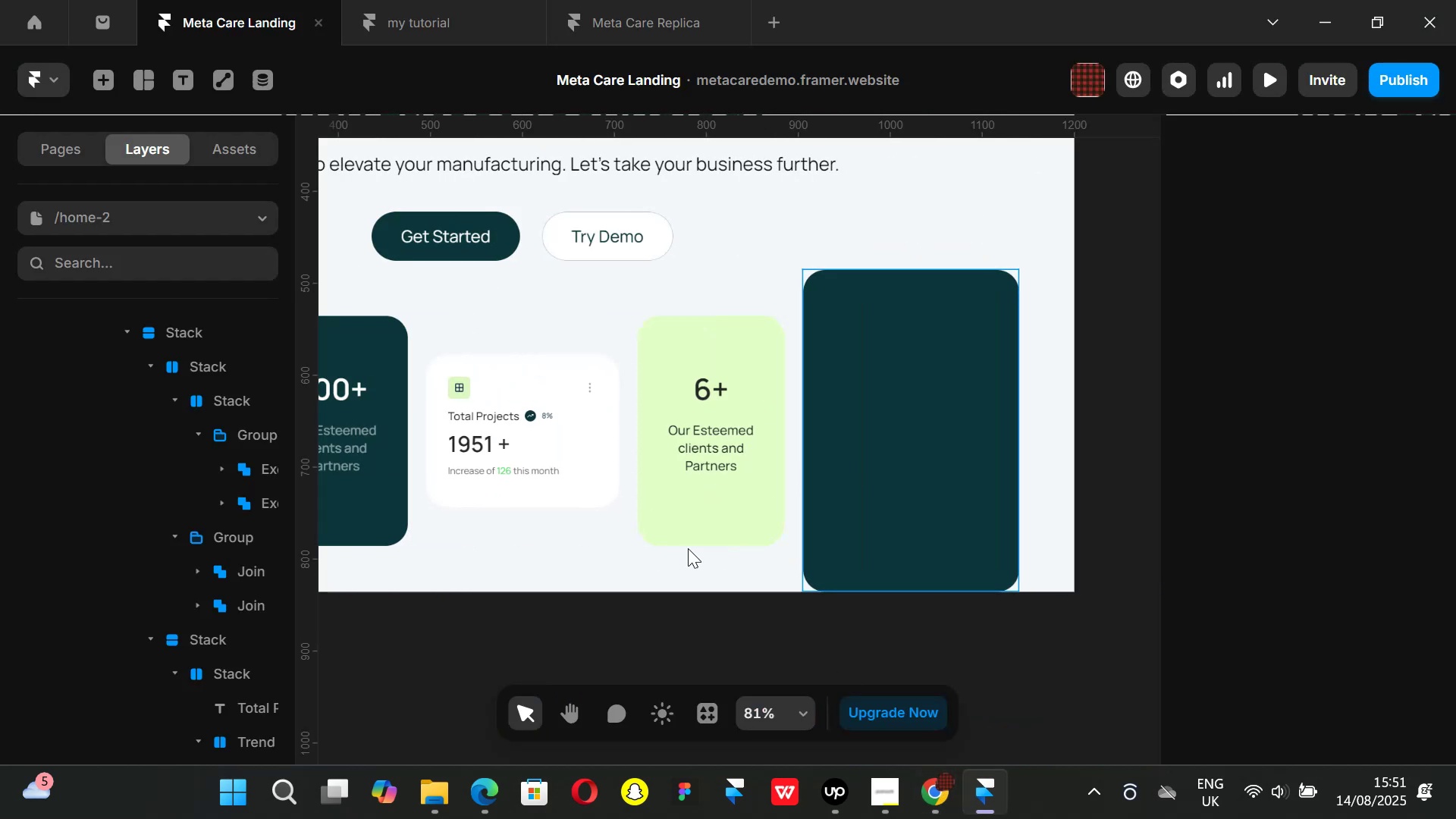 
hold_key(key=ControlLeft, duration=0.69)
scroll: coordinate [631, 559], scroll_direction: down, amount: 4.0
 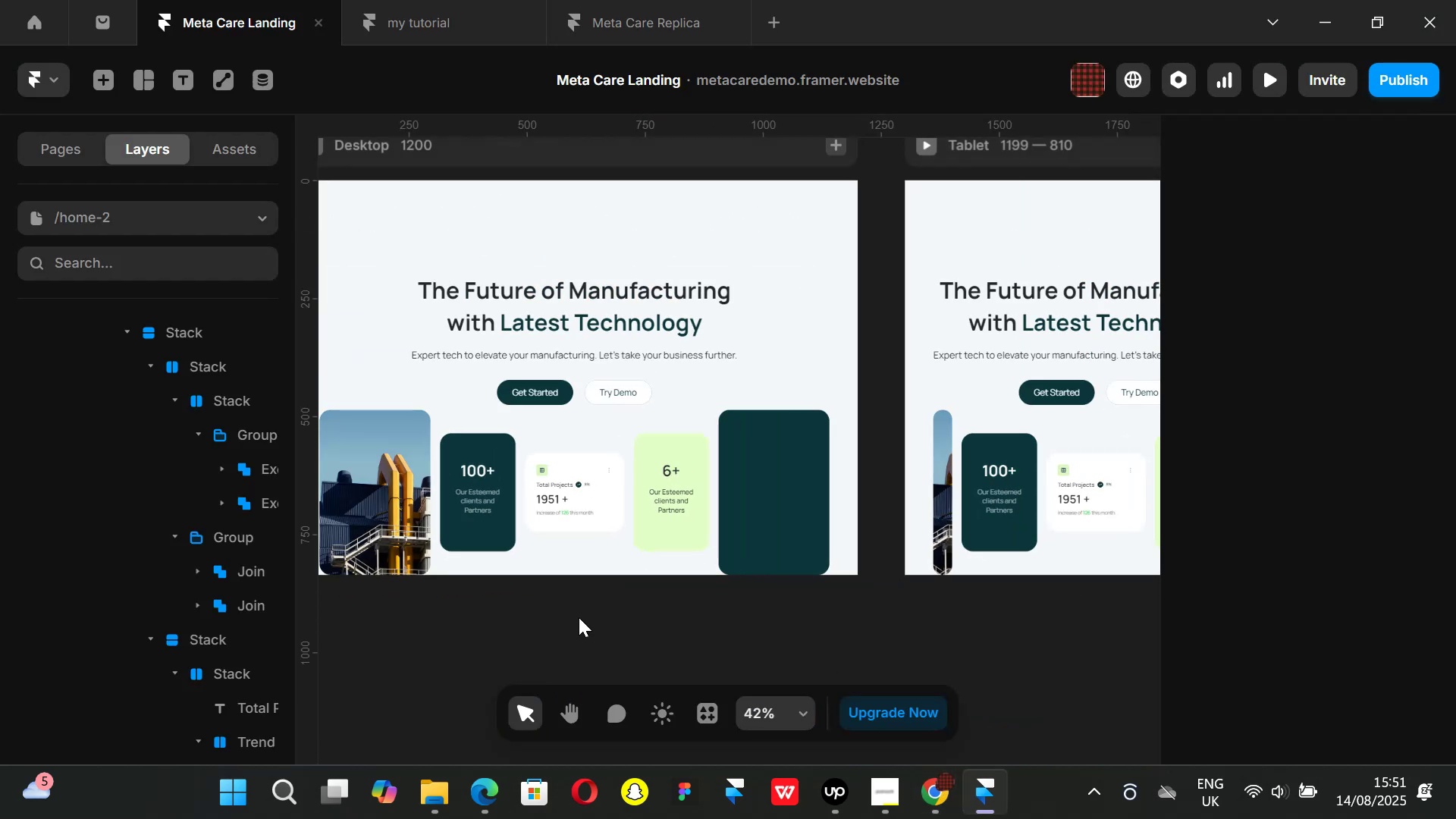 
hold_key(key=ShiftLeft, duration=0.4)
scroll: coordinate [574, 613], scroll_direction: up, amount: 3.0
 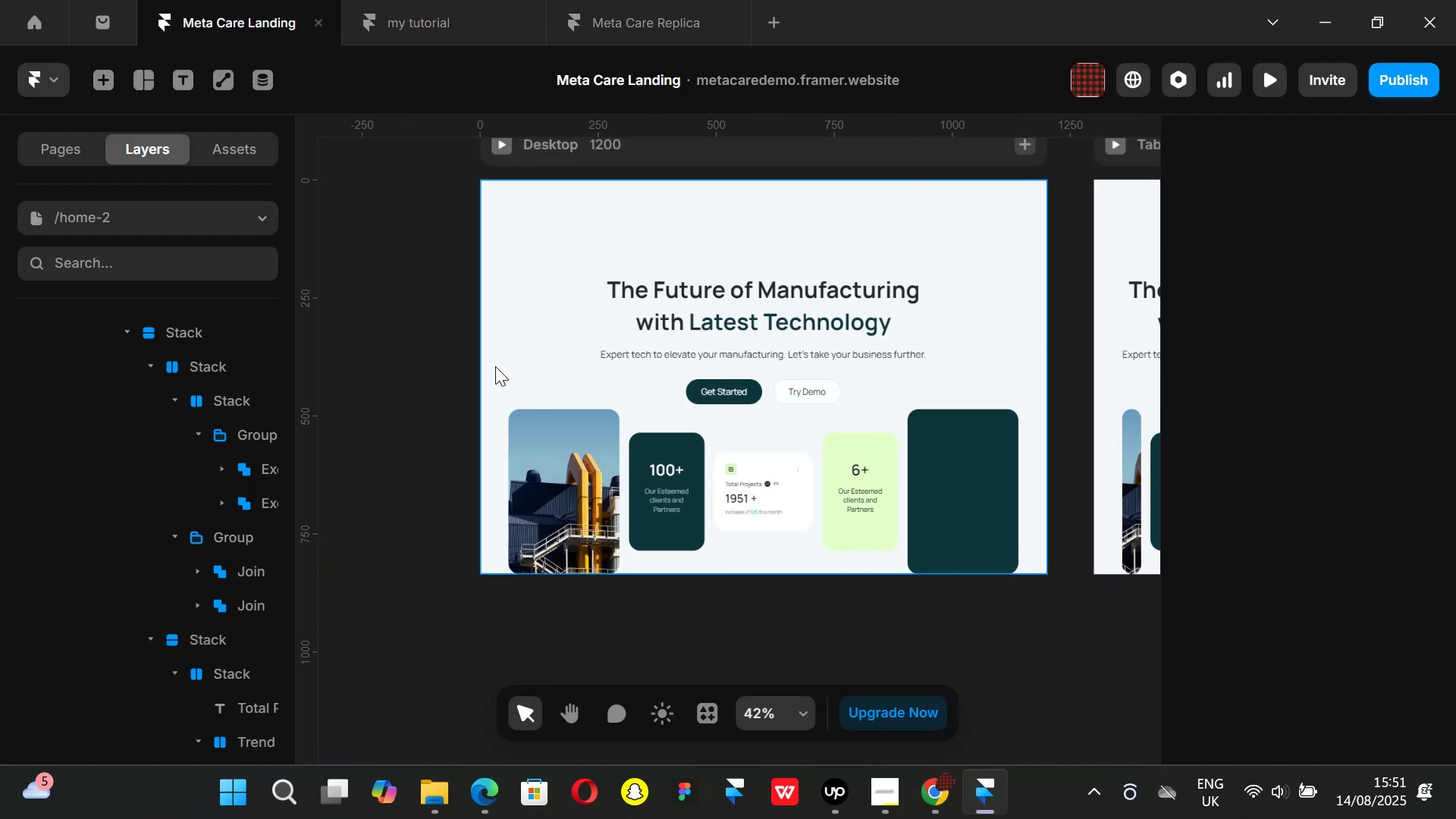 
left_click([495, 366])
 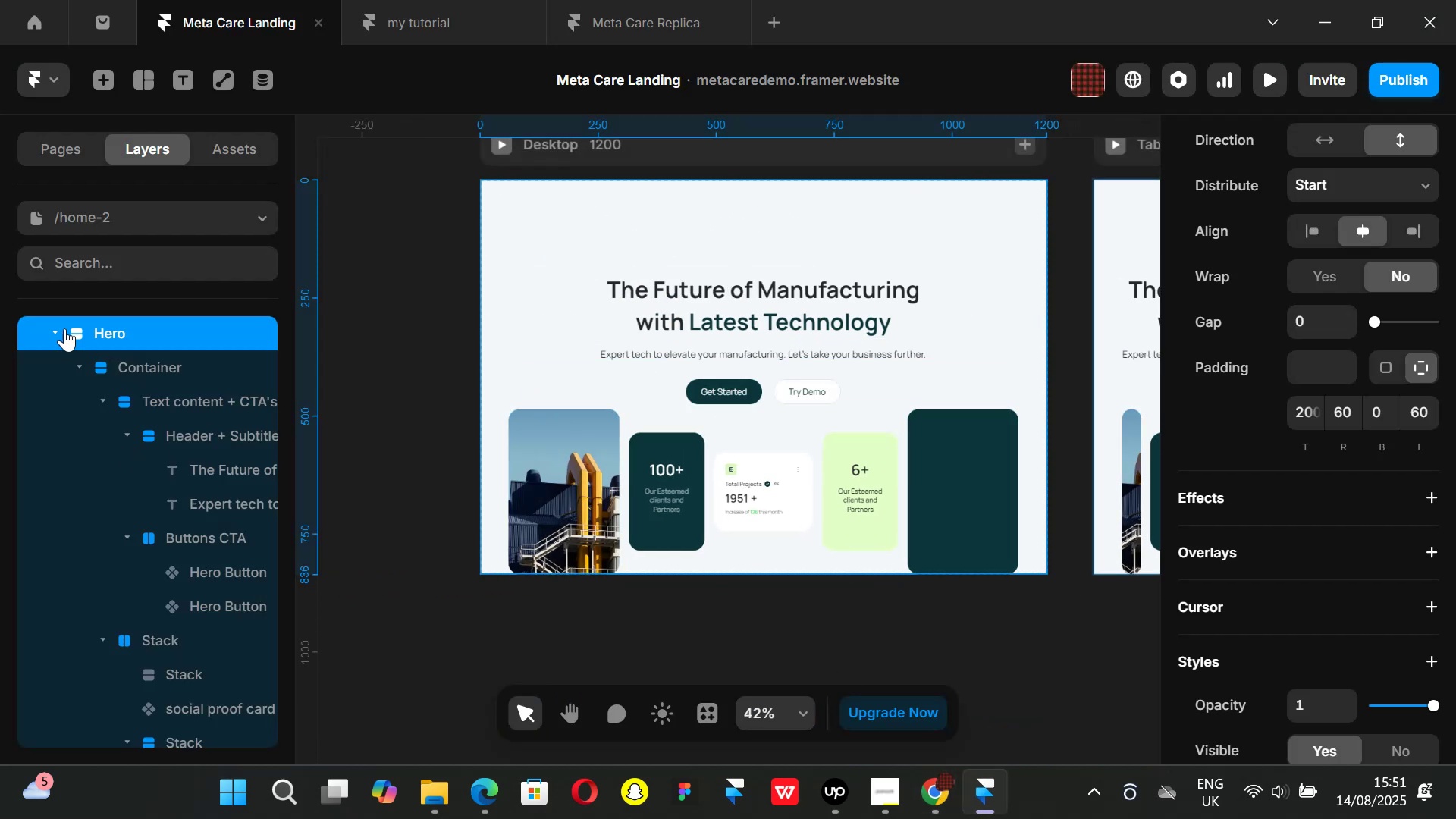 
left_click([62, 328])
 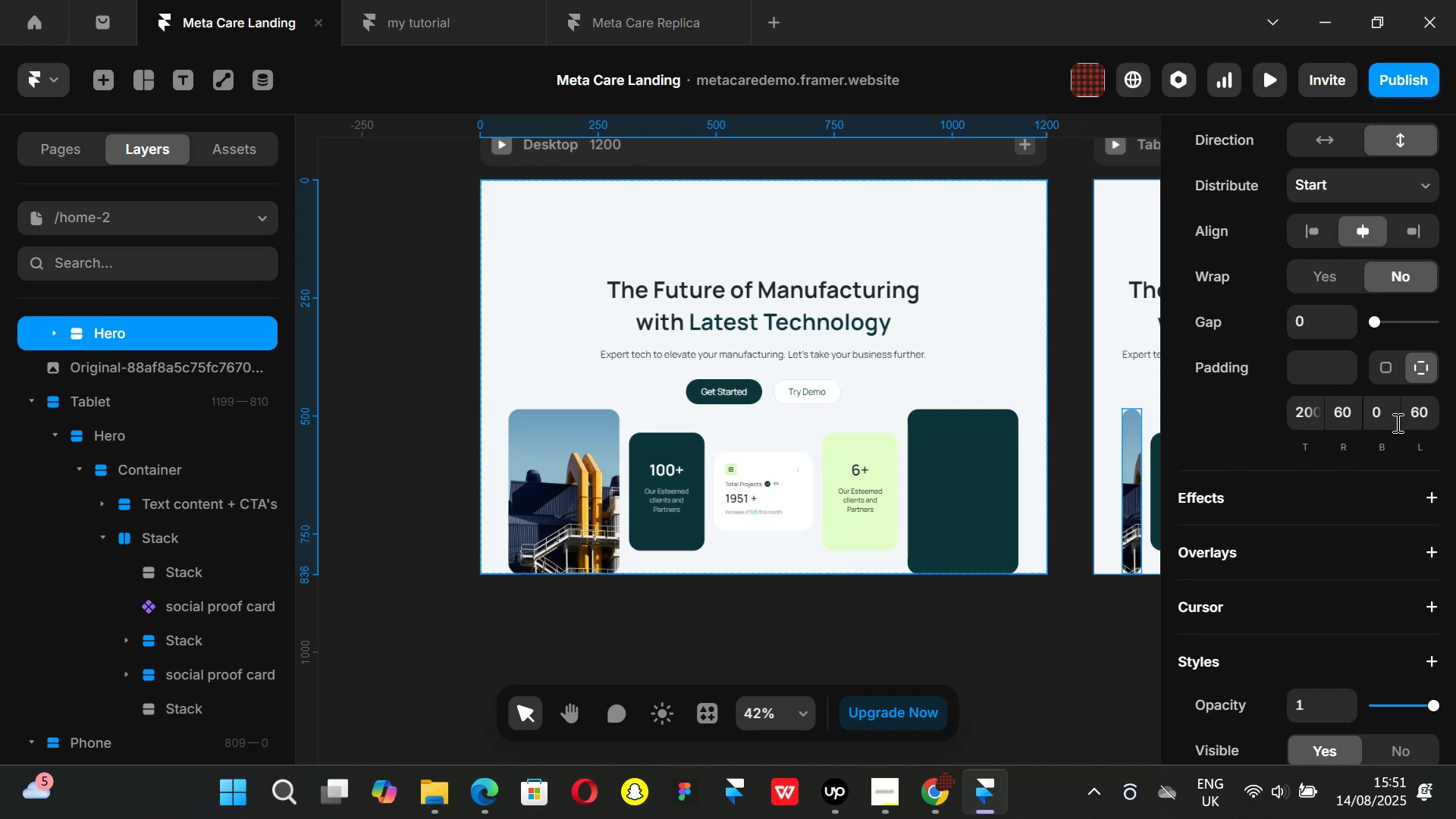 
left_click([1383, 409])
 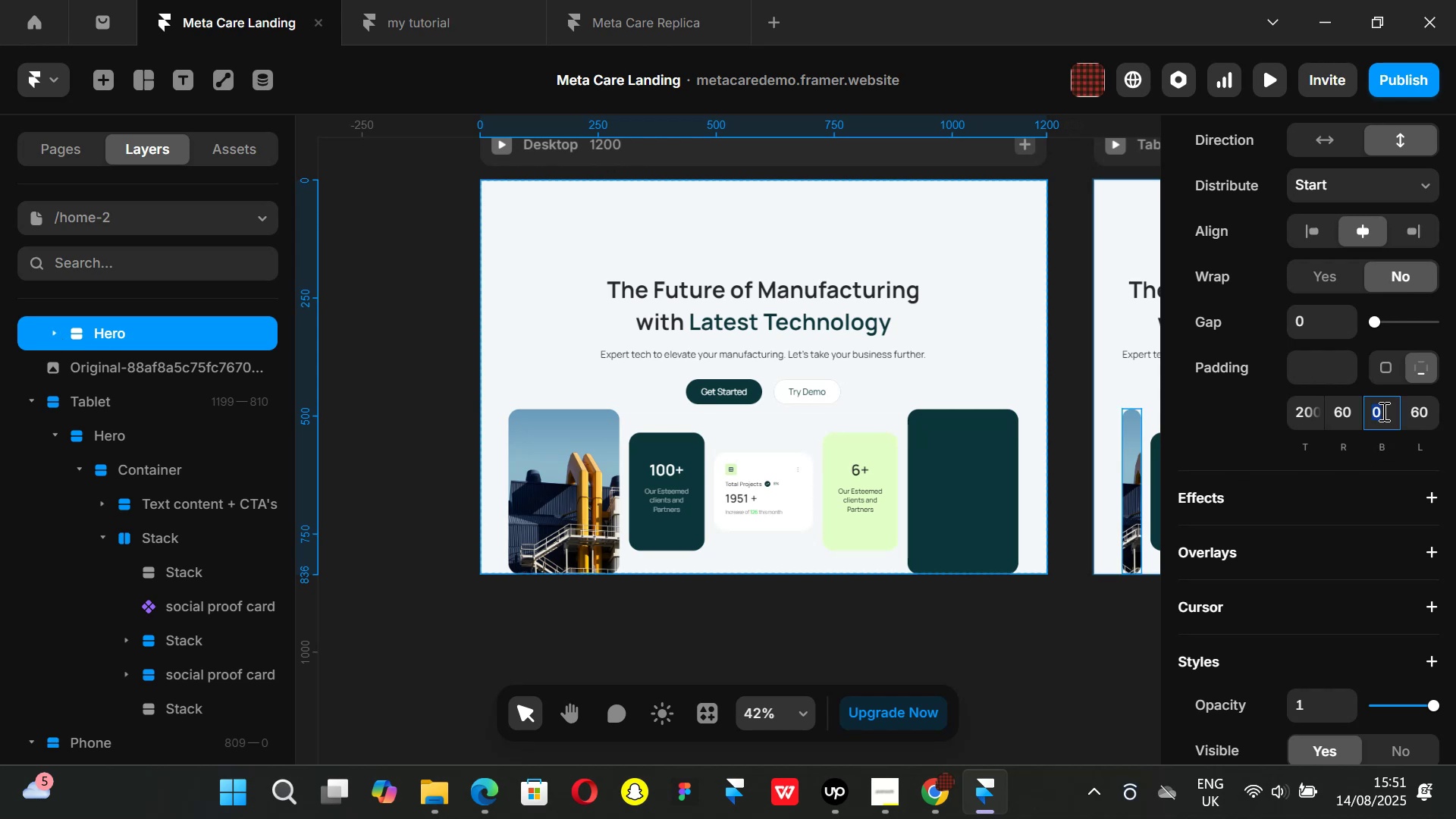 
type(100)
 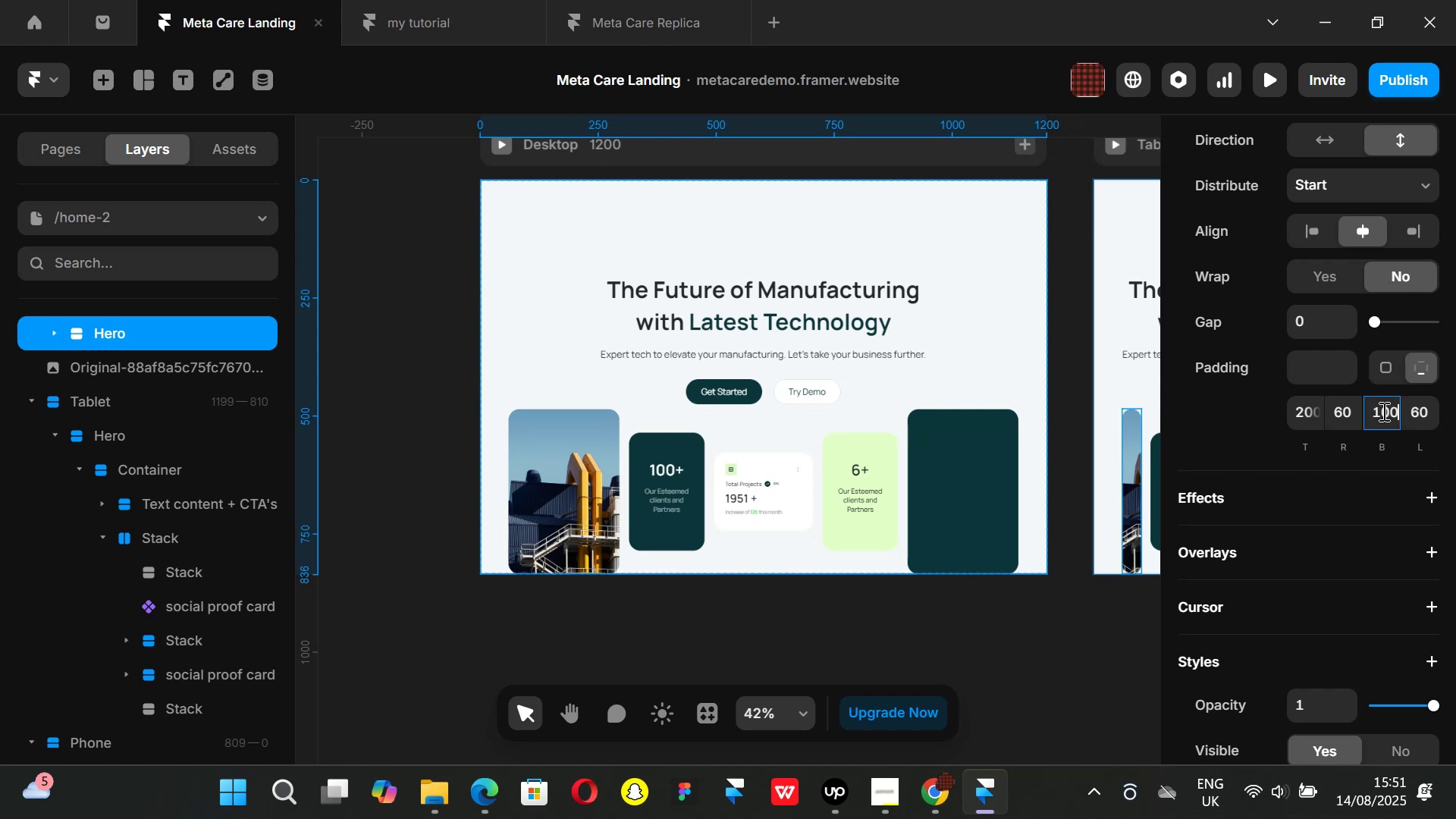 
key(Enter)
 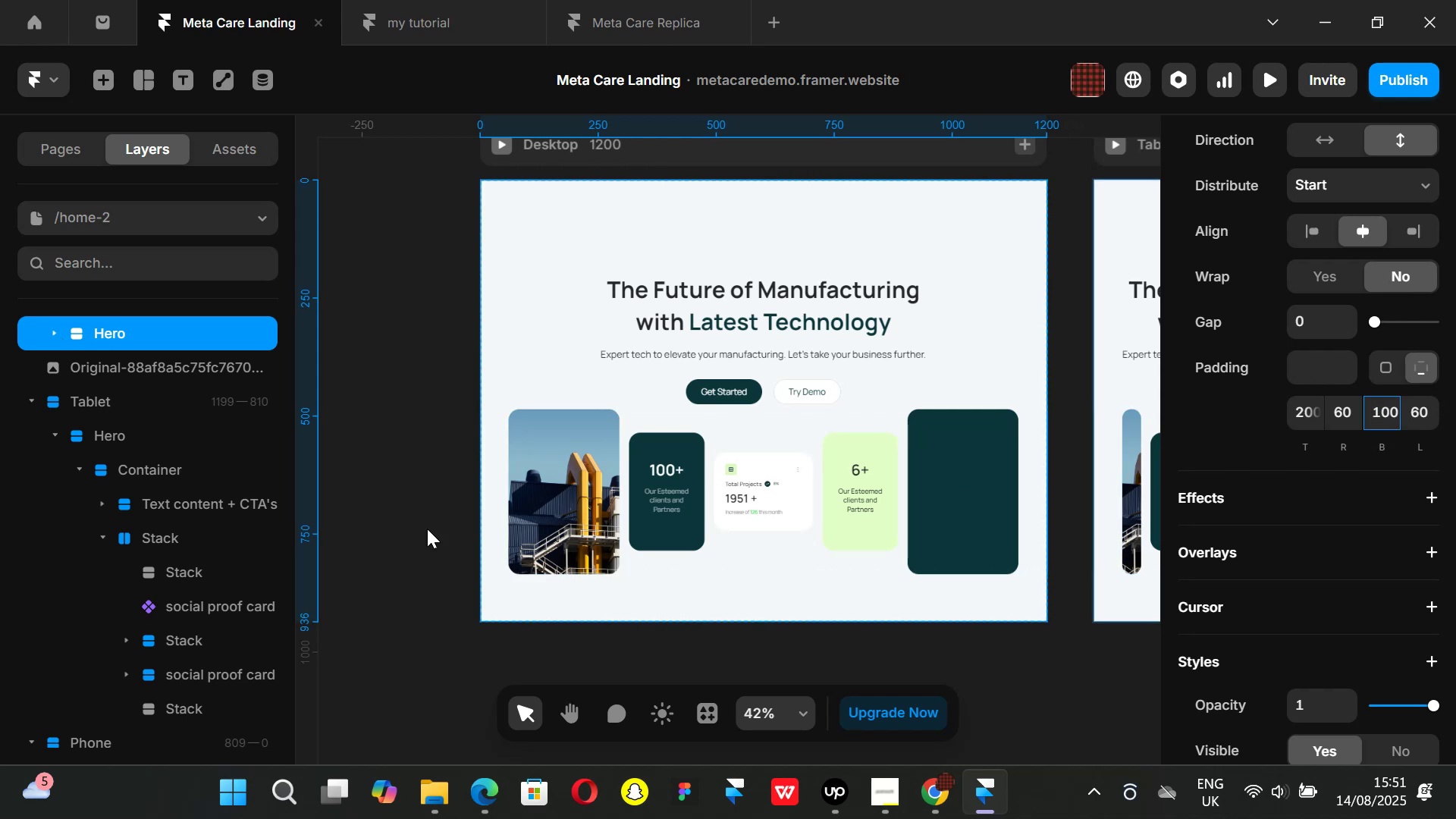 
left_click([439, 488])
 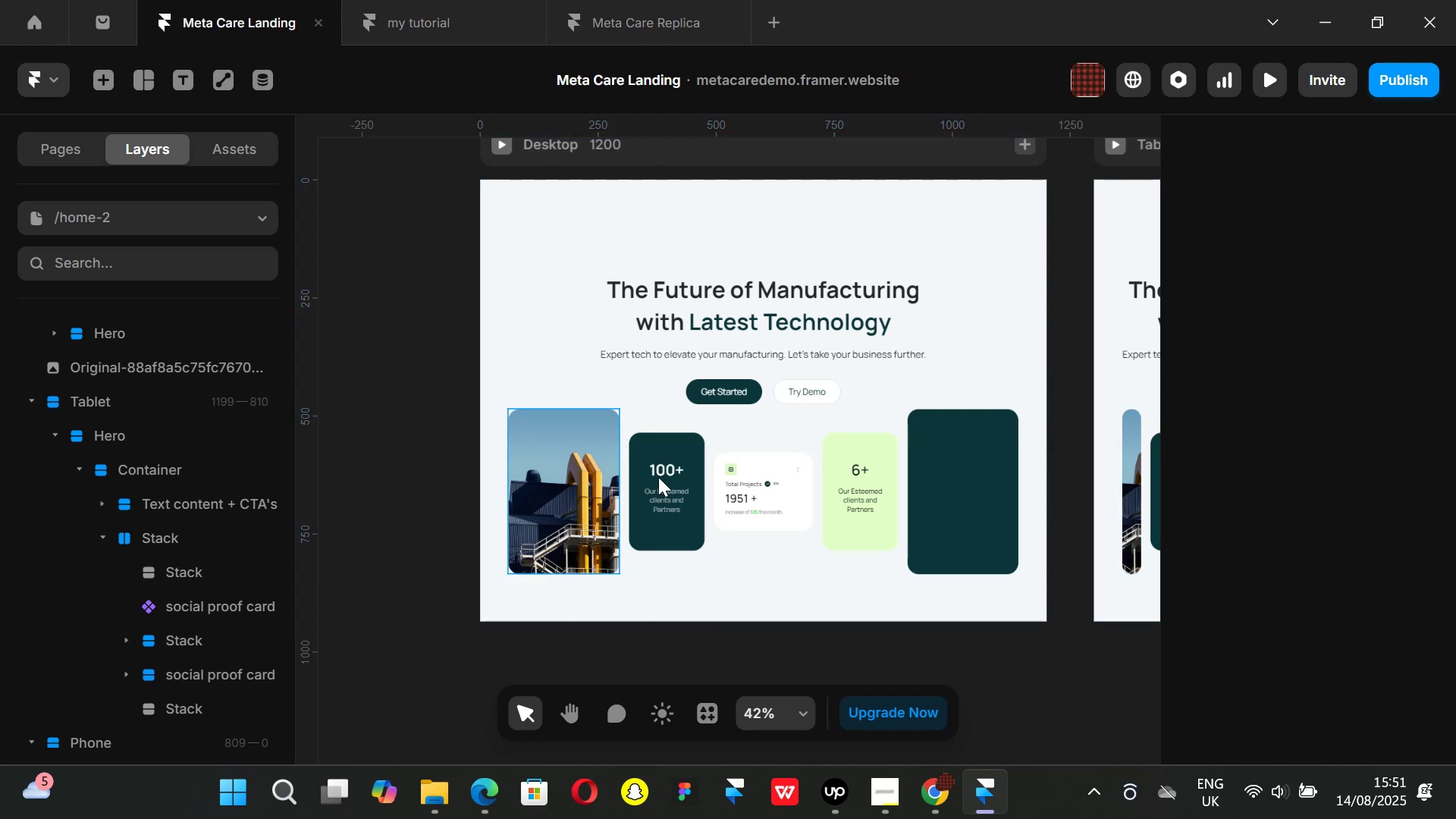 
scroll: coordinate [731, 475], scroll_direction: down, amount: 2.0
 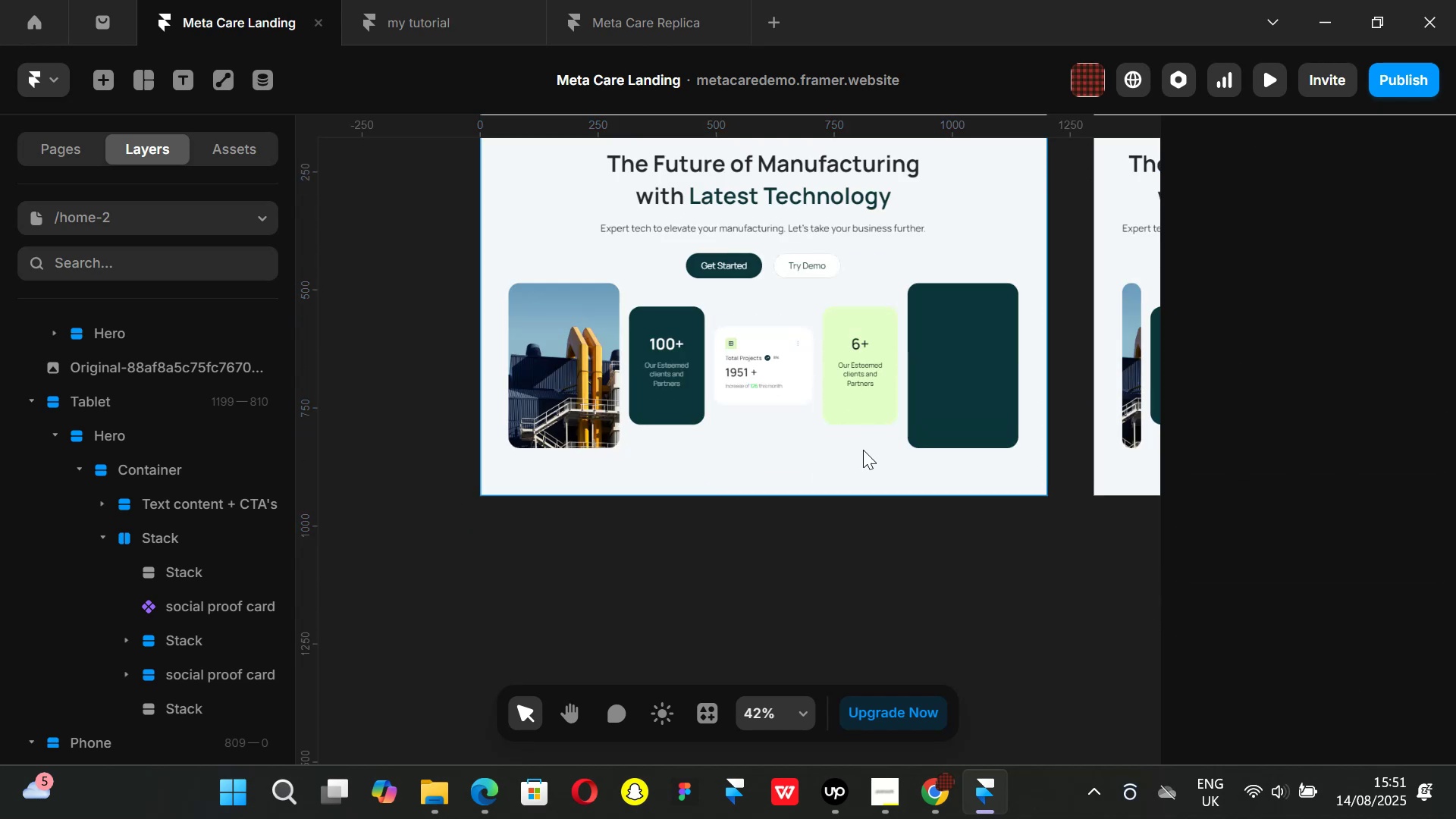 
scroll: coordinate [886, 445], scroll_direction: up, amount: 1.0
 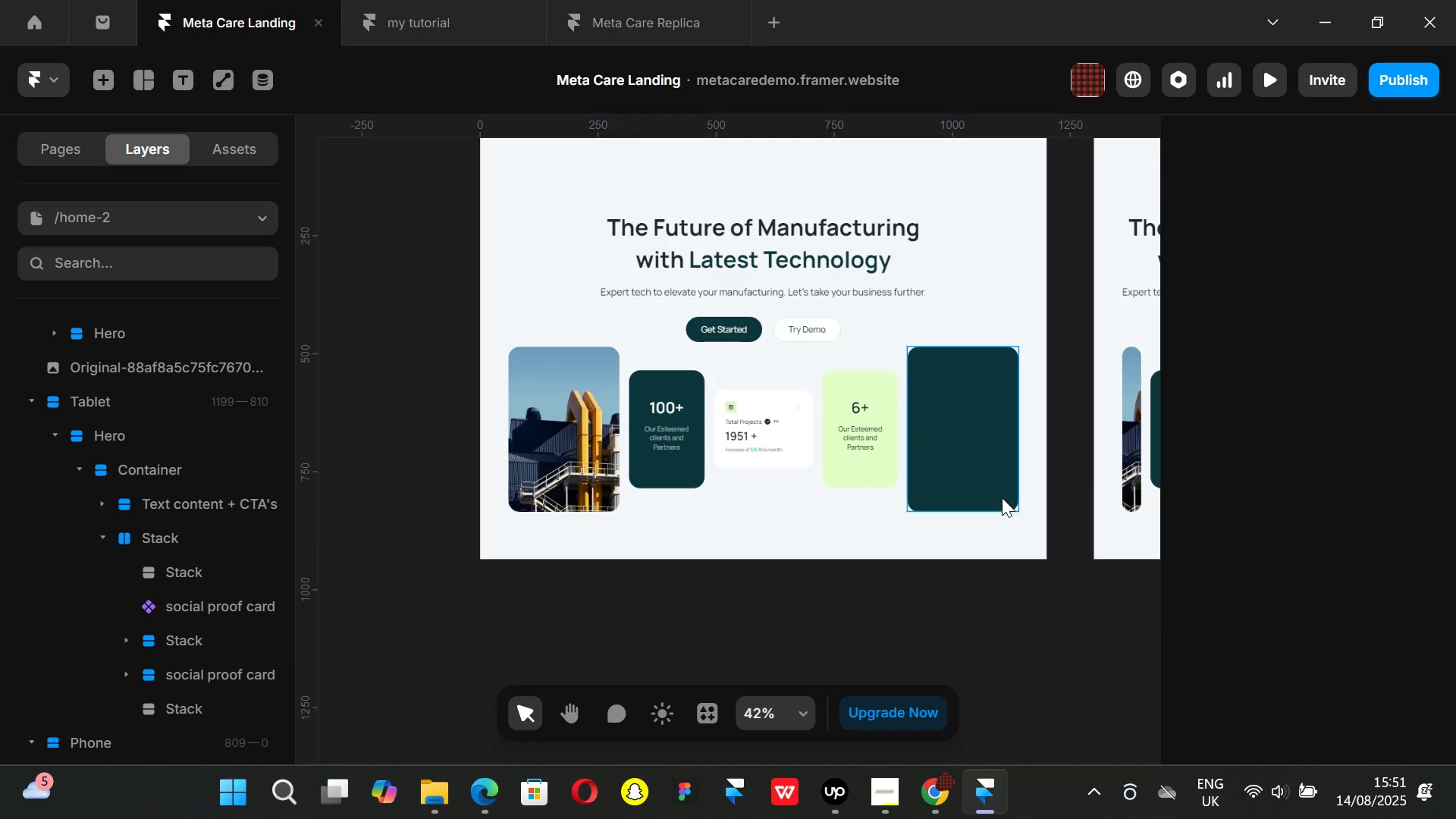 
hold_key(key=ControlLeft, duration=0.46)
scroll: coordinate [1009, 457], scroll_direction: up, amount: 3.0
 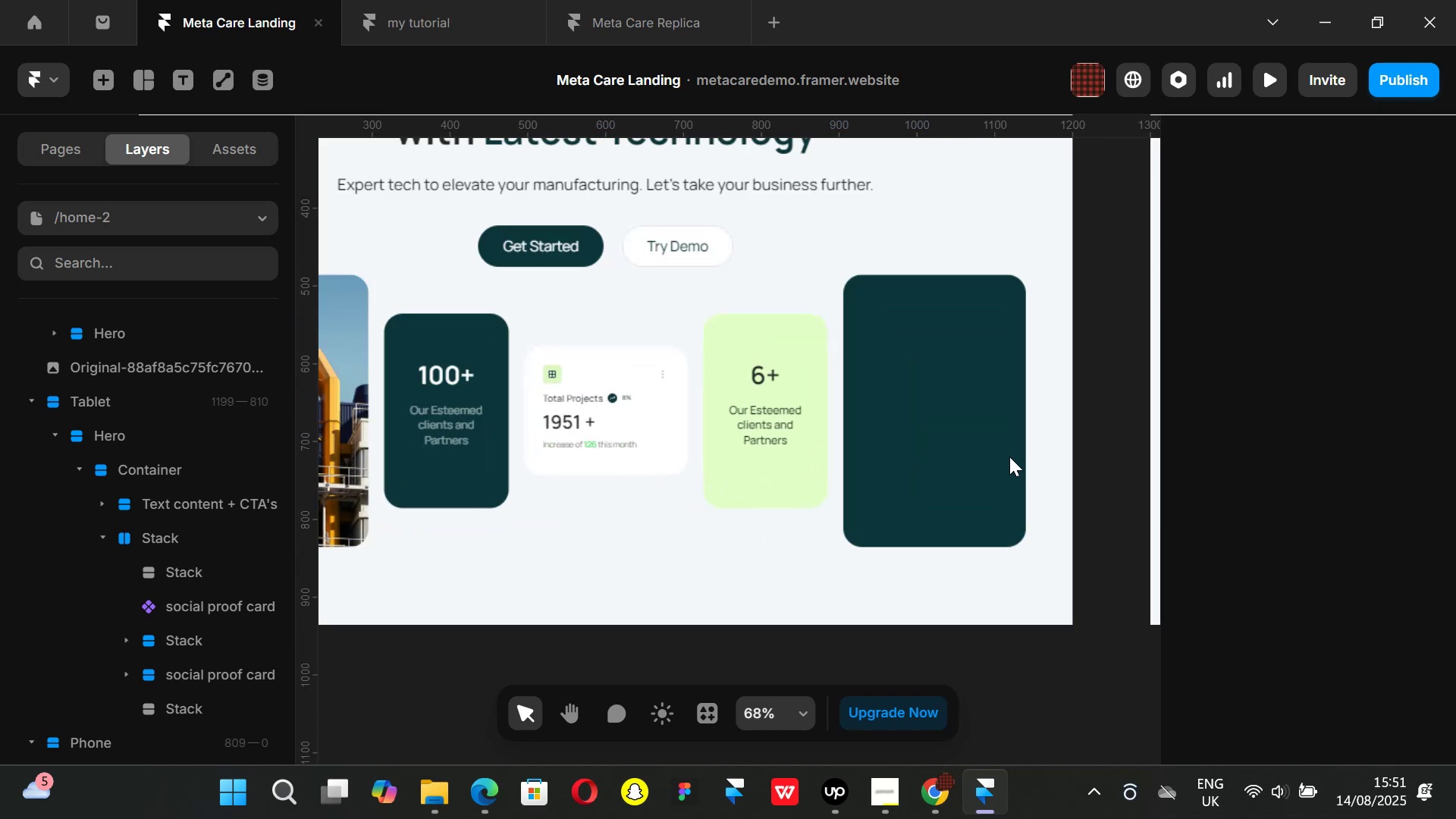 
hold_key(key=ShiftLeft, duration=0.6)
scroll: coordinate [1009, 457], scroll_direction: down, amount: 1.0
 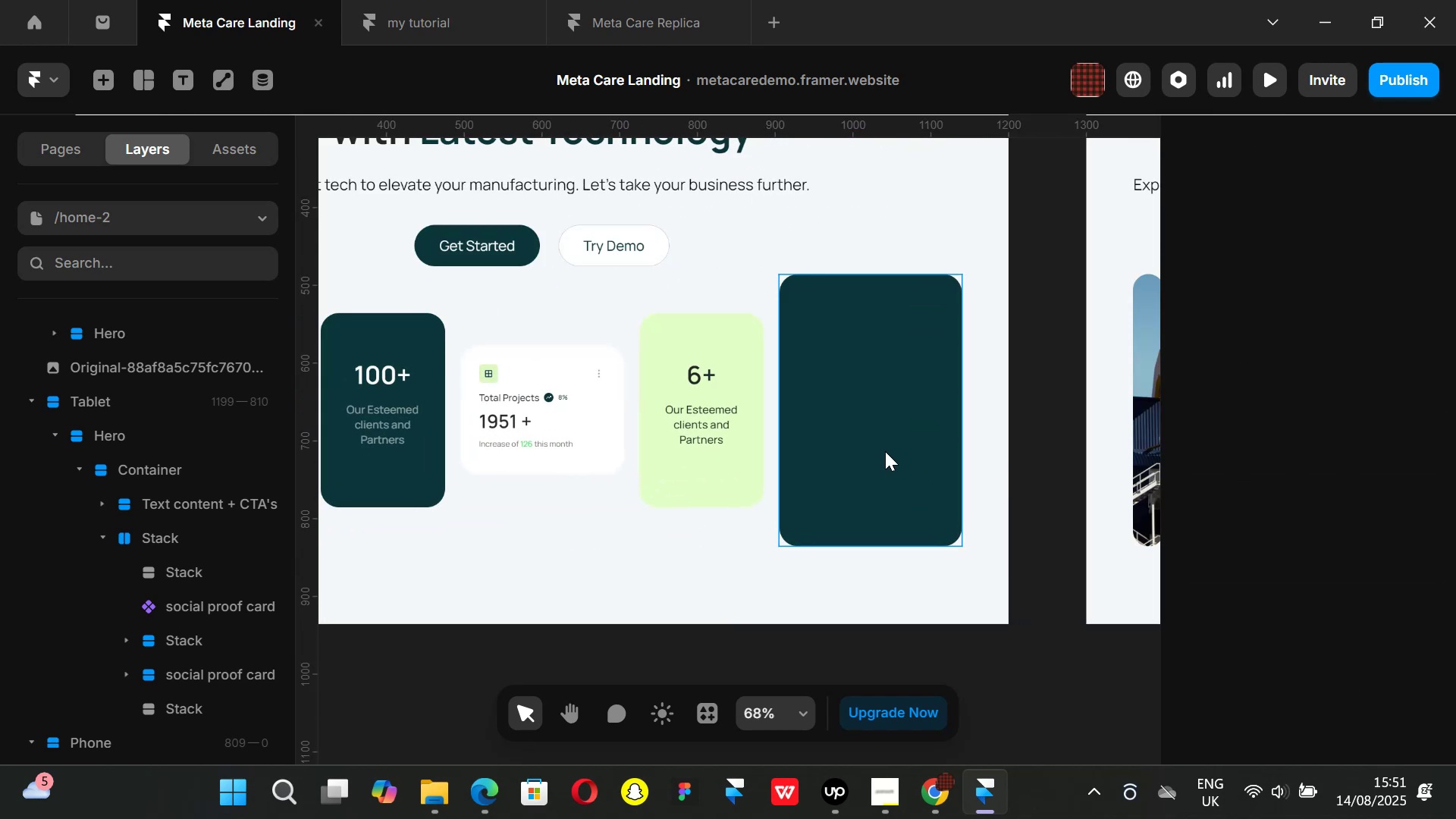 
key(Shift+ShiftLeft)
 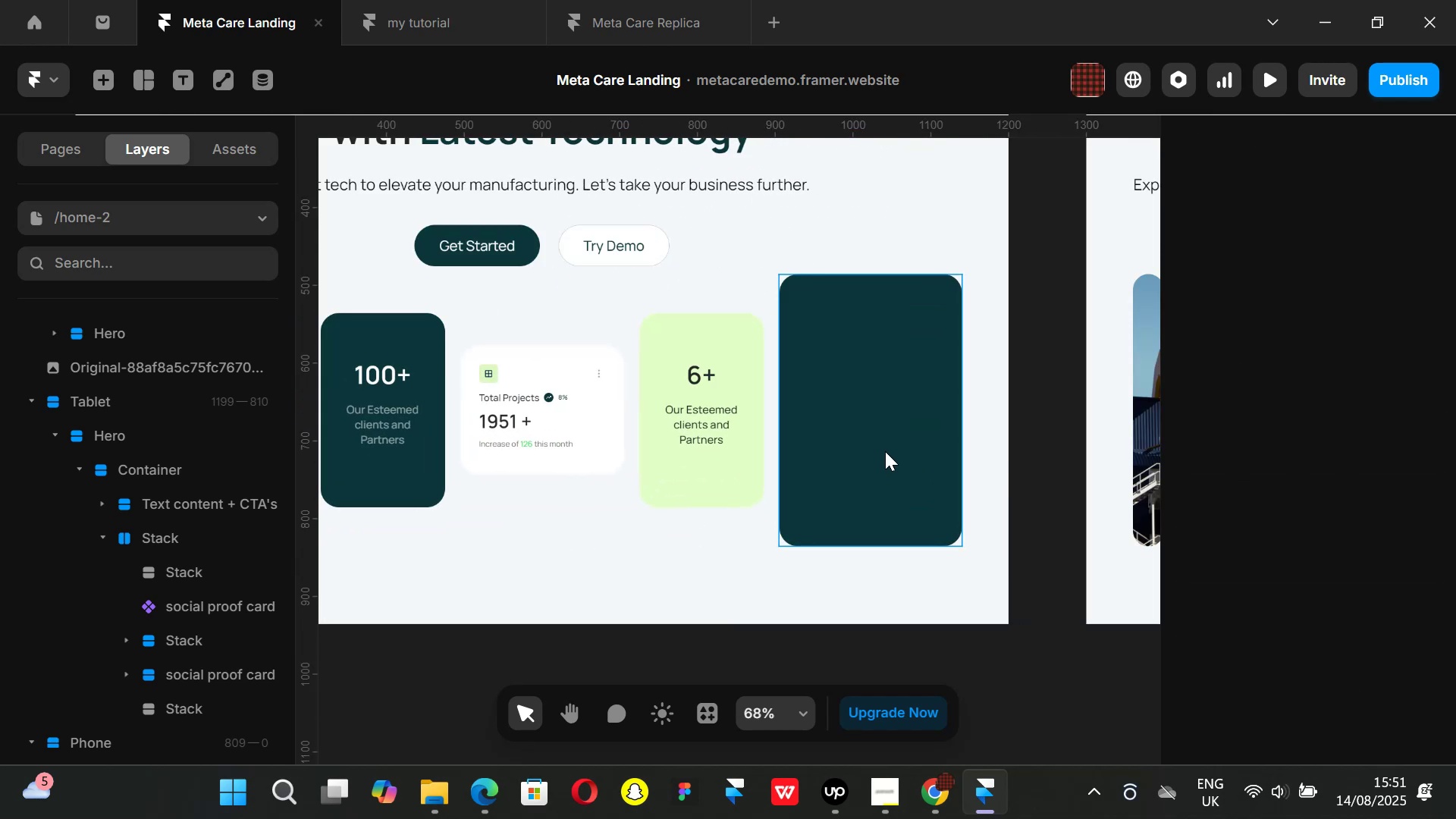 
scroll: coordinate [831, 439], scroll_direction: none, amount: 0.0
 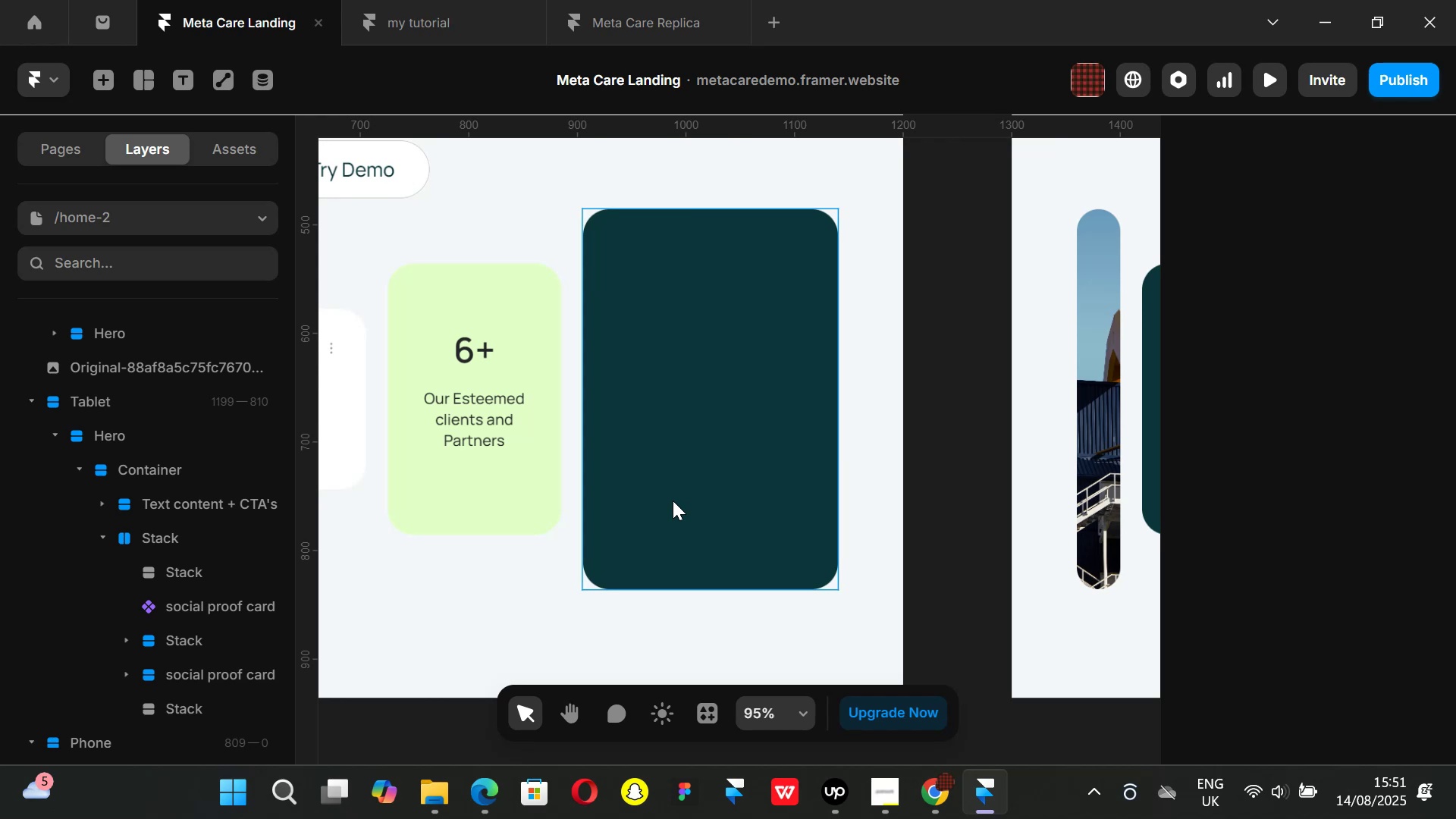 
key(Control+ControlLeft)
 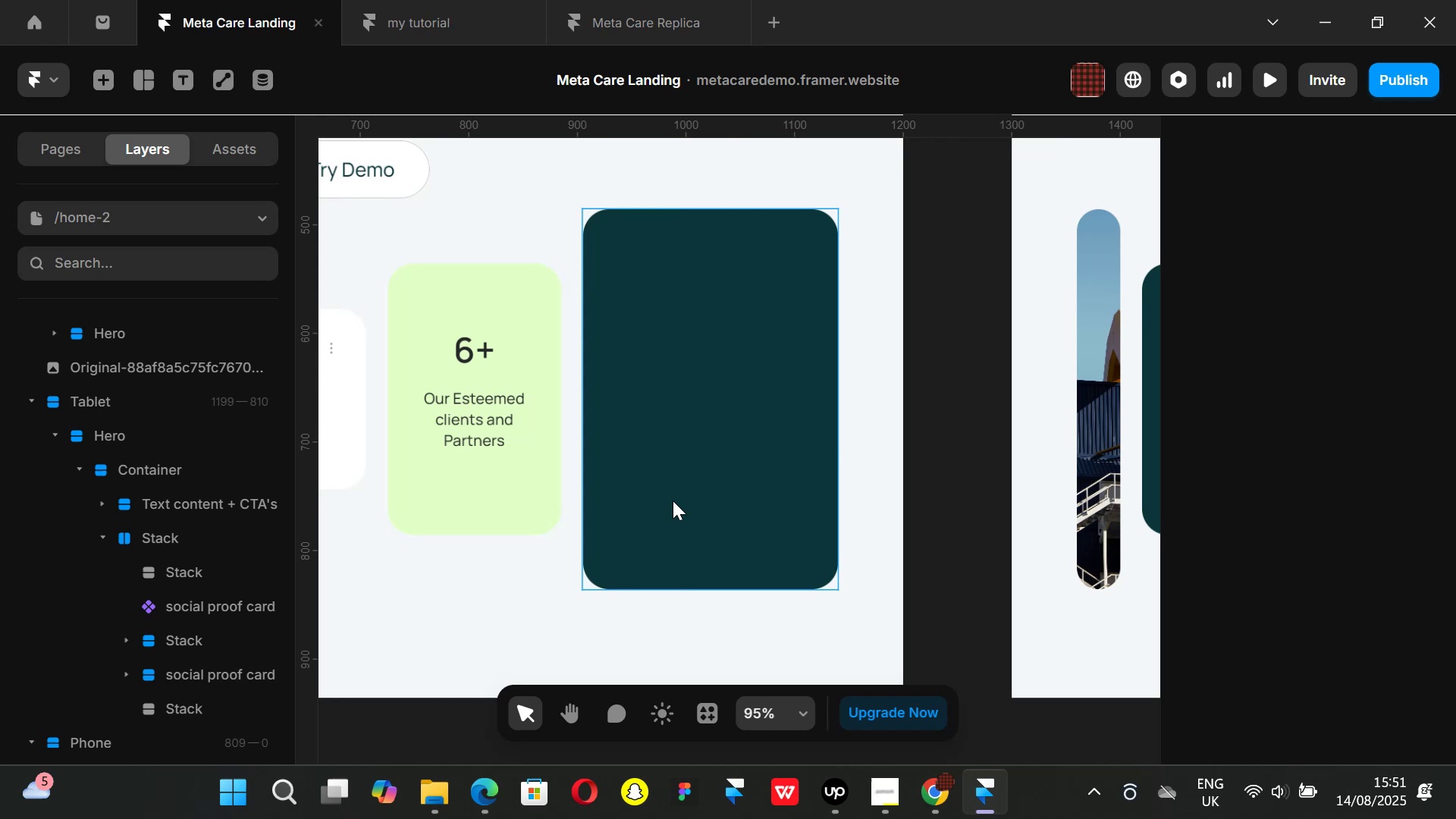 
hold_key(key=ShiftLeft, duration=0.37)
scroll: coordinate [673, 500], scroll_direction: up, amount: 1.0
 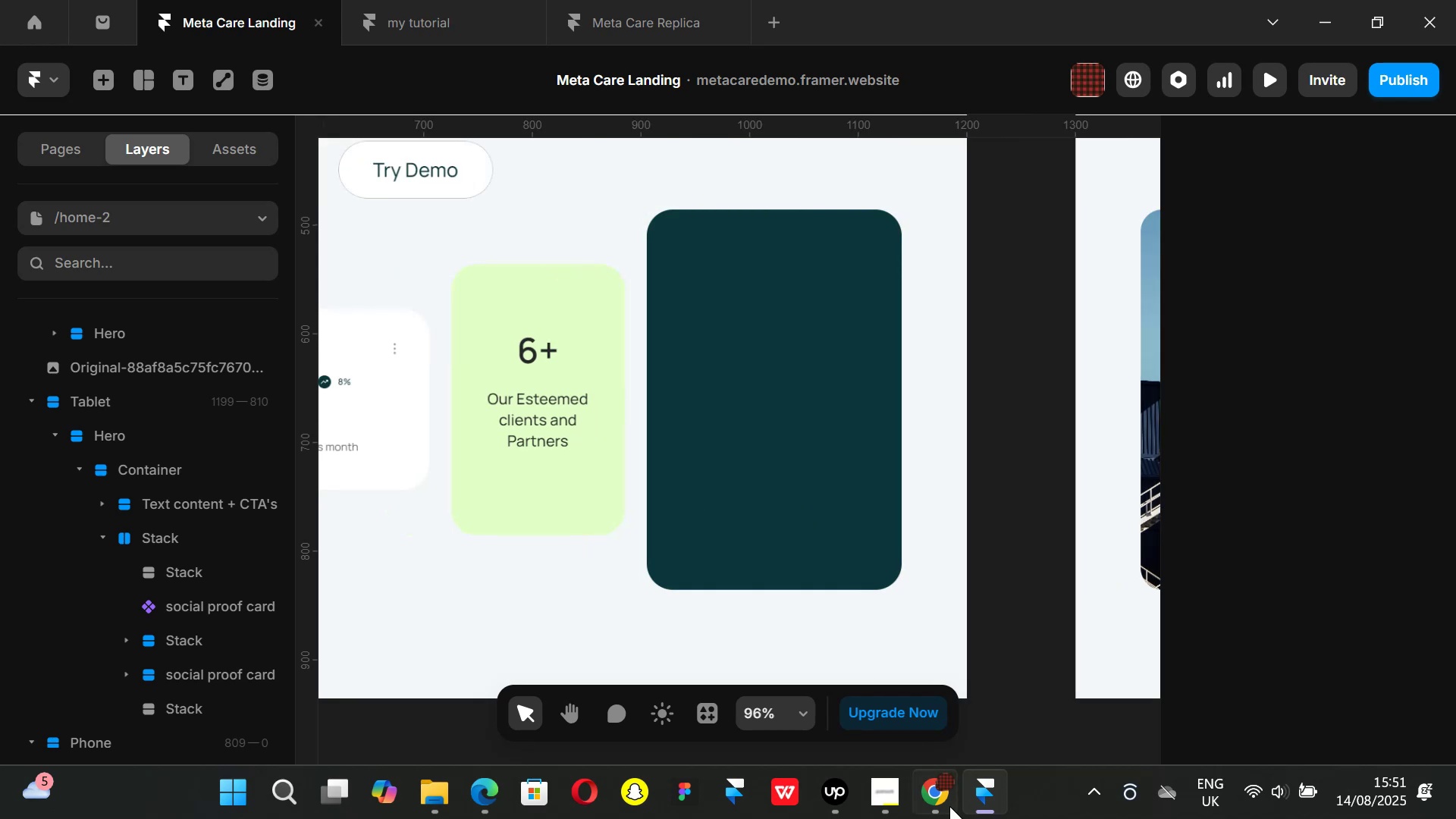 
left_click([949, 811])
 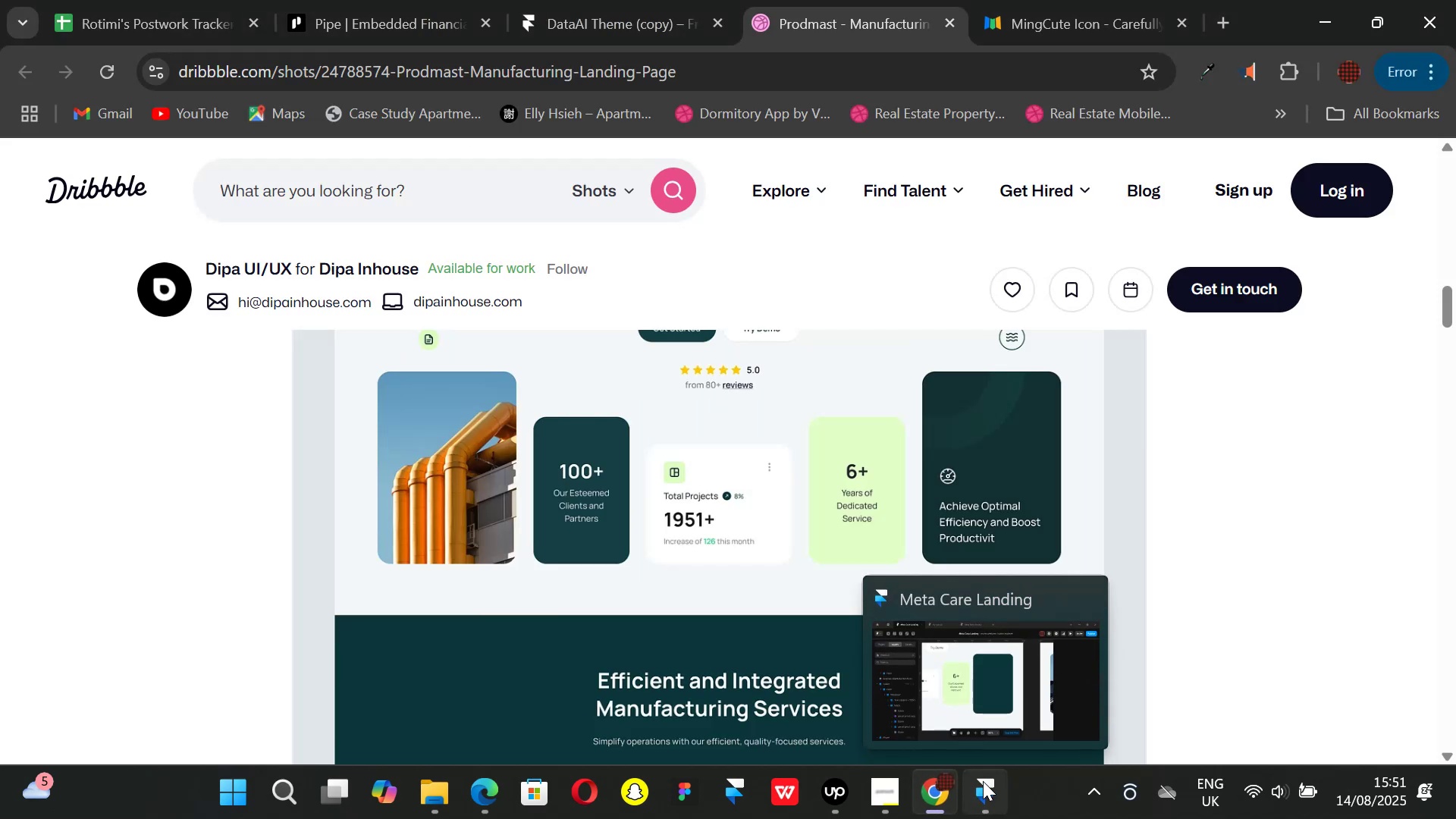 
left_click([983, 781])
 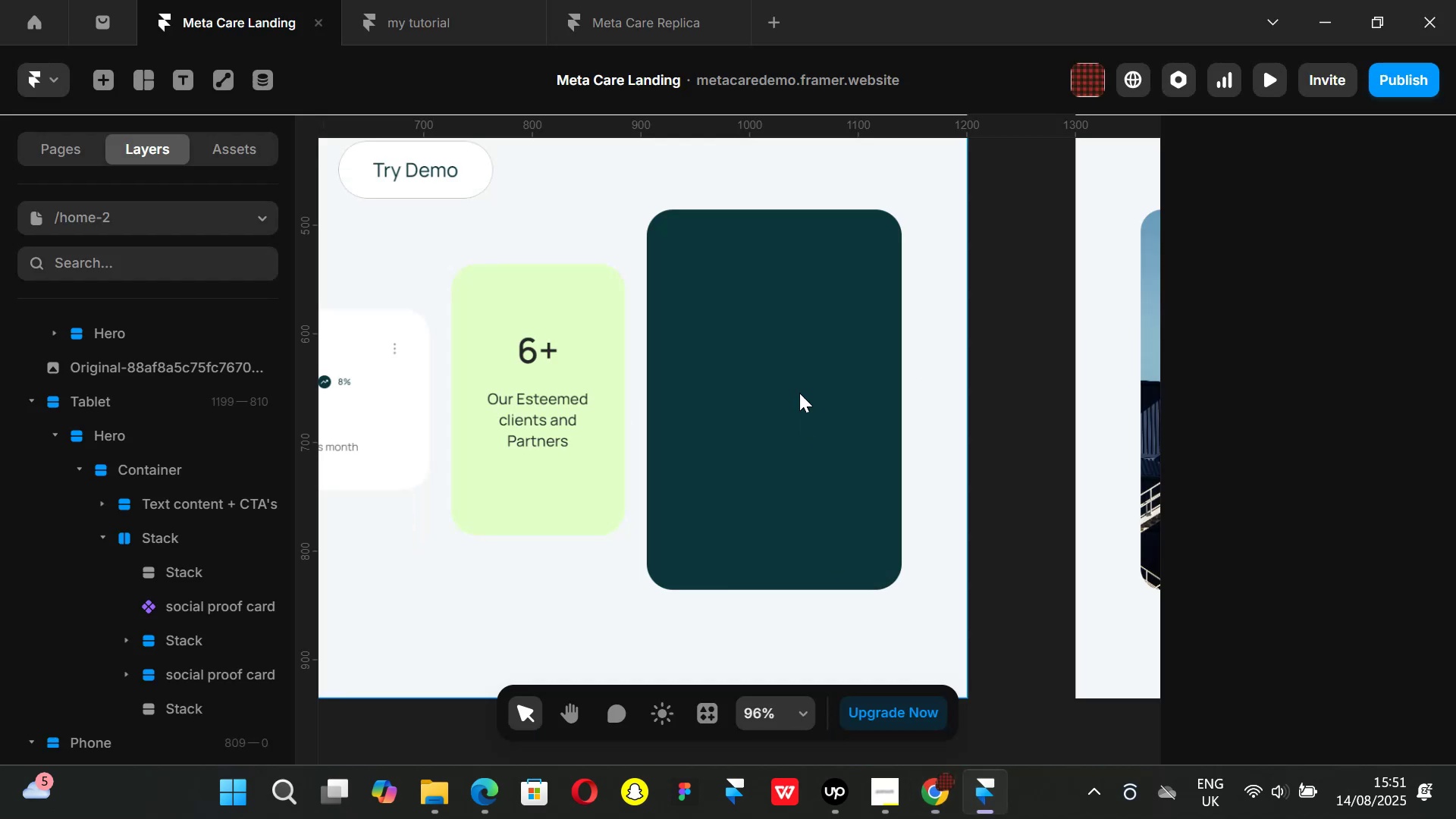 
hold_key(key=ControlLeft, duration=0.75)
scroll: coordinate [780, 375], scroll_direction: down, amount: 6.0
 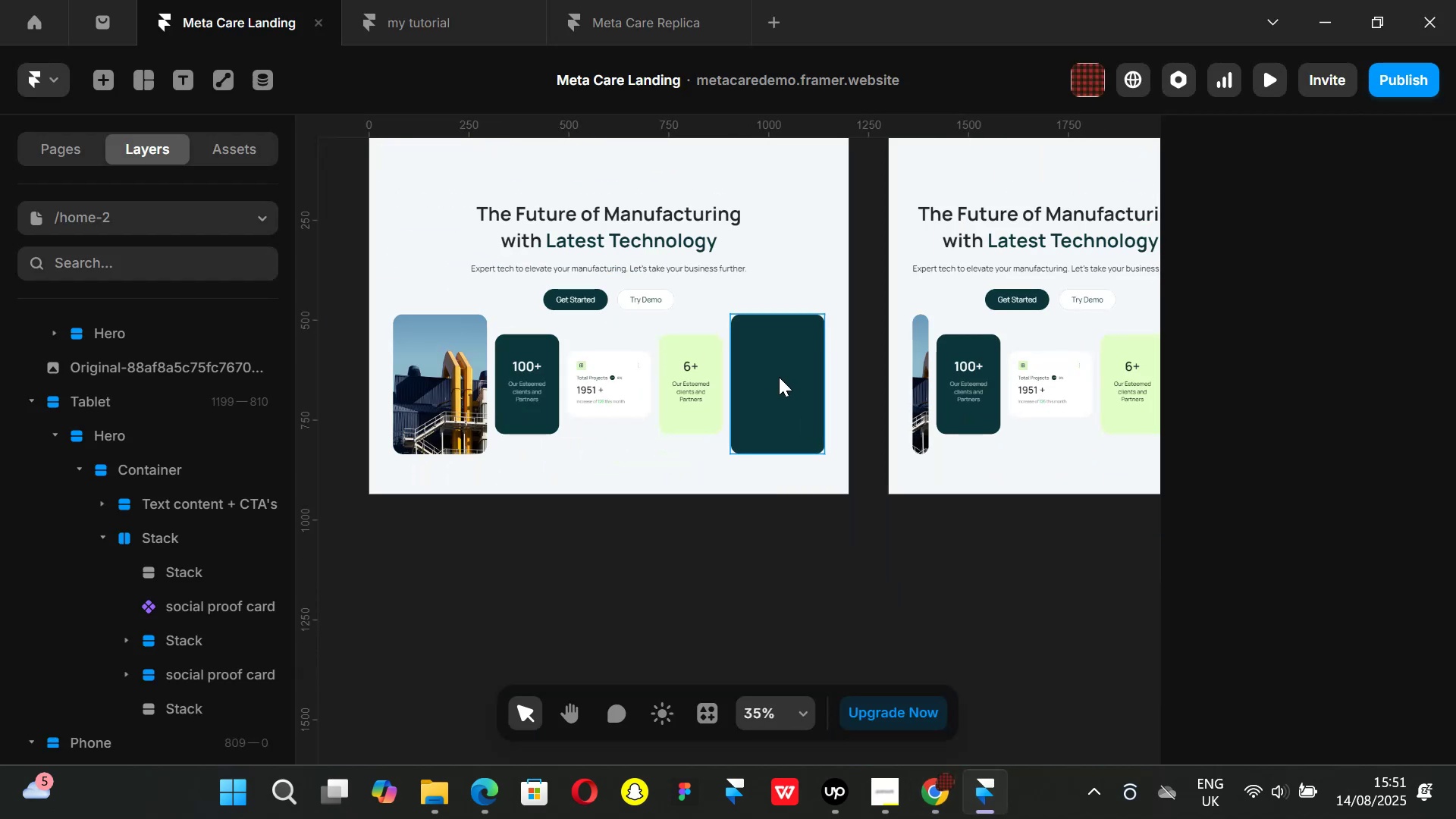 
left_click([779, 377])
 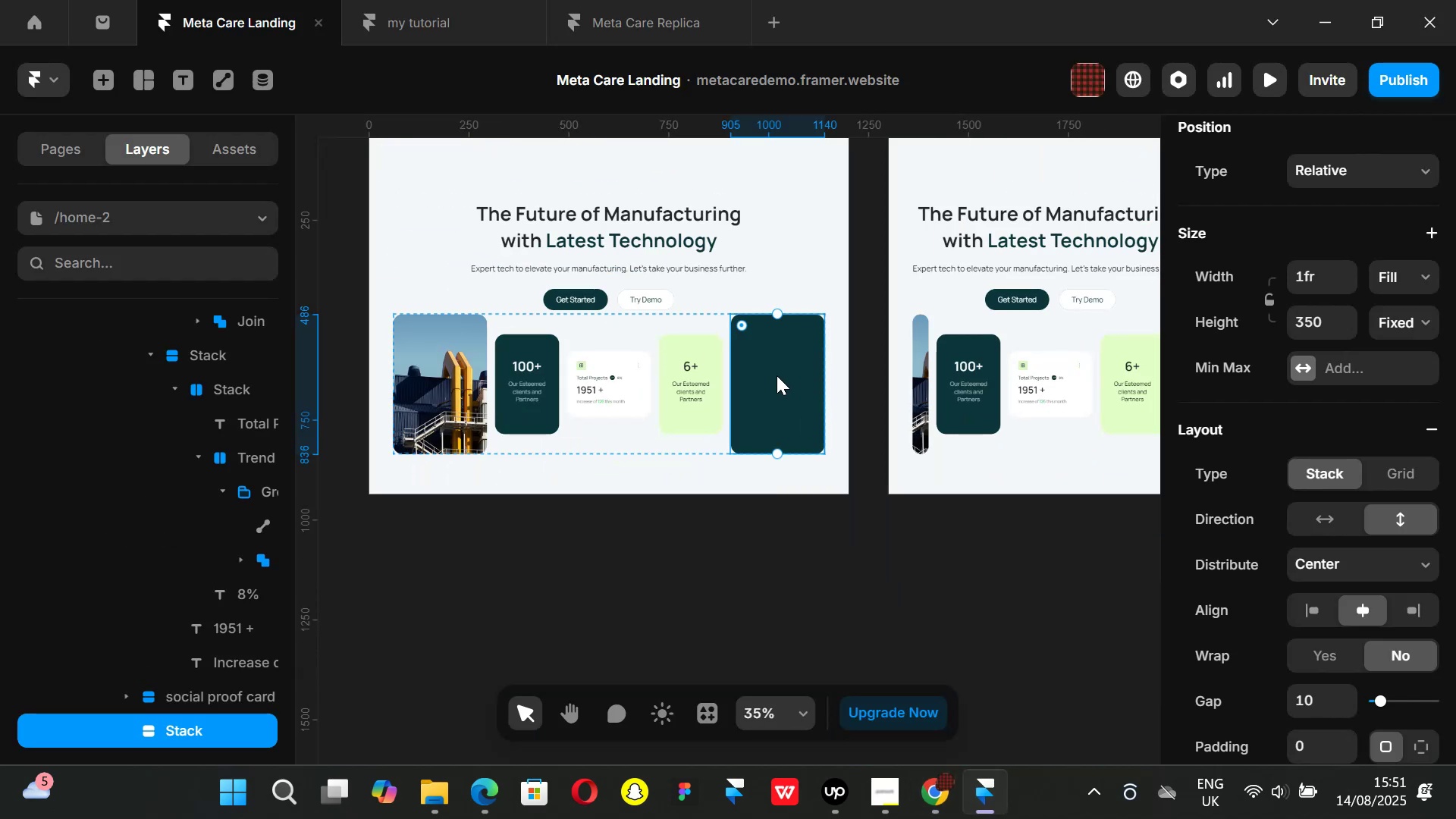 
hold_key(key=AltLeft, duration=1.47)
left_click_drag(start_coordinate=[777, 375], to_coordinate=[698, 639])
 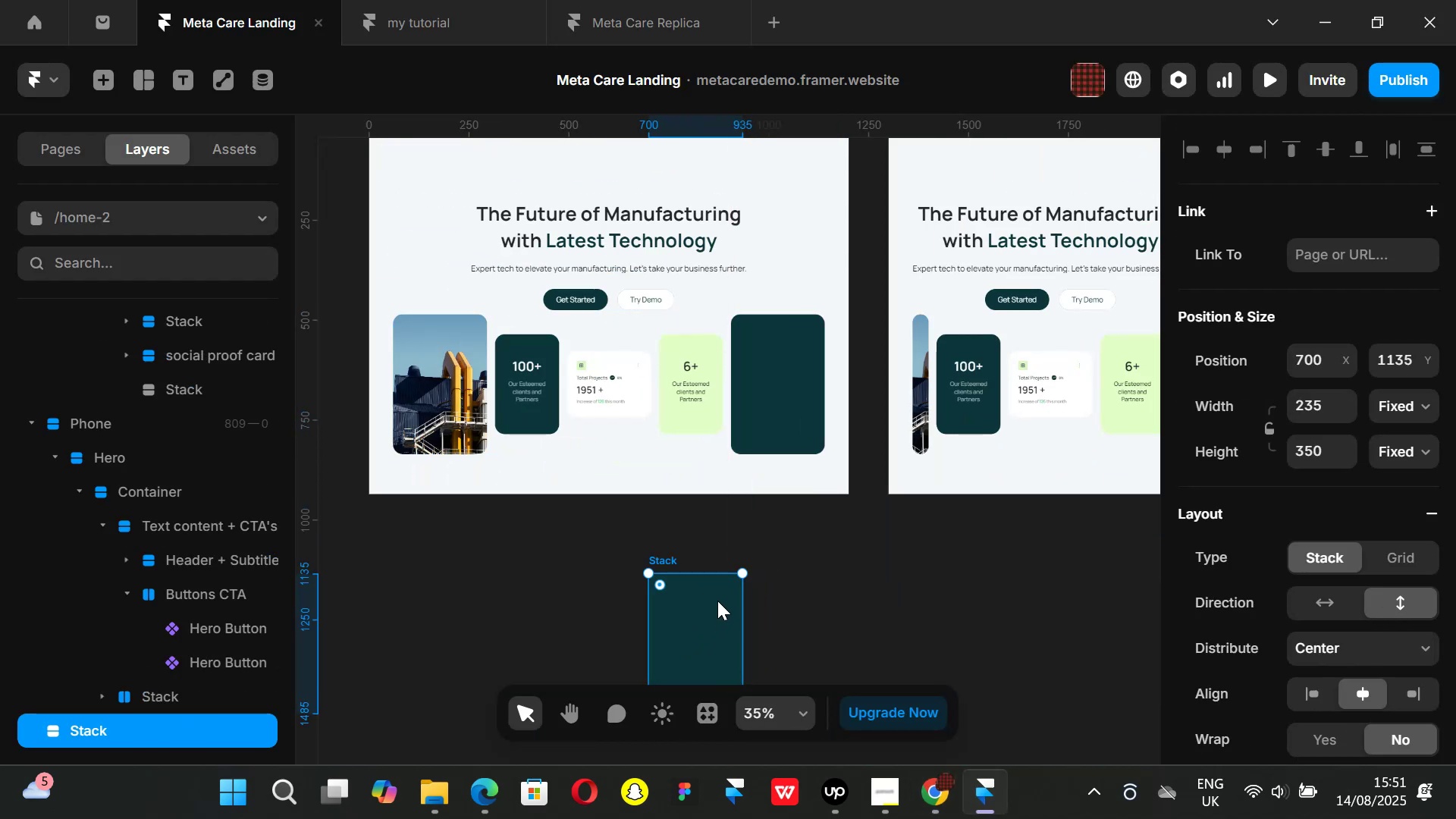 
scroll: coordinate [664, 527], scroll_direction: up, amount: 2.0
 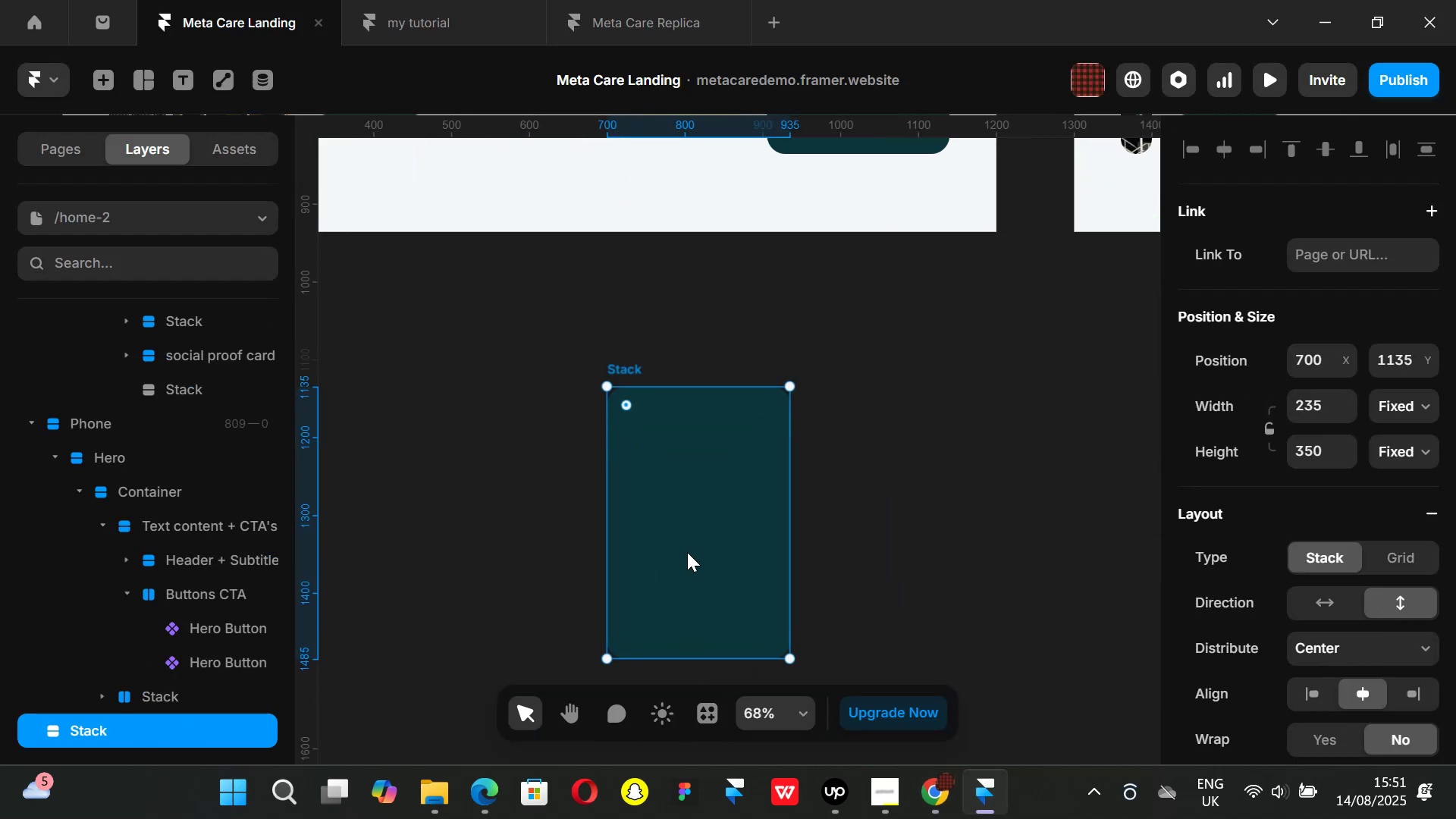 
hold_key(key=ControlLeft, duration=0.76)
 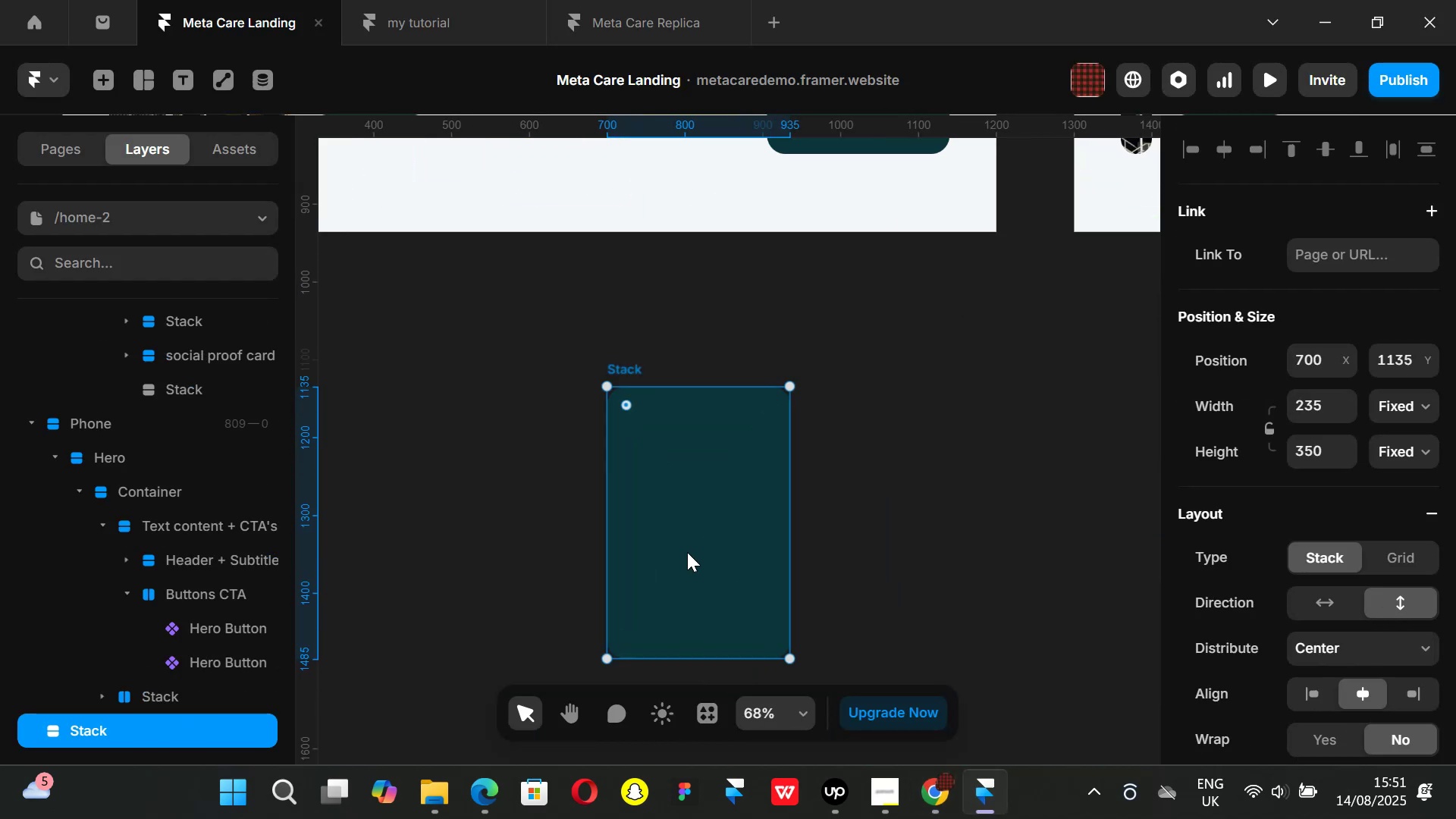 
scroll: coordinate [687, 552], scroll_direction: down, amount: 1.0
 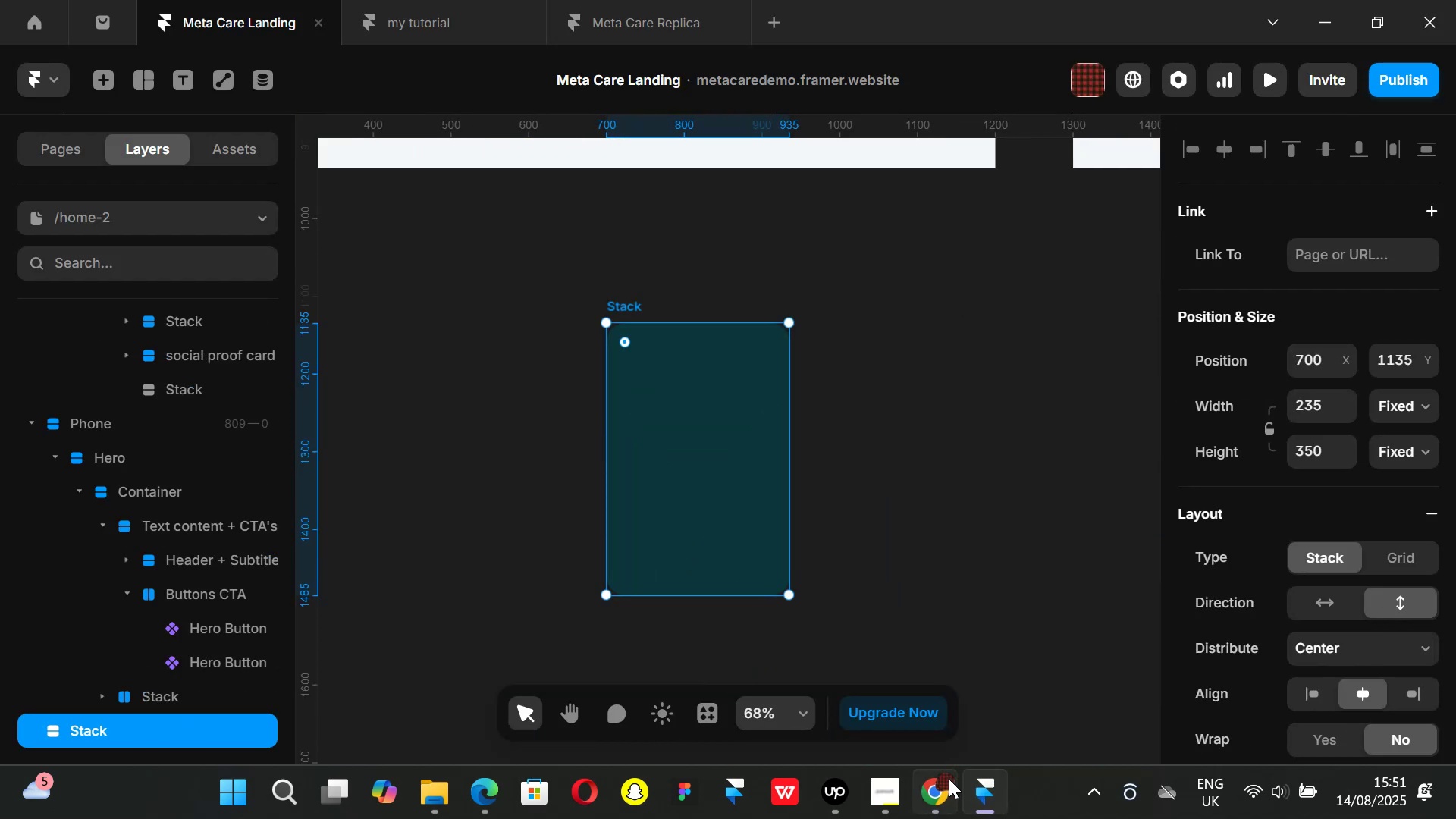 
left_click([947, 783])
 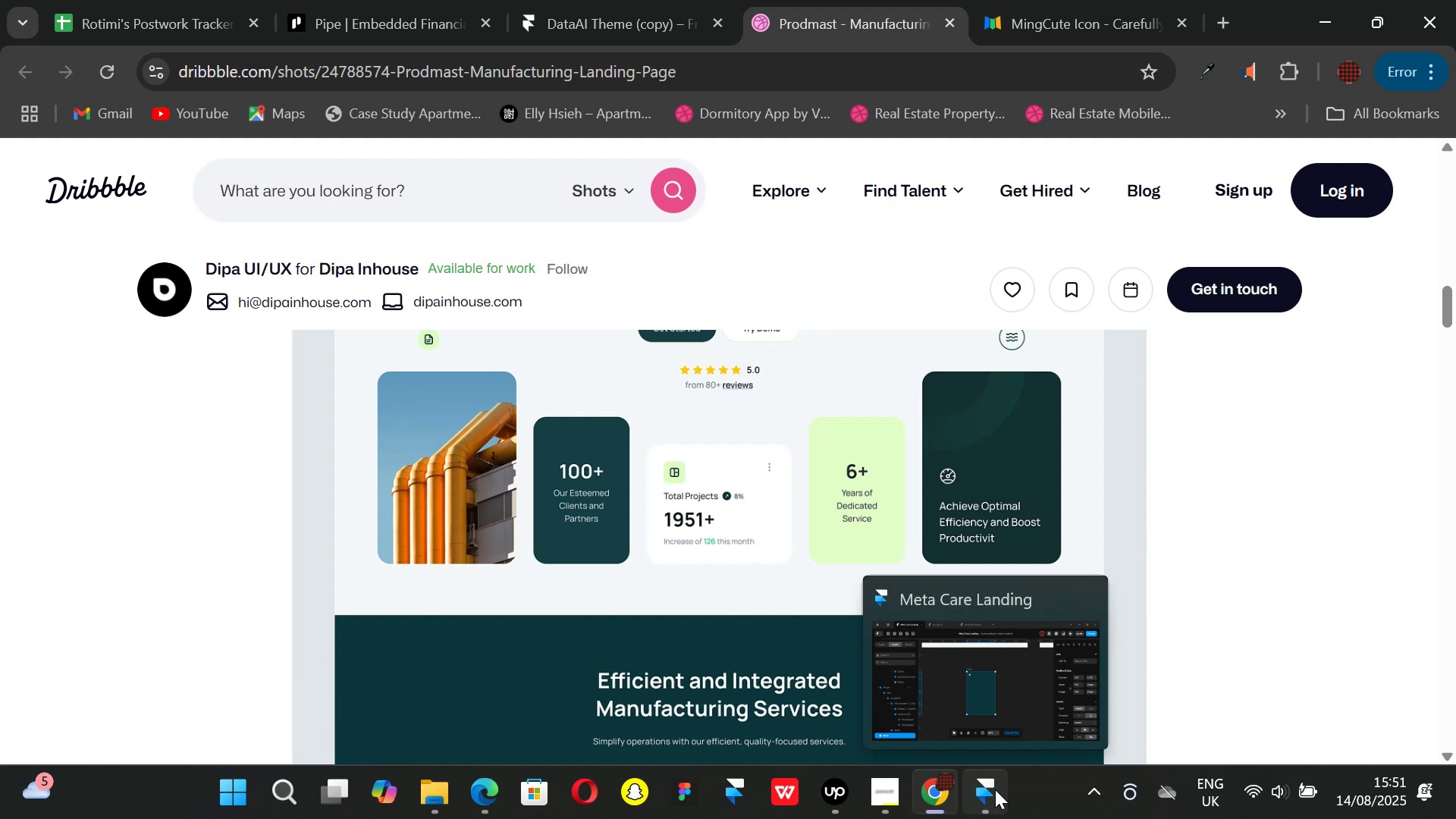 
left_click([995, 789])
 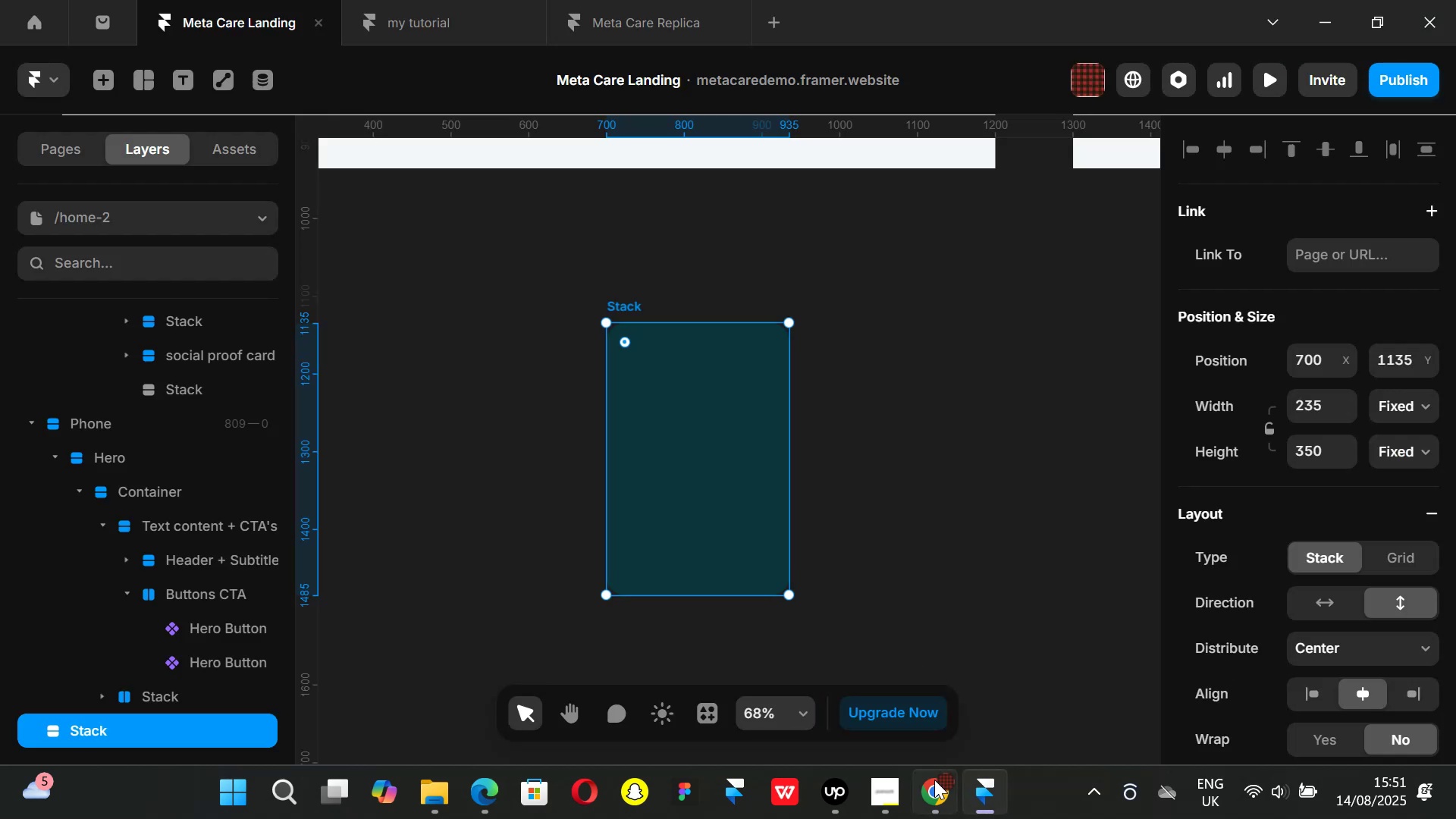 
left_click([934, 780])
 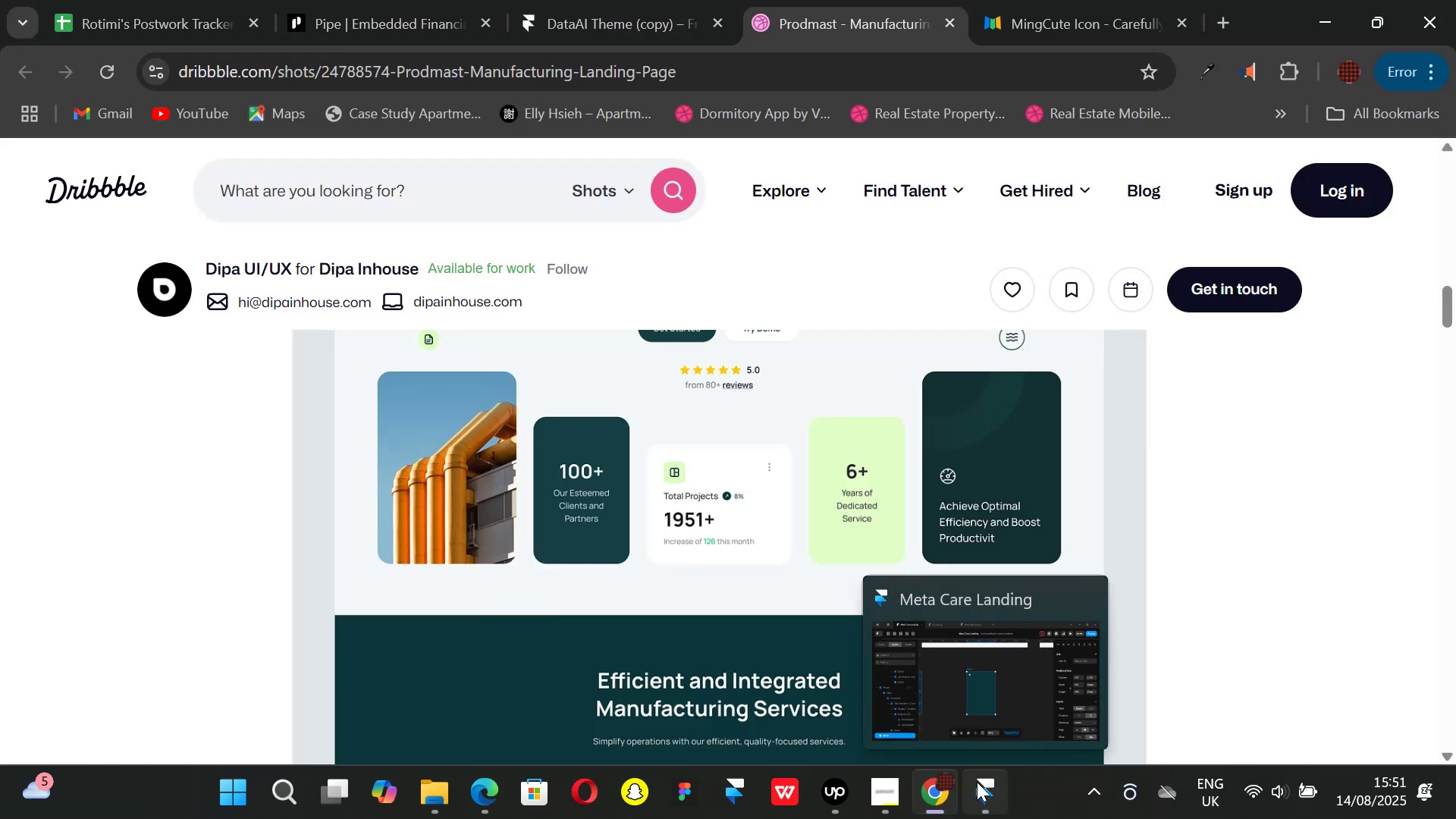 
left_click([977, 782])
 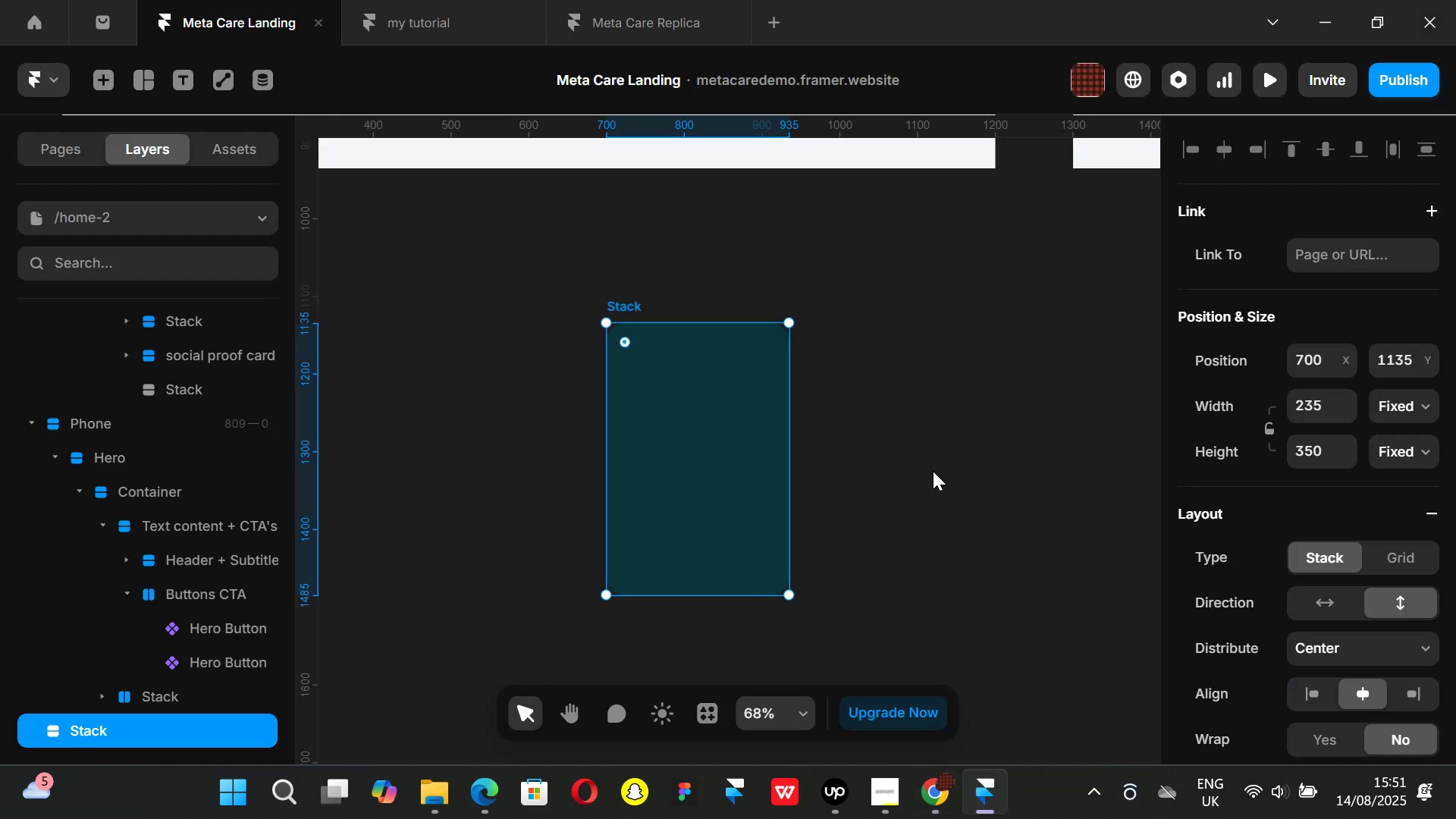 
scroll: coordinate [909, 410], scroll_direction: up, amount: 8.0
 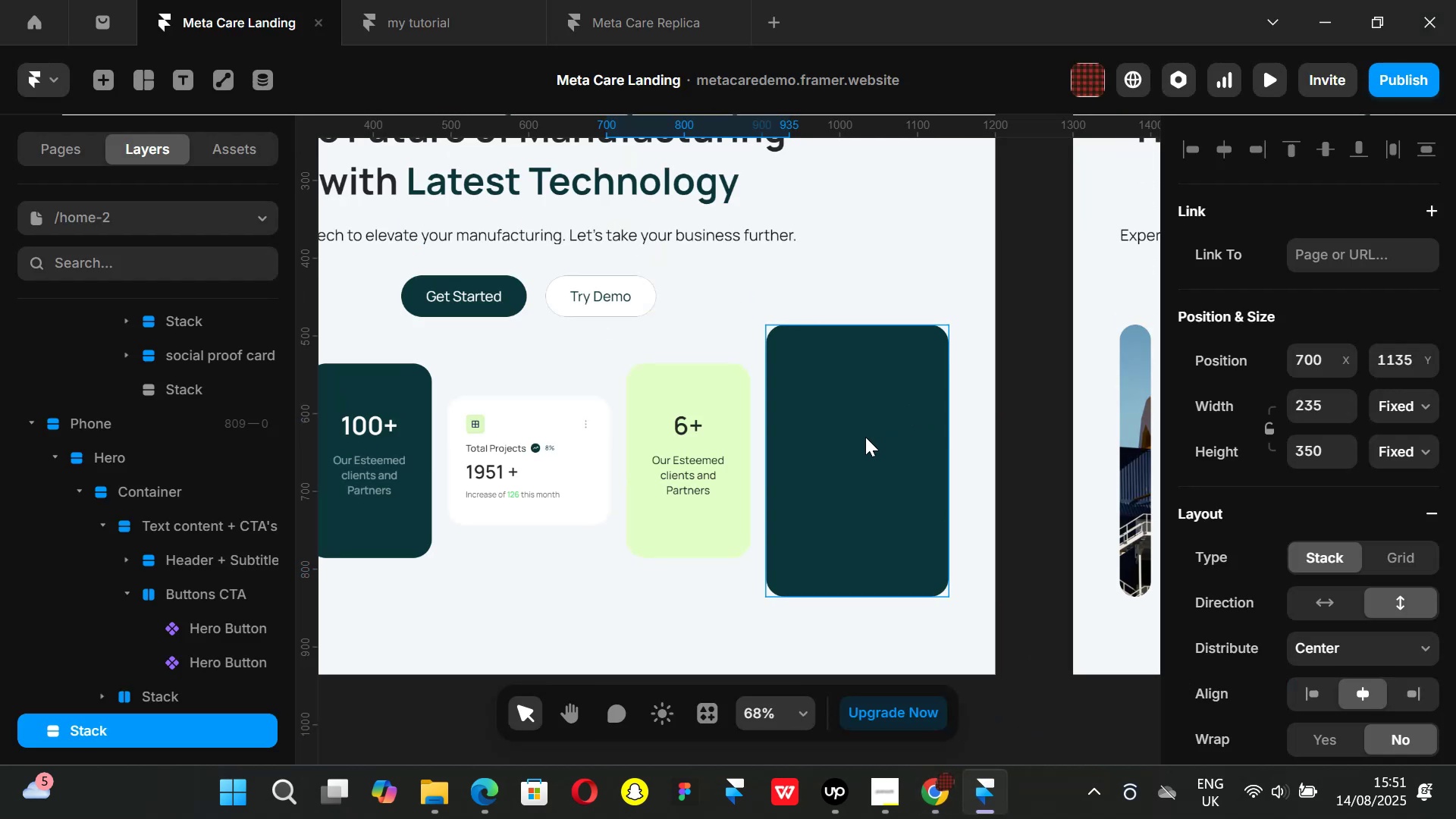 
left_click([864, 438])
 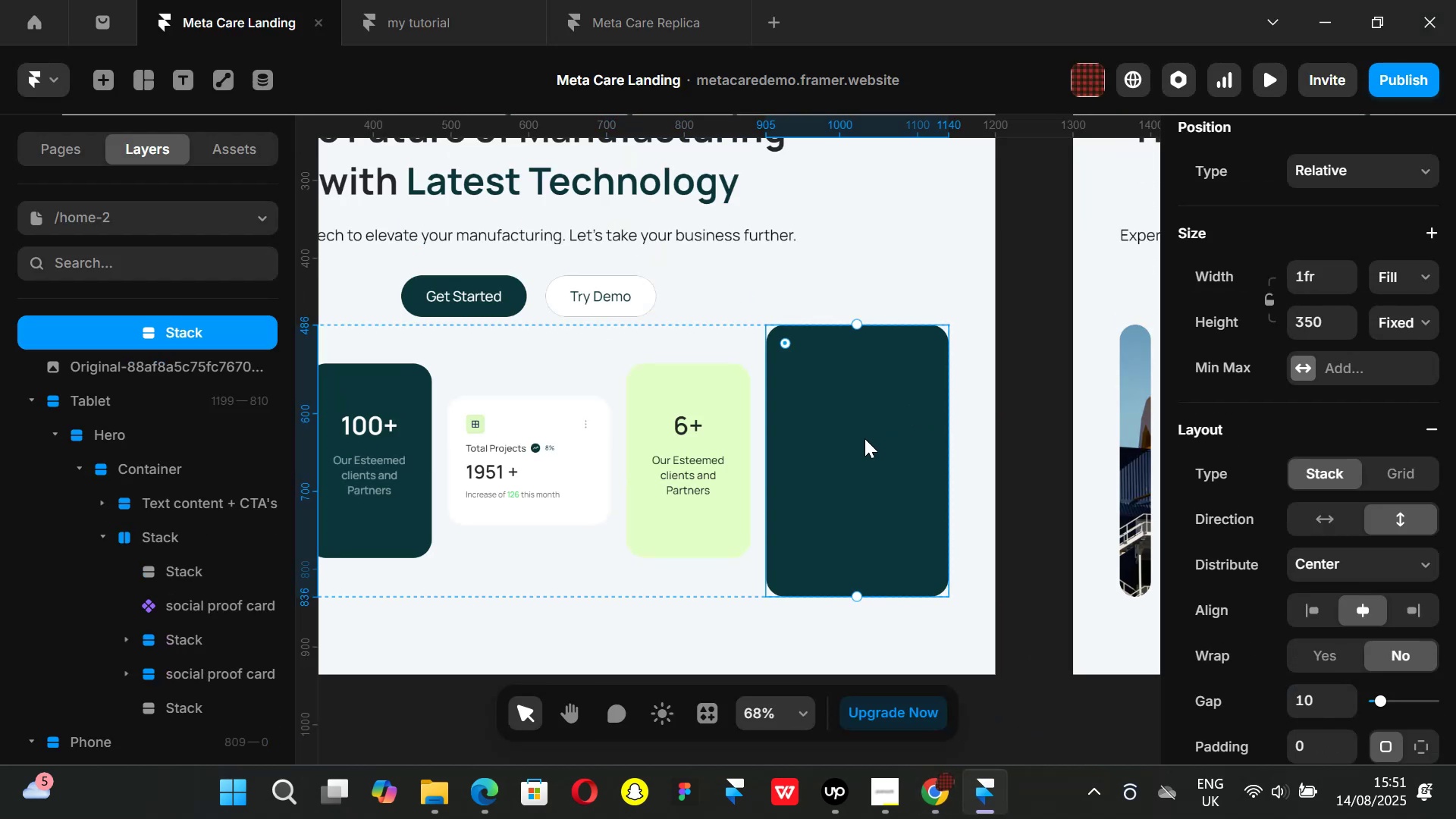 
key(T)
 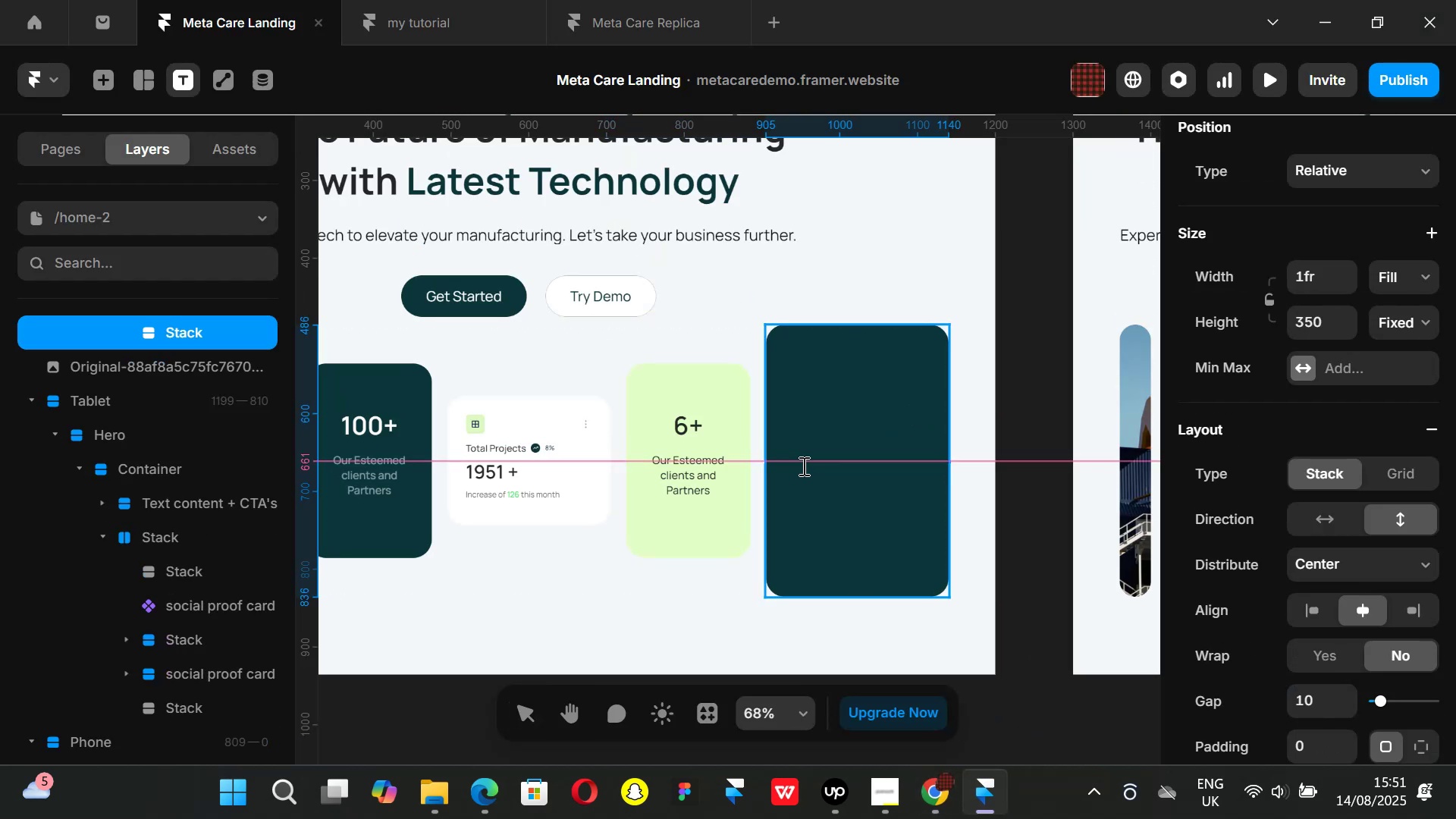 
left_click([802, 466])
 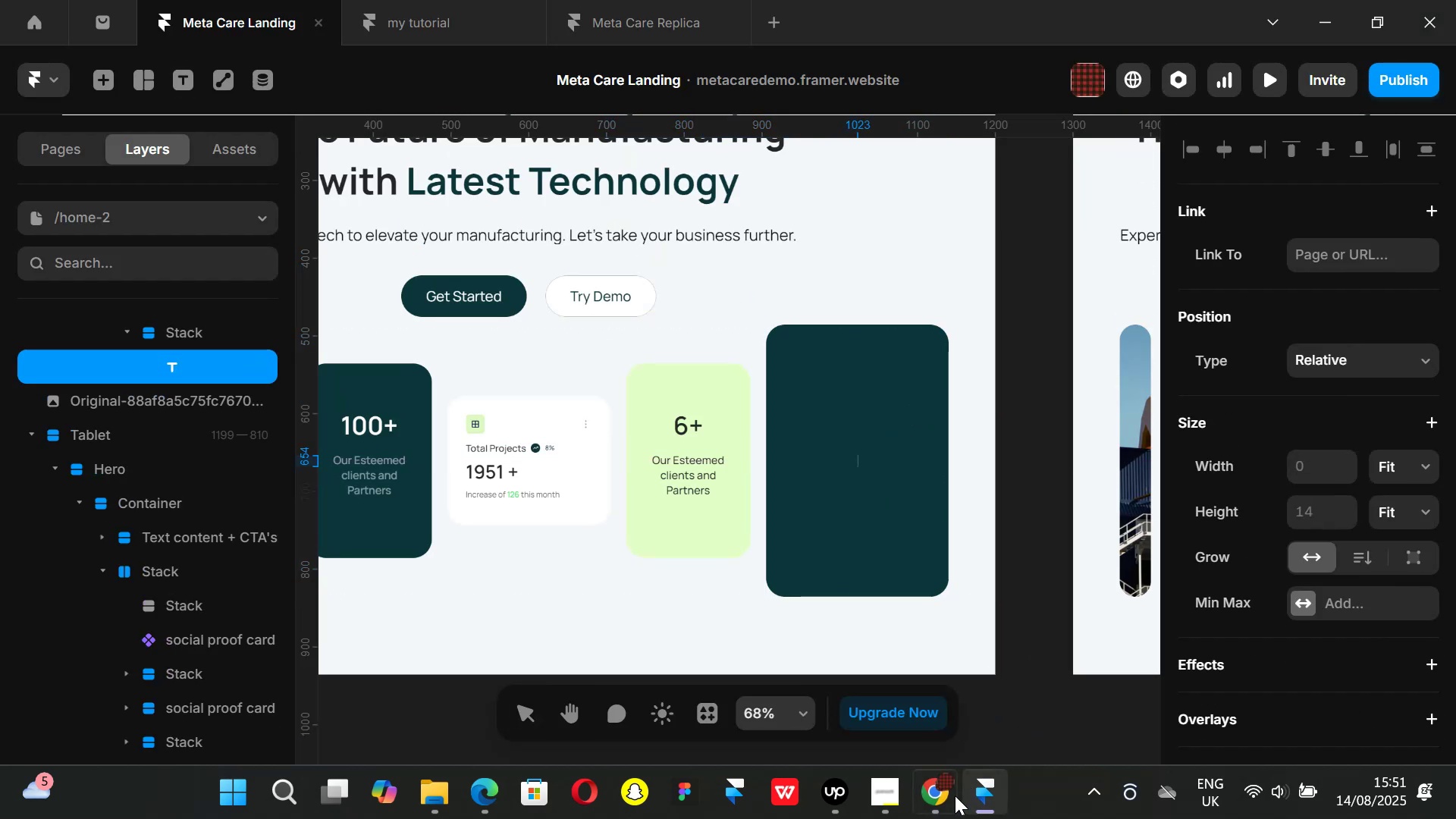 
left_click([955, 795])
 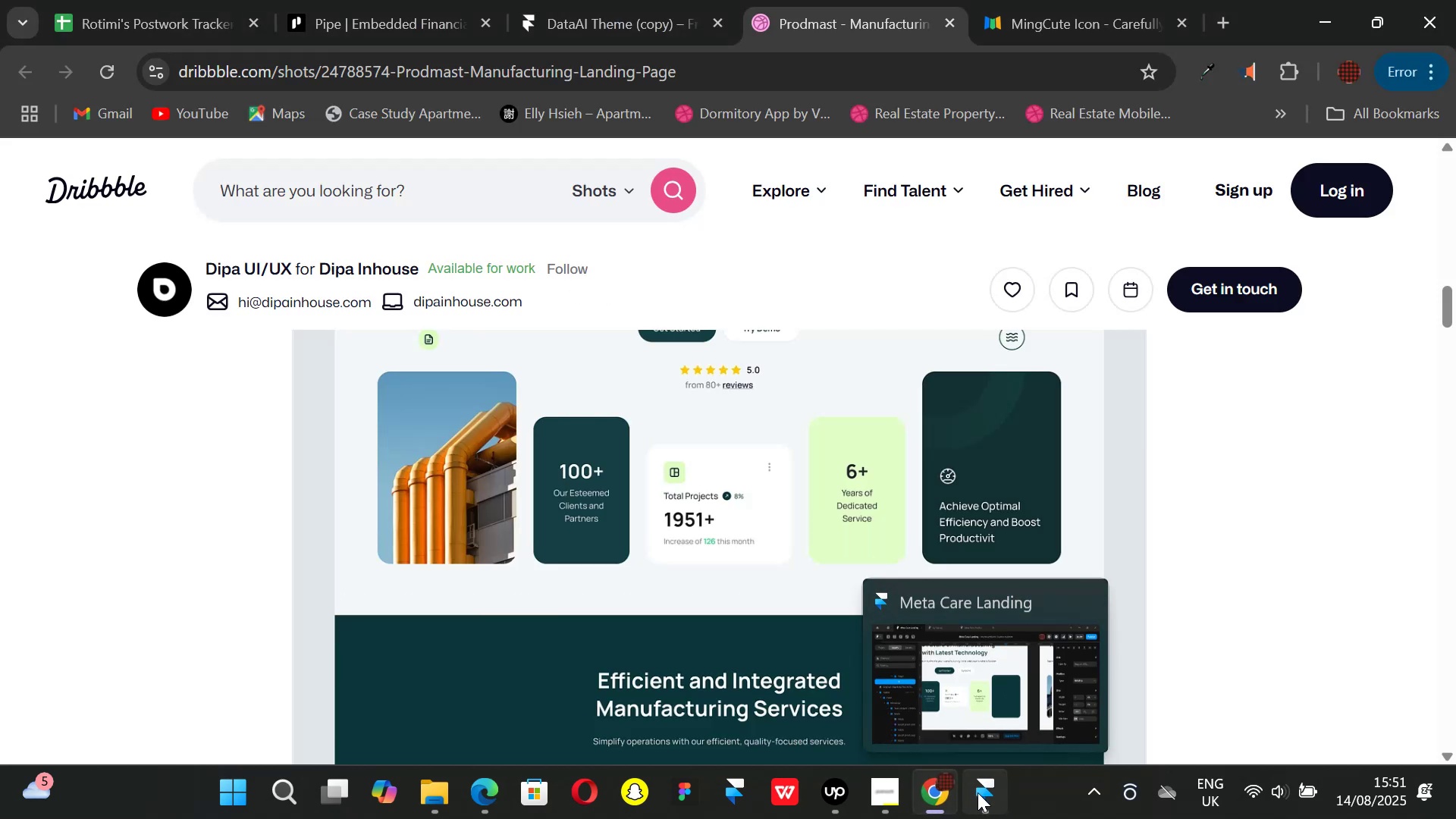 
left_click([977, 792])
 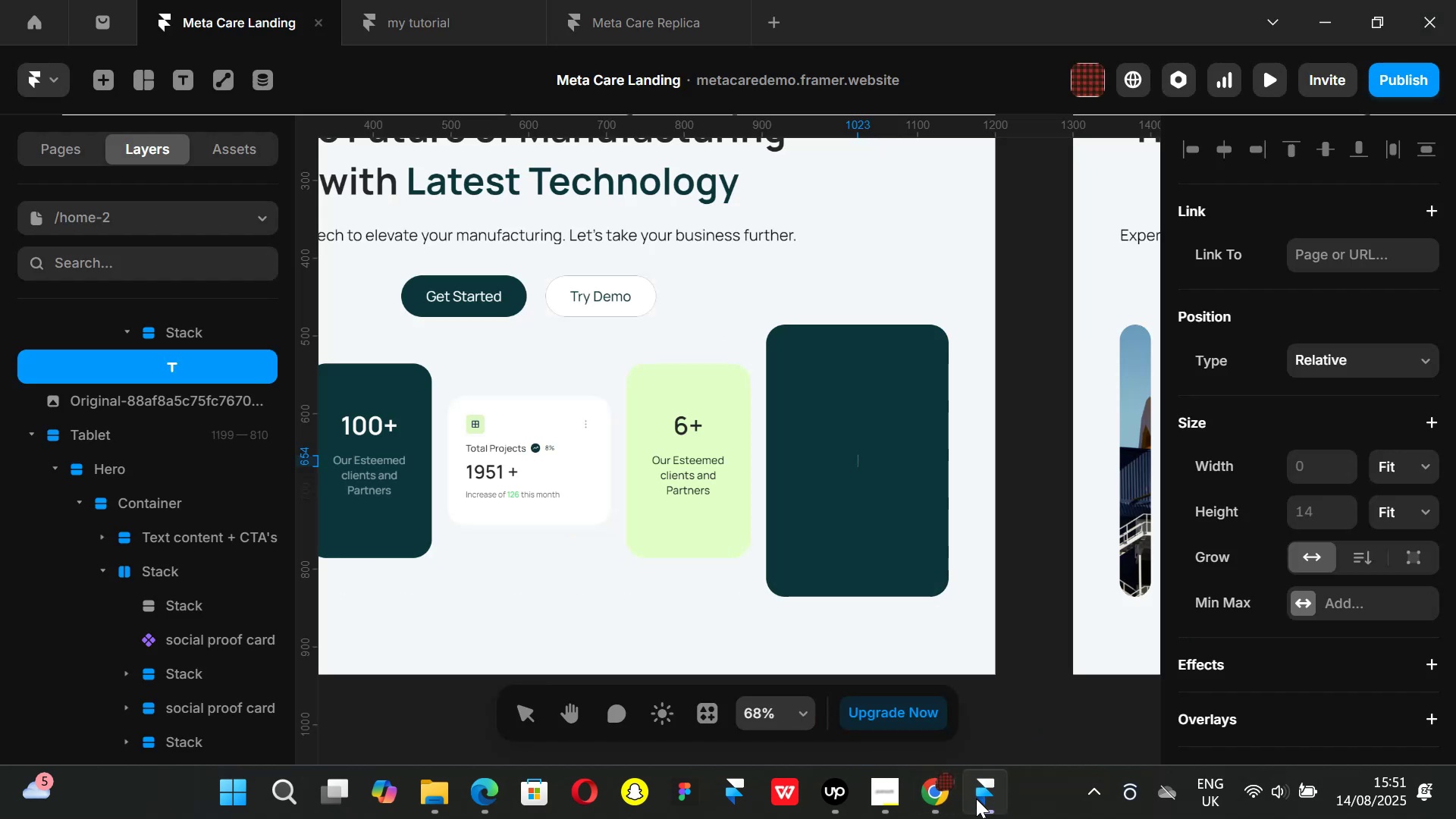 
type(Achieve )
 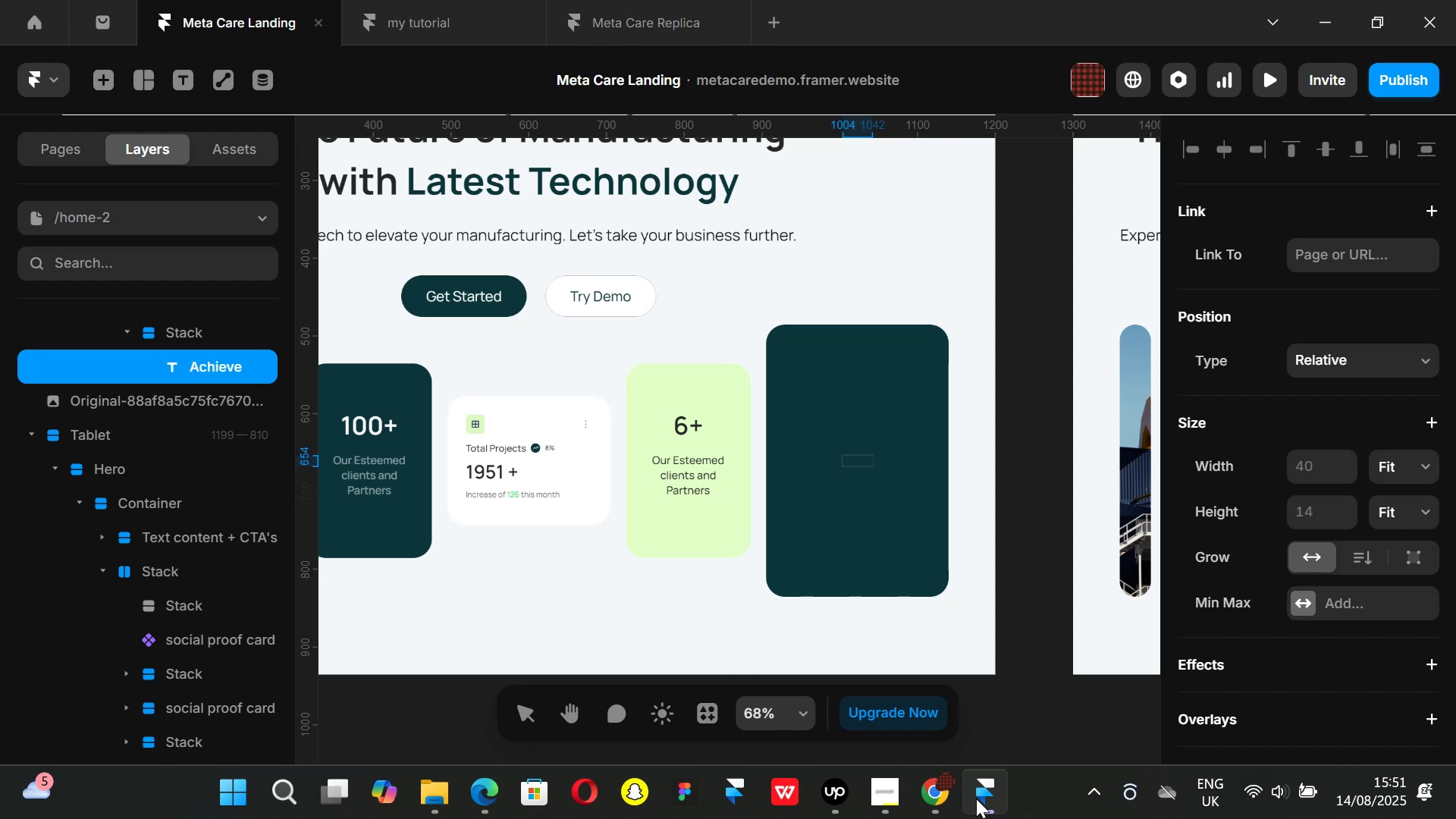 
left_click([936, 808])
 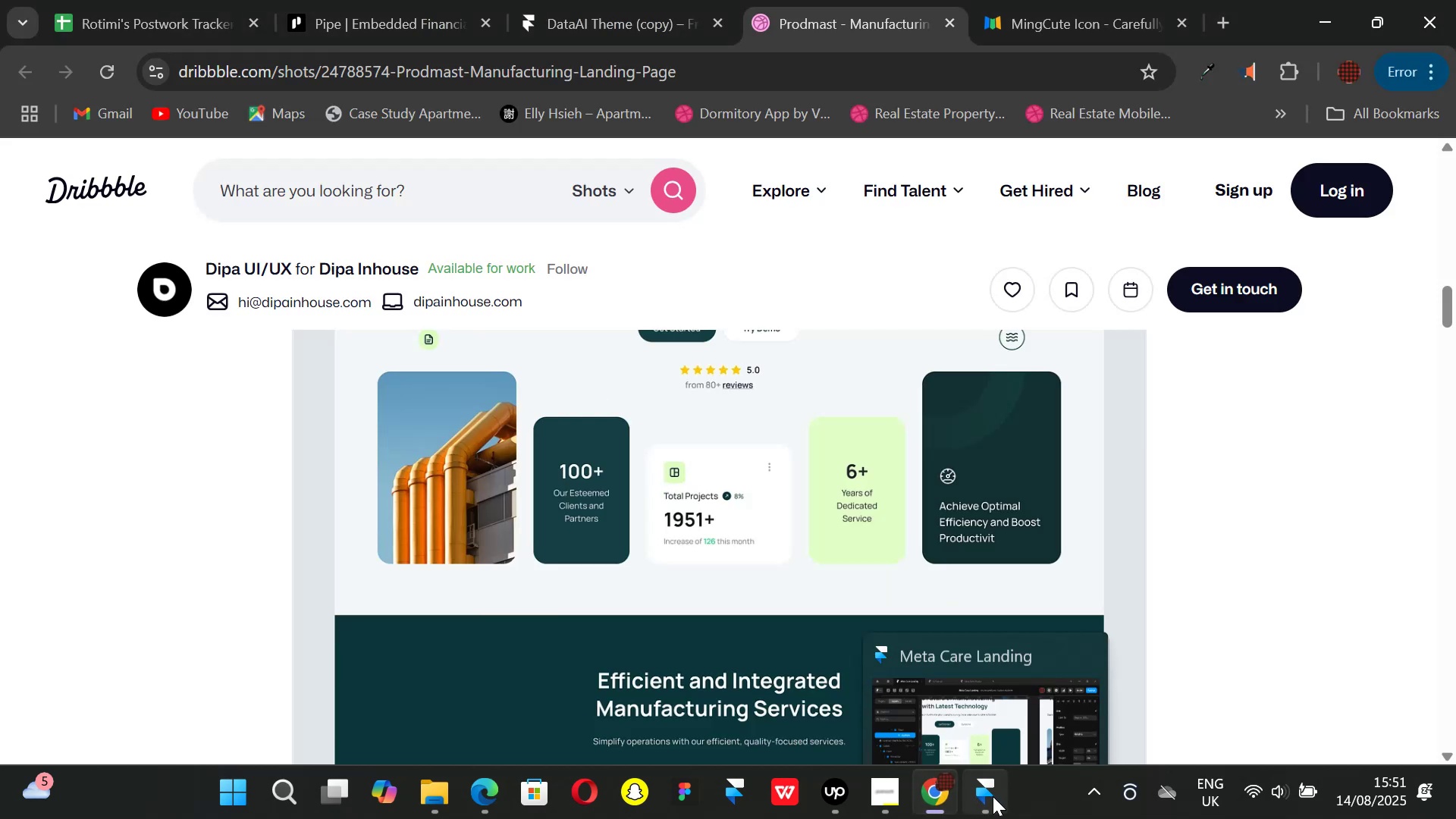 
left_click([993, 796])
 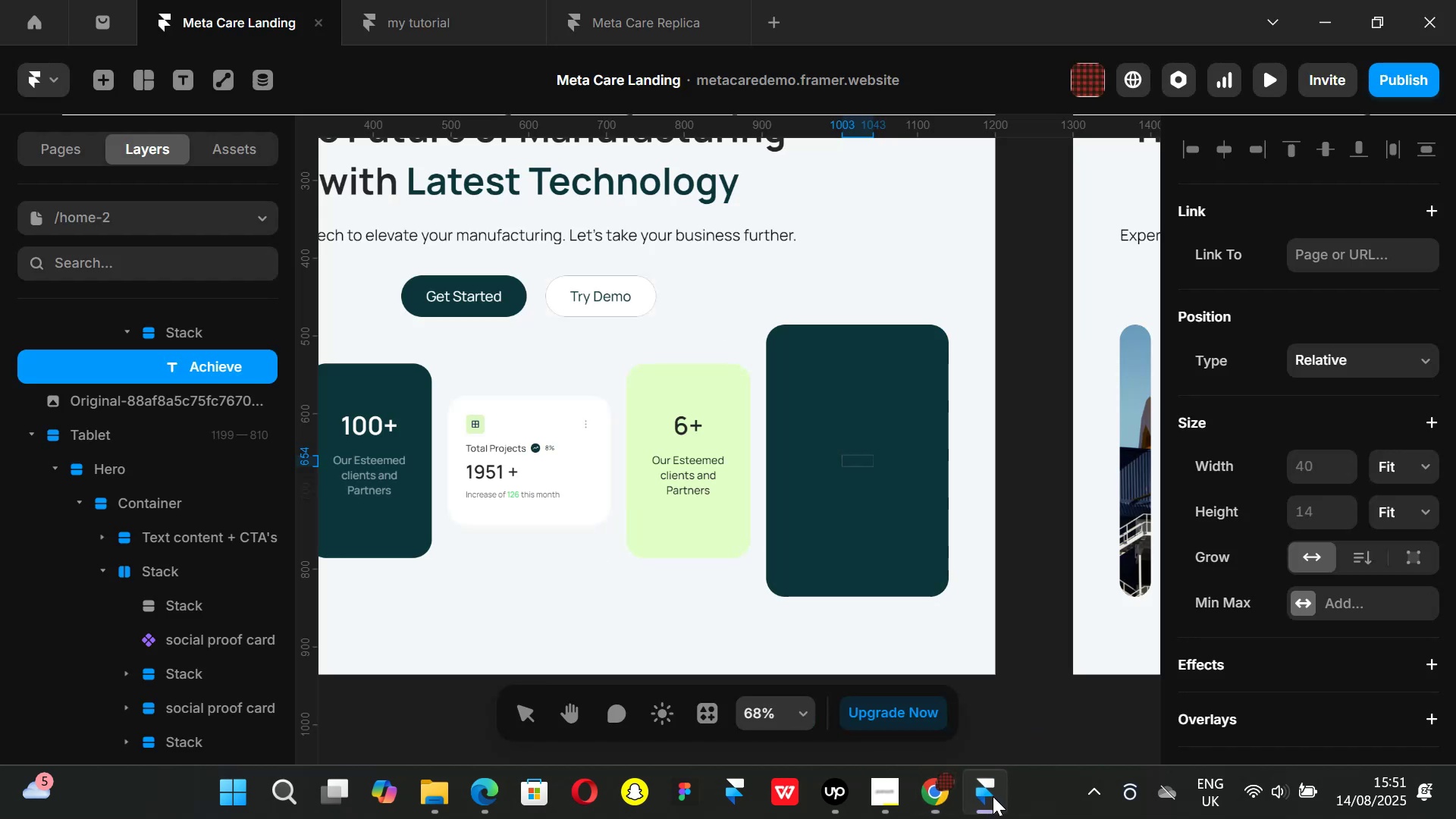 
type(Optimal)
 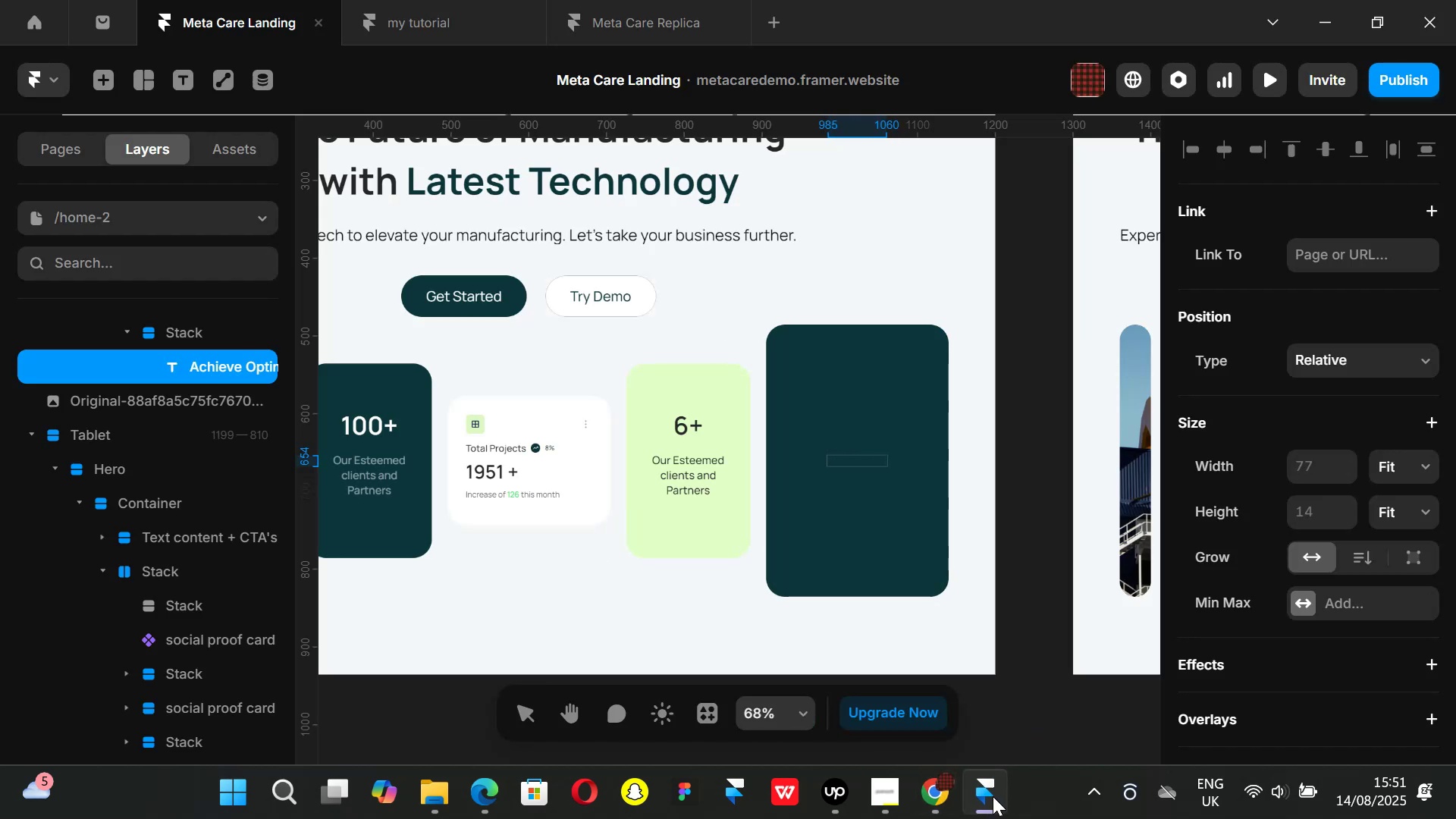 
key(Shift+Enter)
 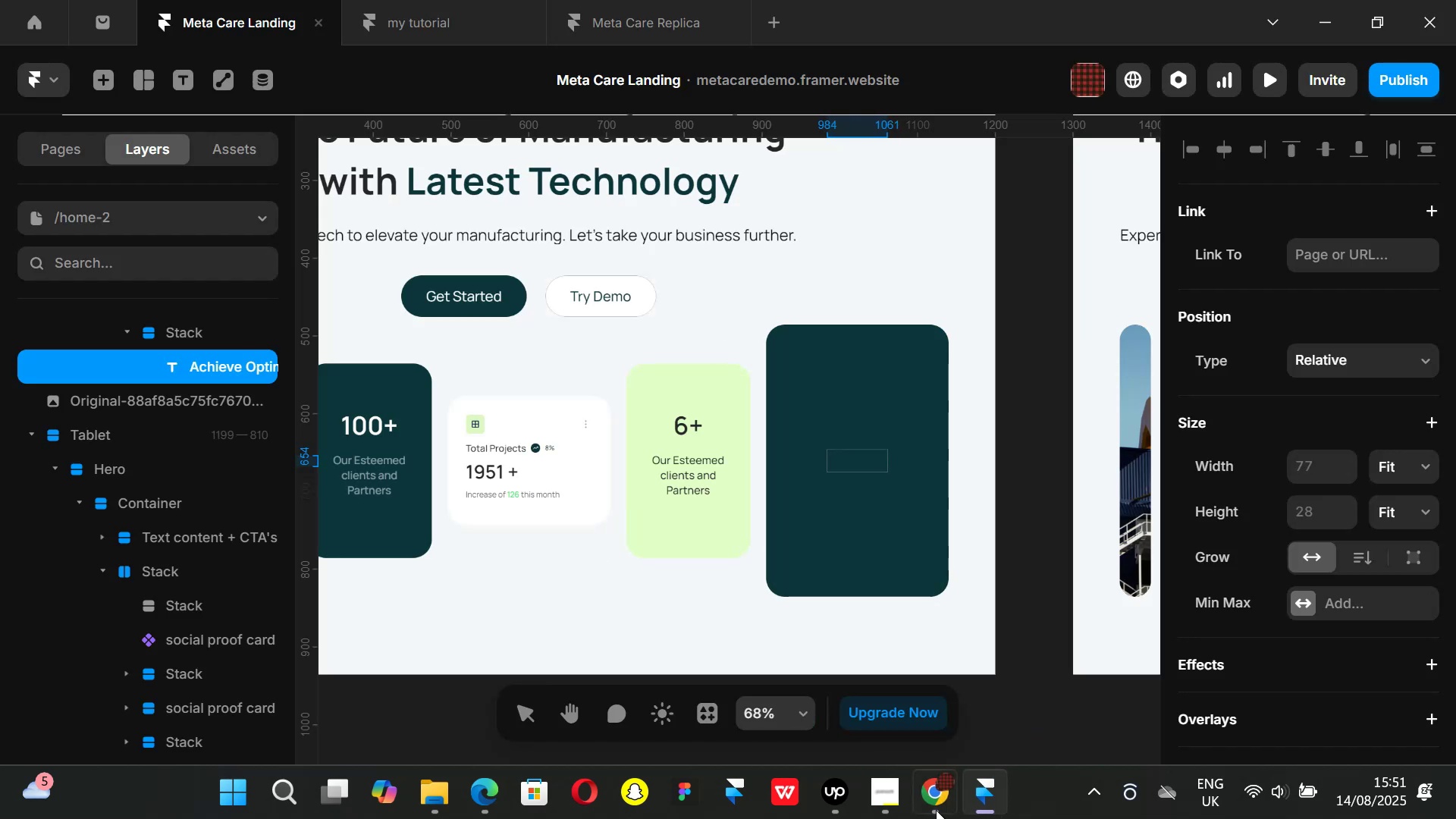 
left_click([924, 810])
 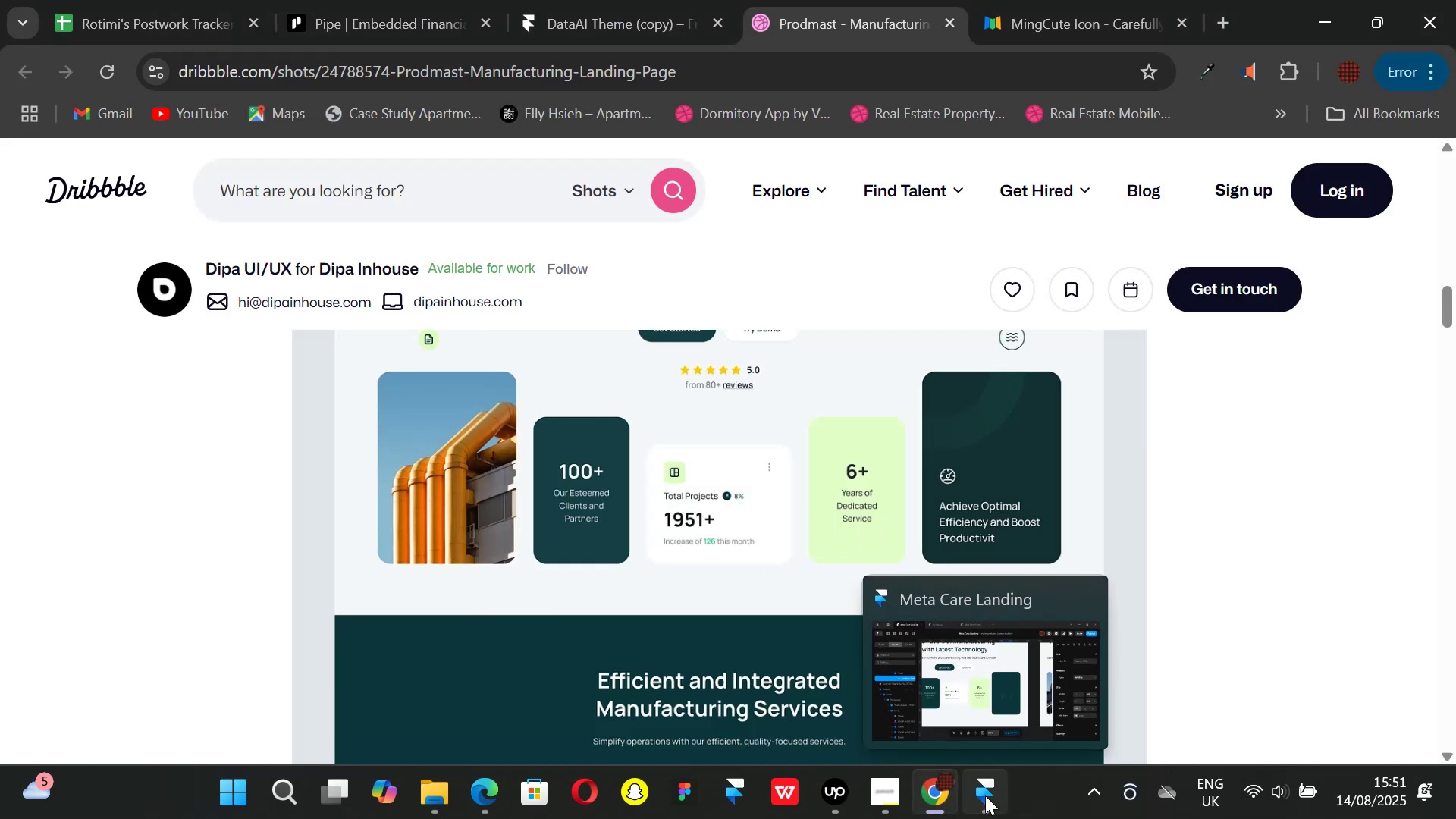 
left_click([985, 795])
 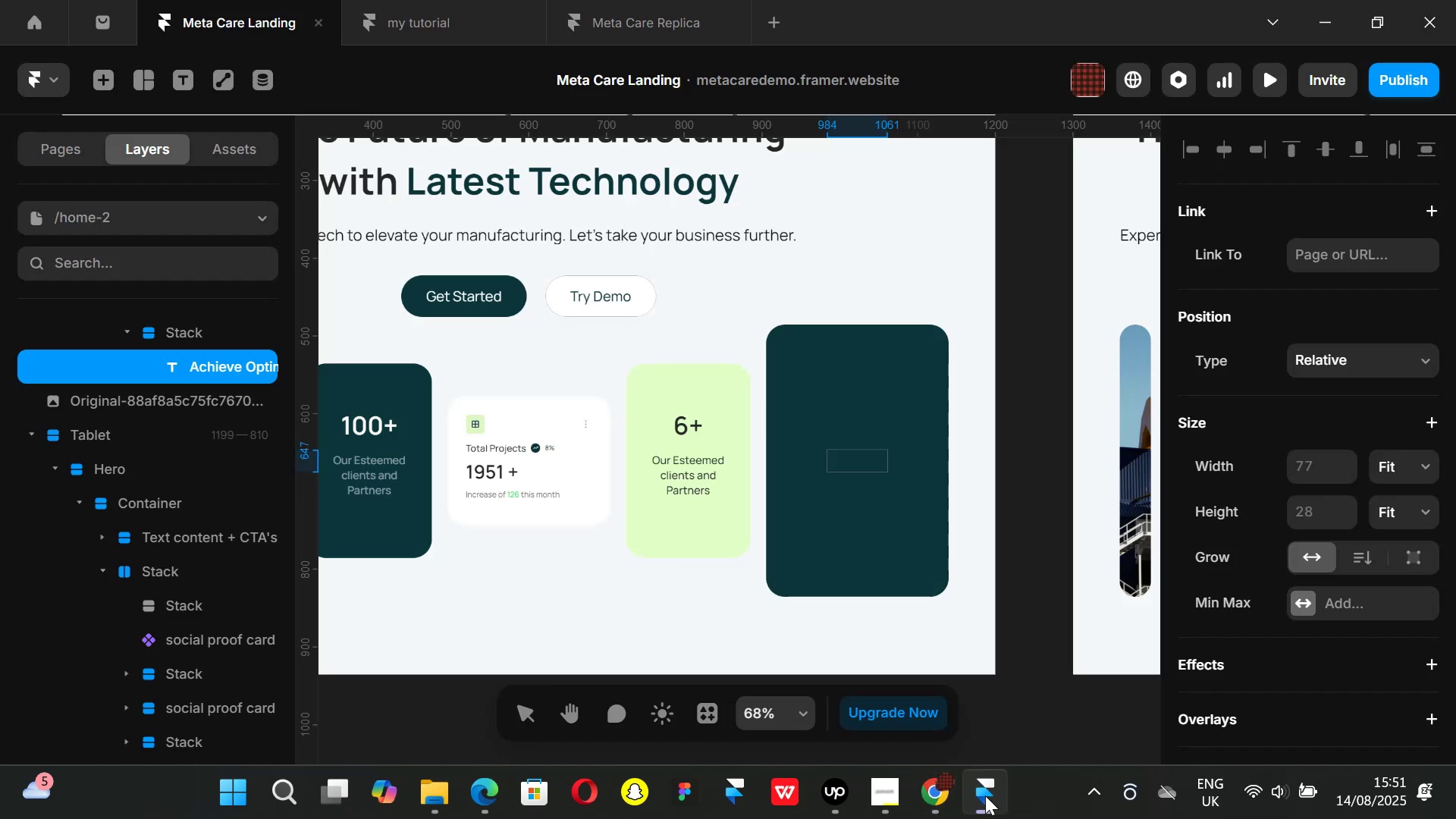 
type(Efficiency and )
 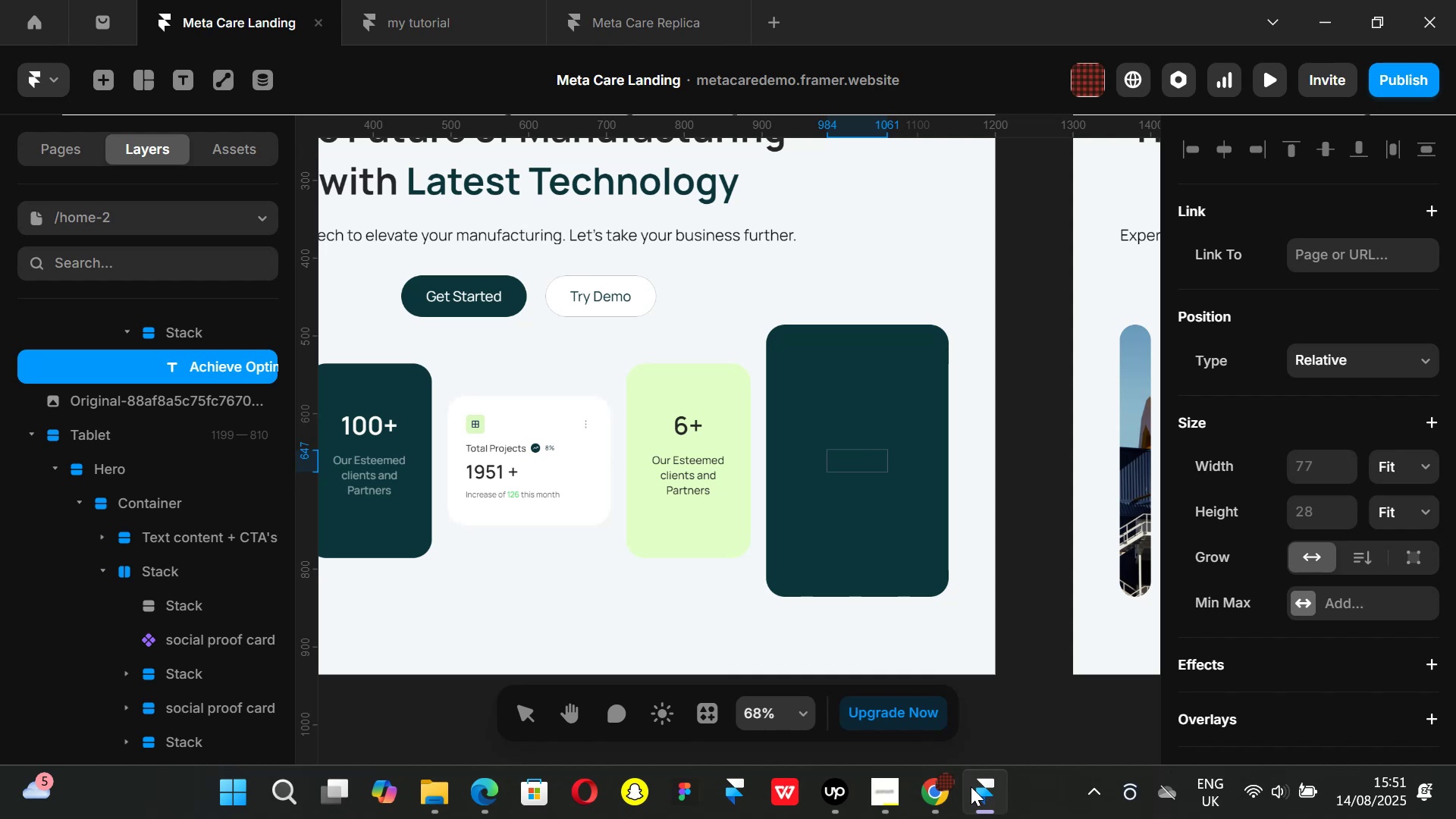 
left_click([943, 785])
 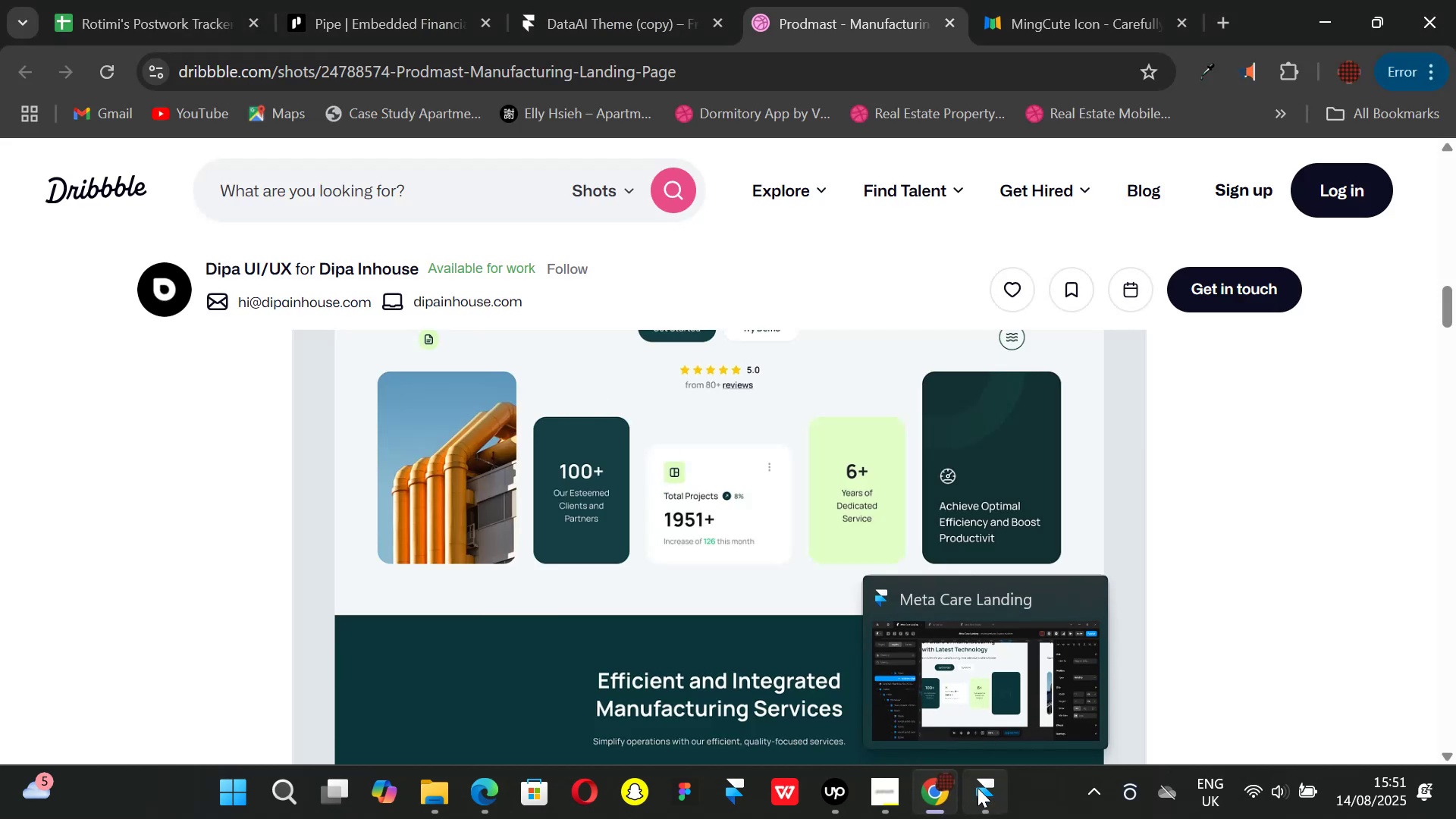 
left_click([977, 788])
 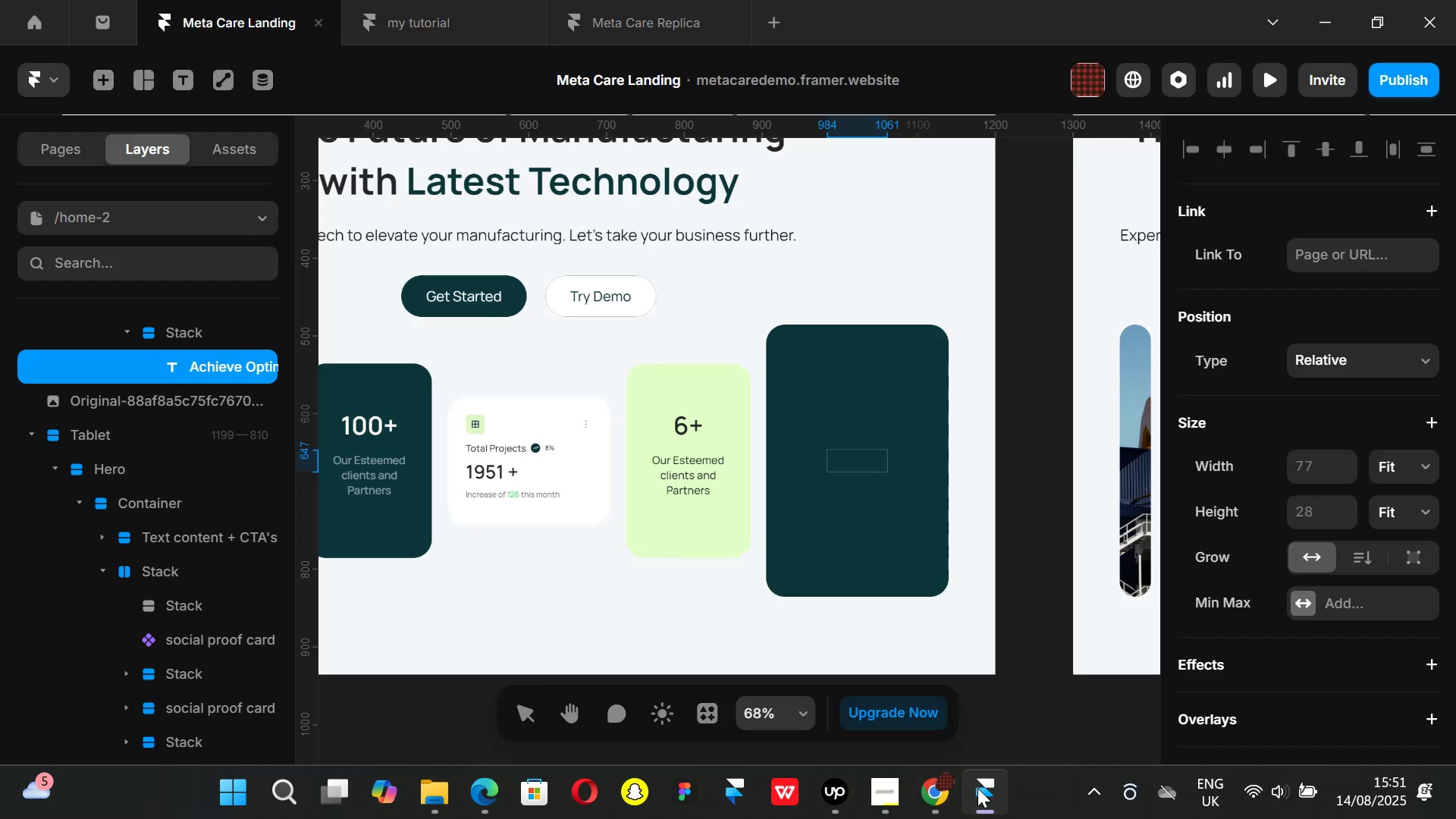 
type(Boost)
 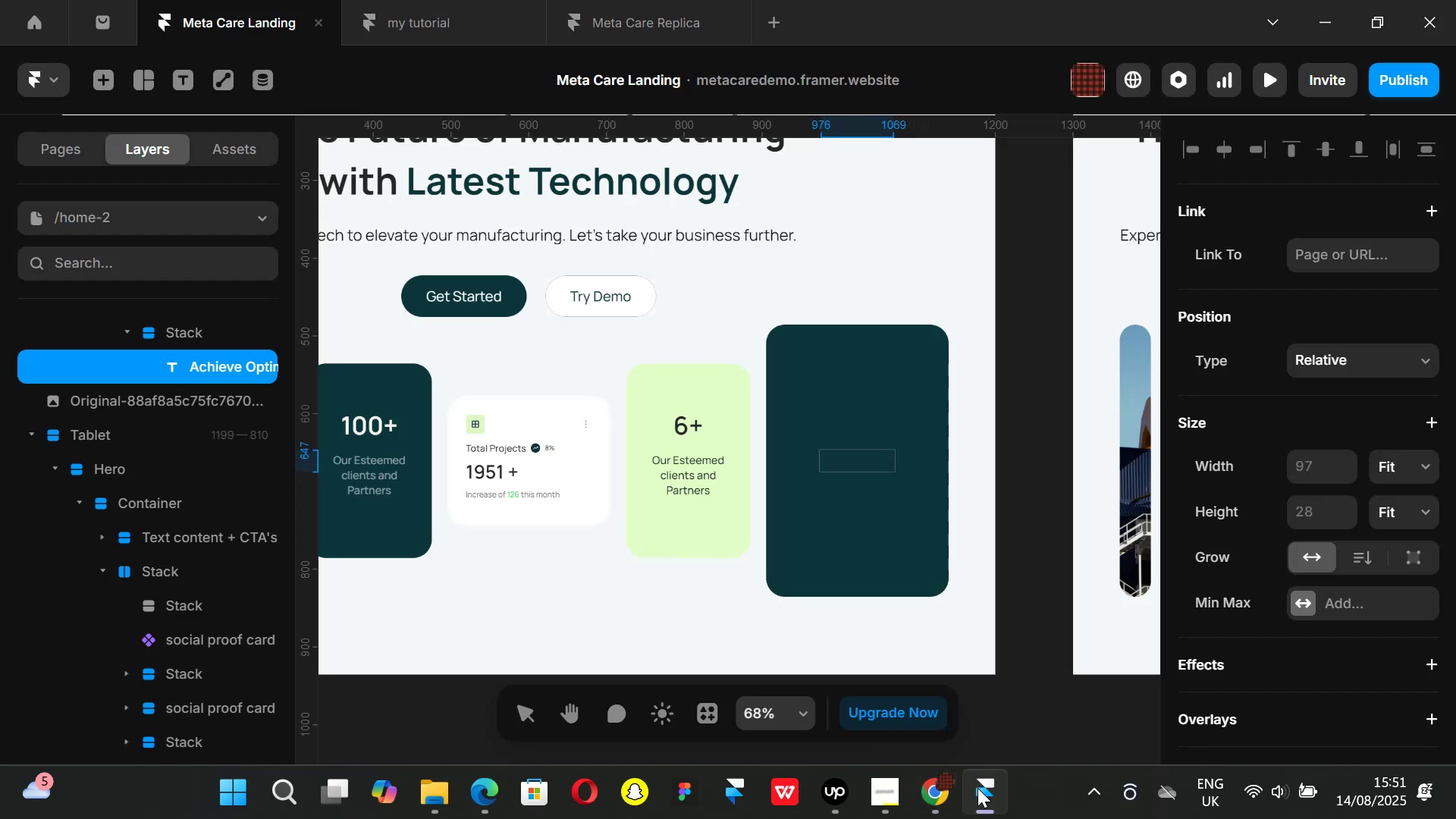 
key(Shift+Enter)
 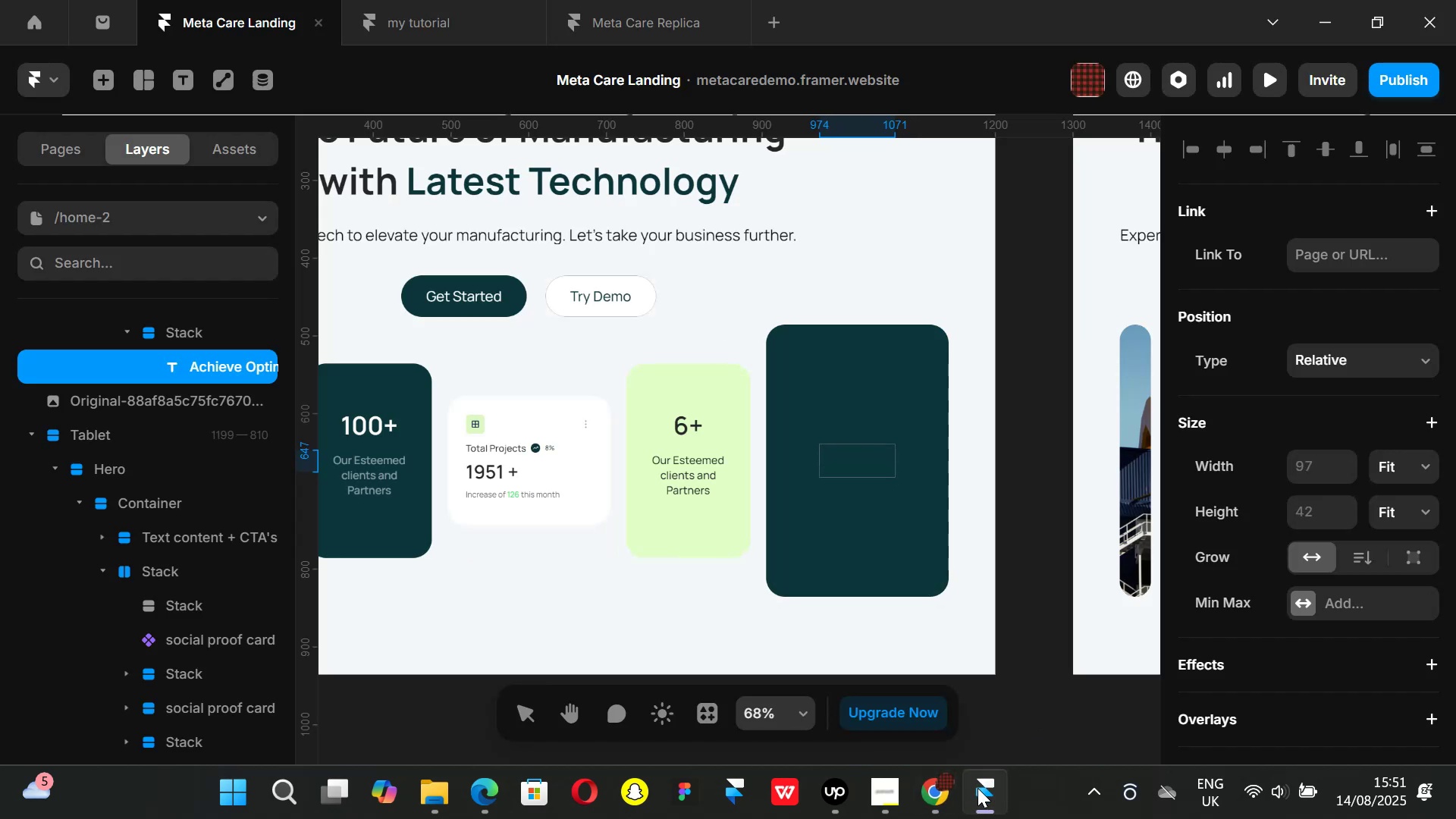 
key(CapsLock)
 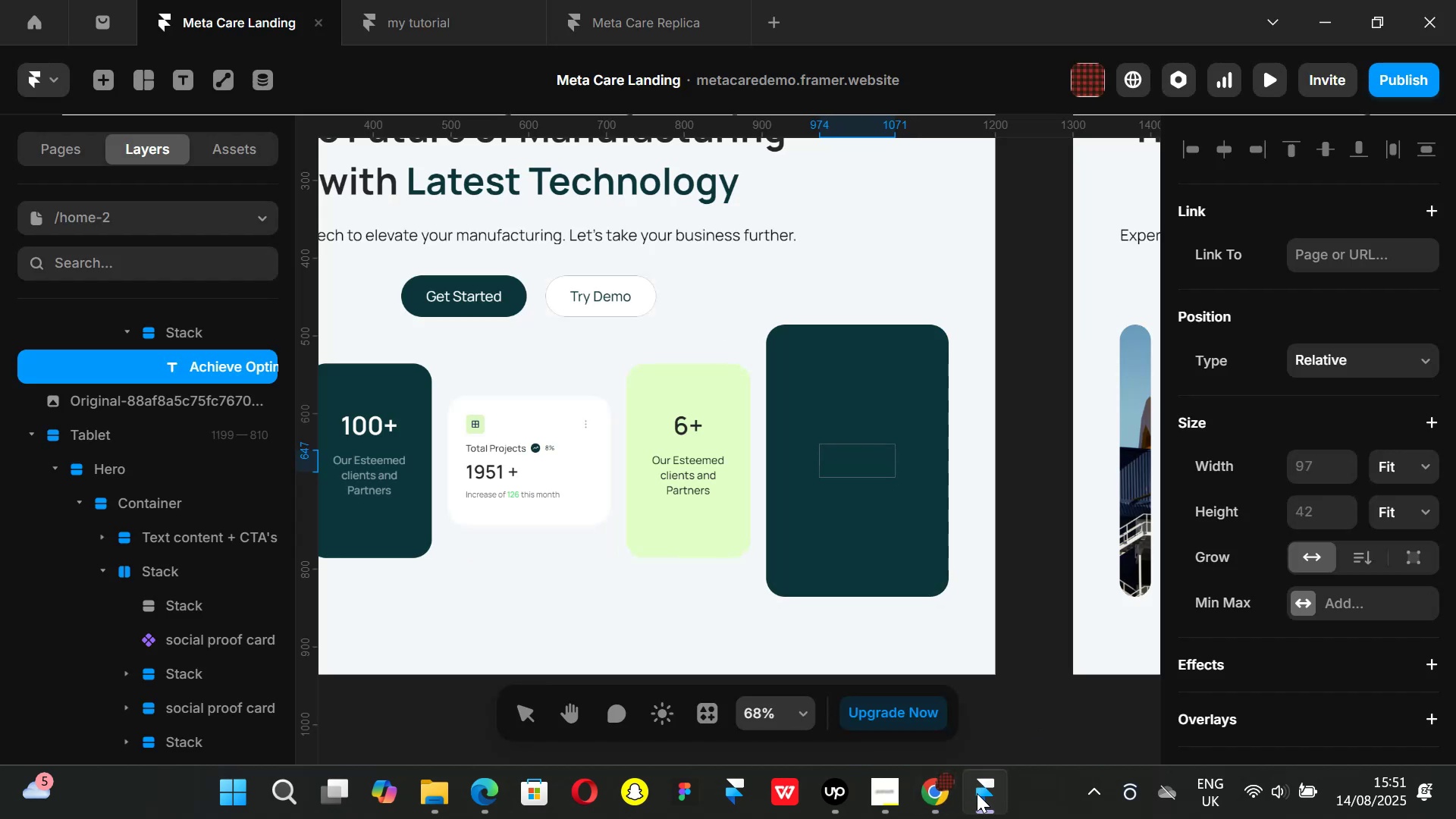 
left_click([926, 814])
 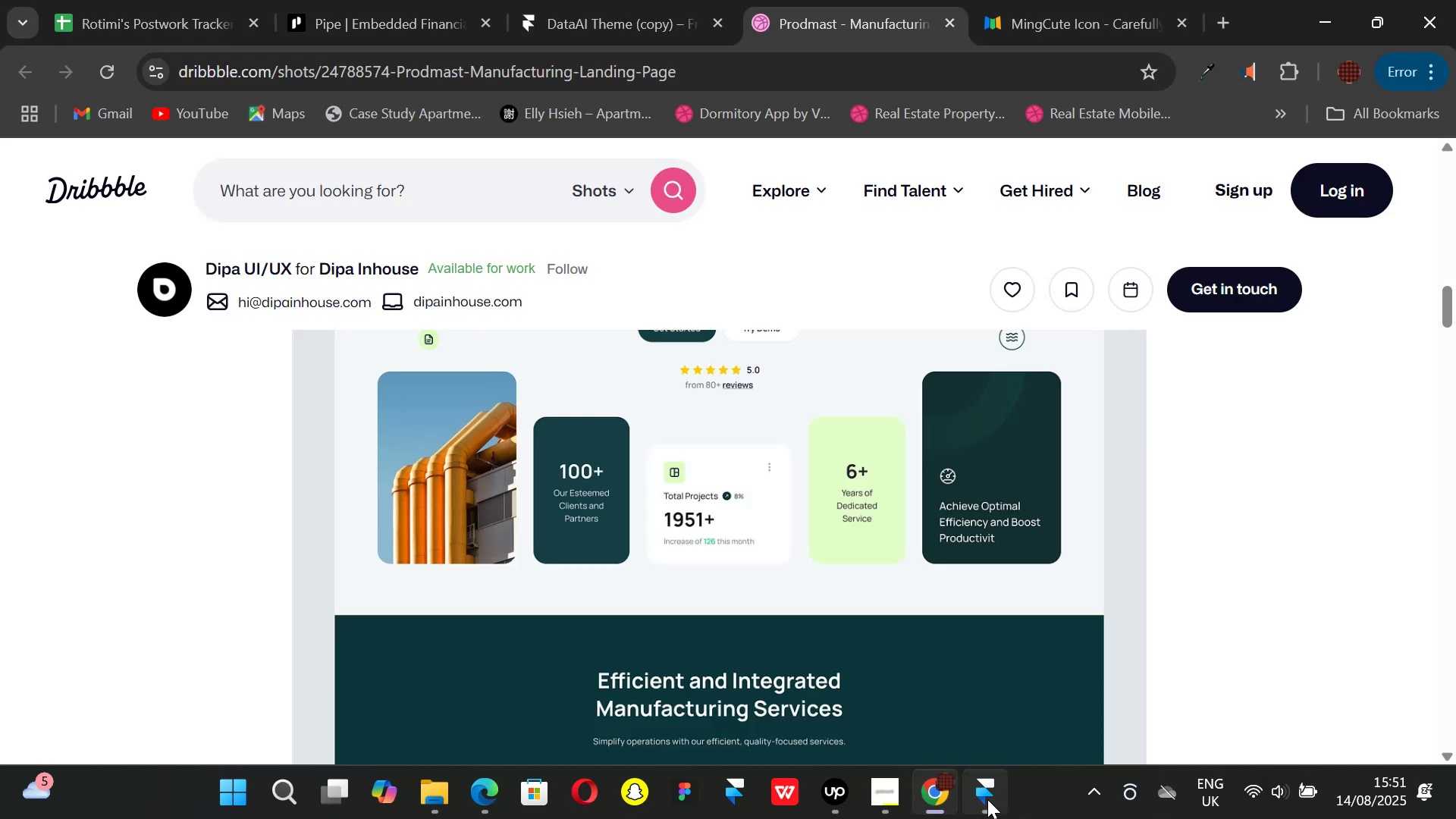 
left_click([987, 799])
 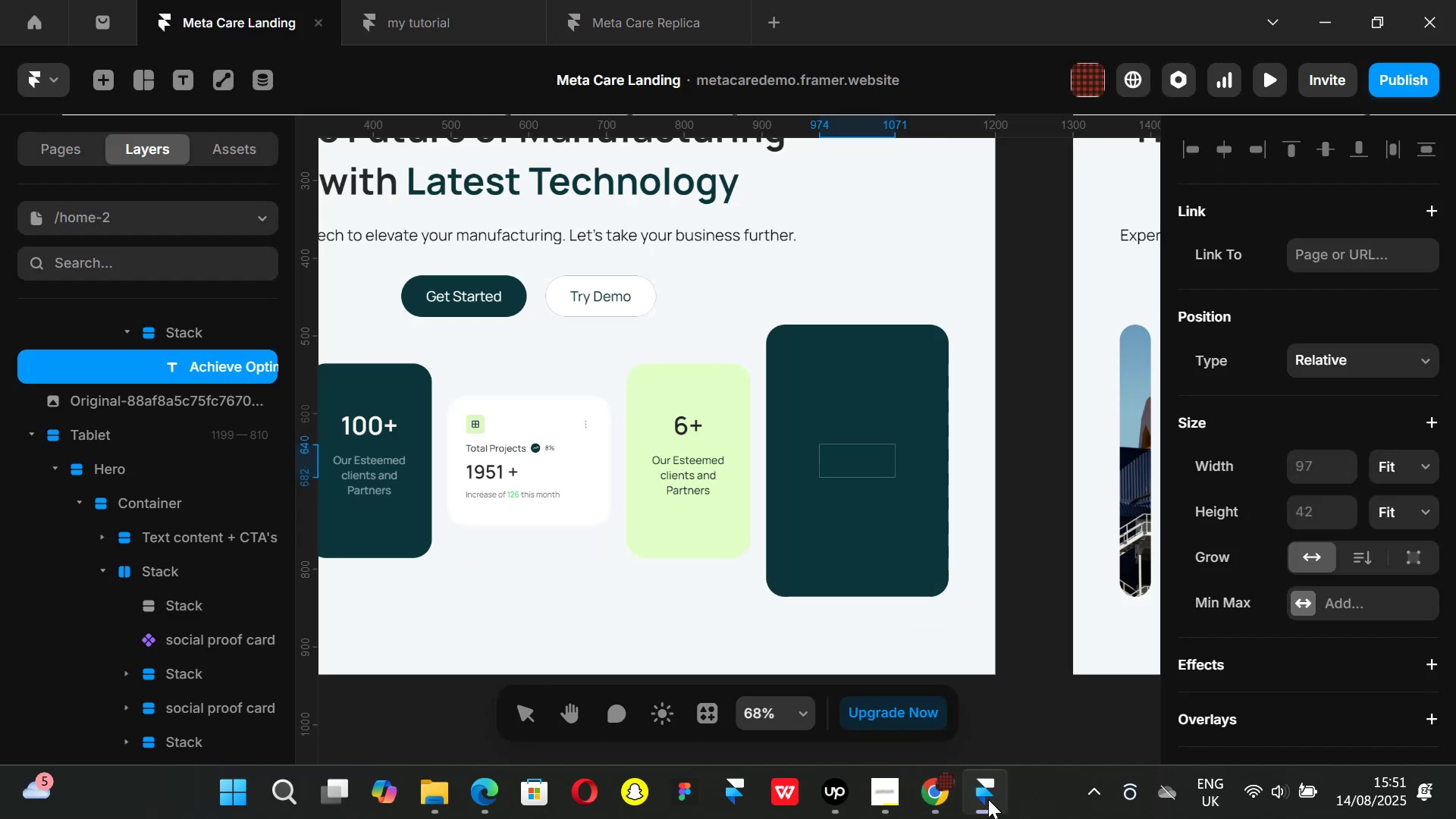 
type(Productivity)
 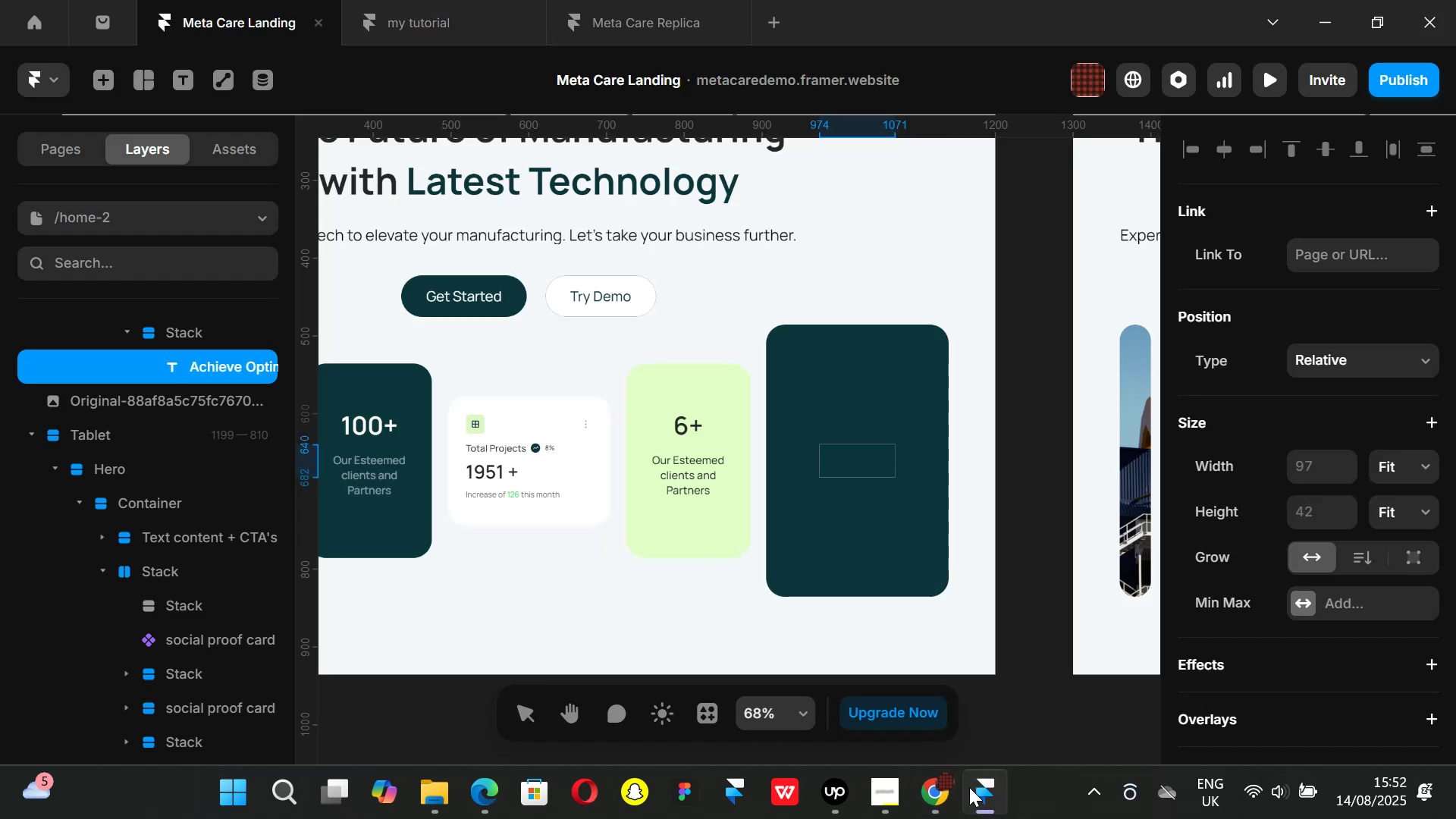 
left_click([1037, 707])
 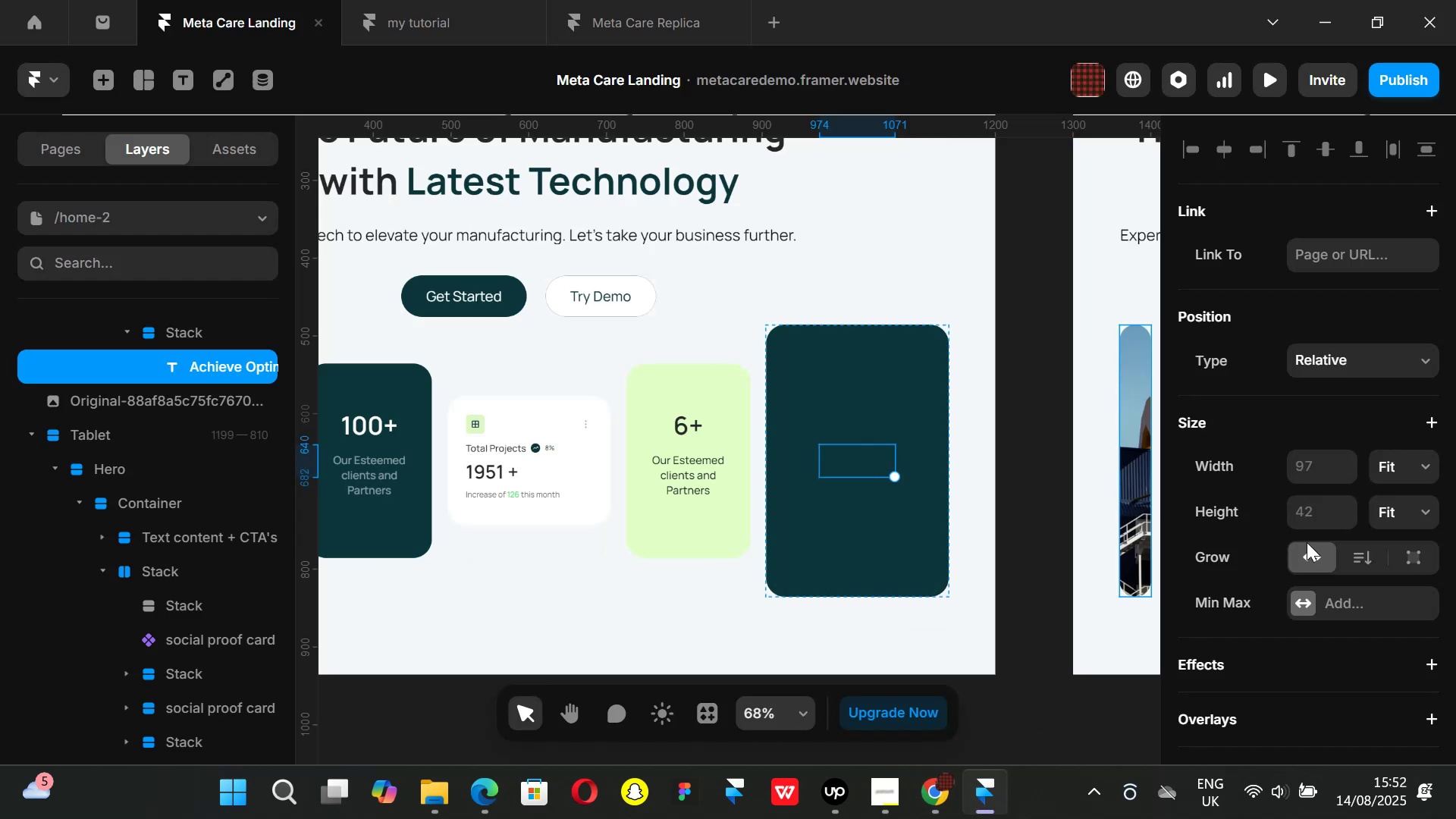 
scroll: coordinate [1339, 554], scroll_direction: down, amount: 3.0
 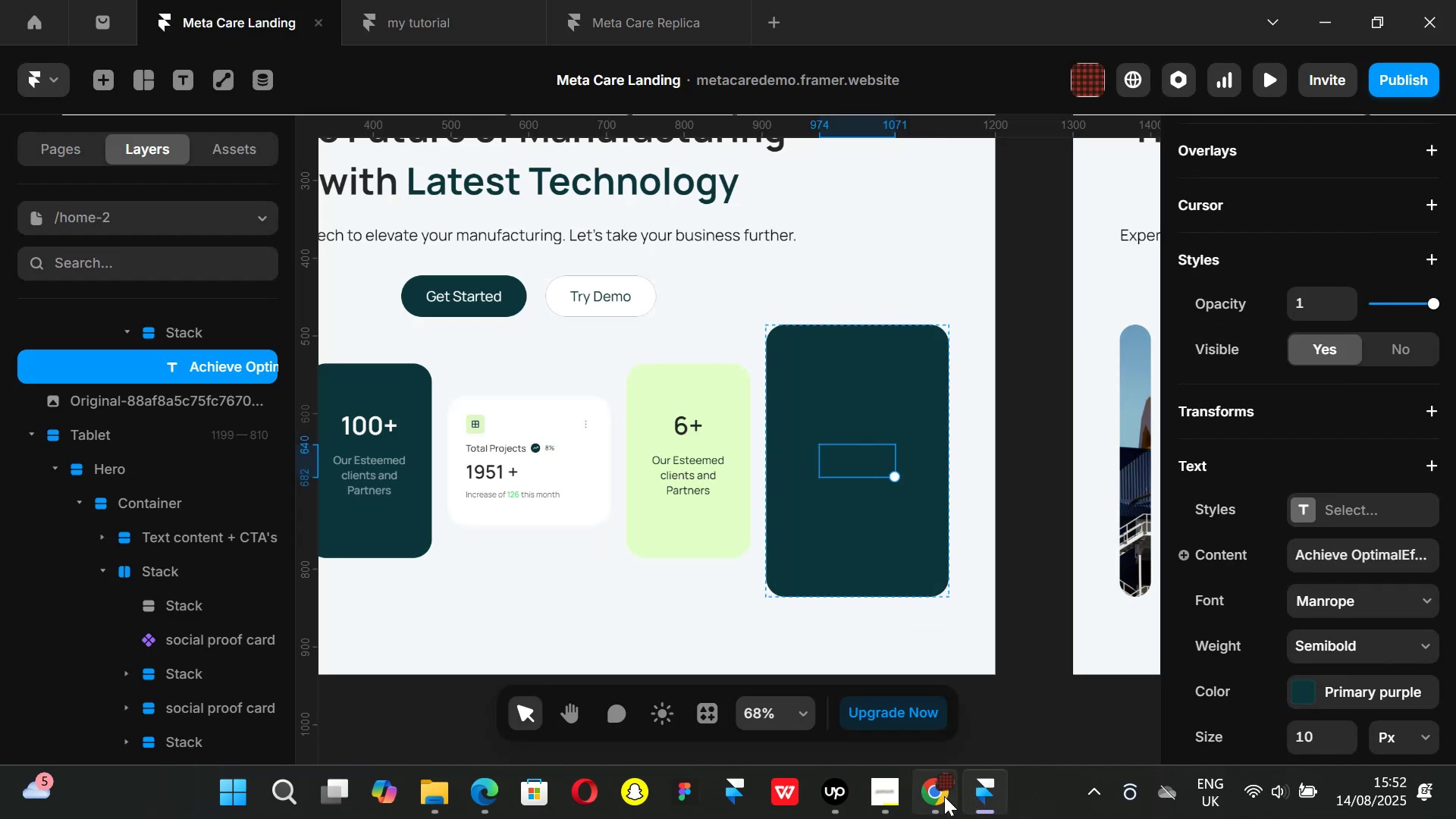 
left_click([944, 796])
 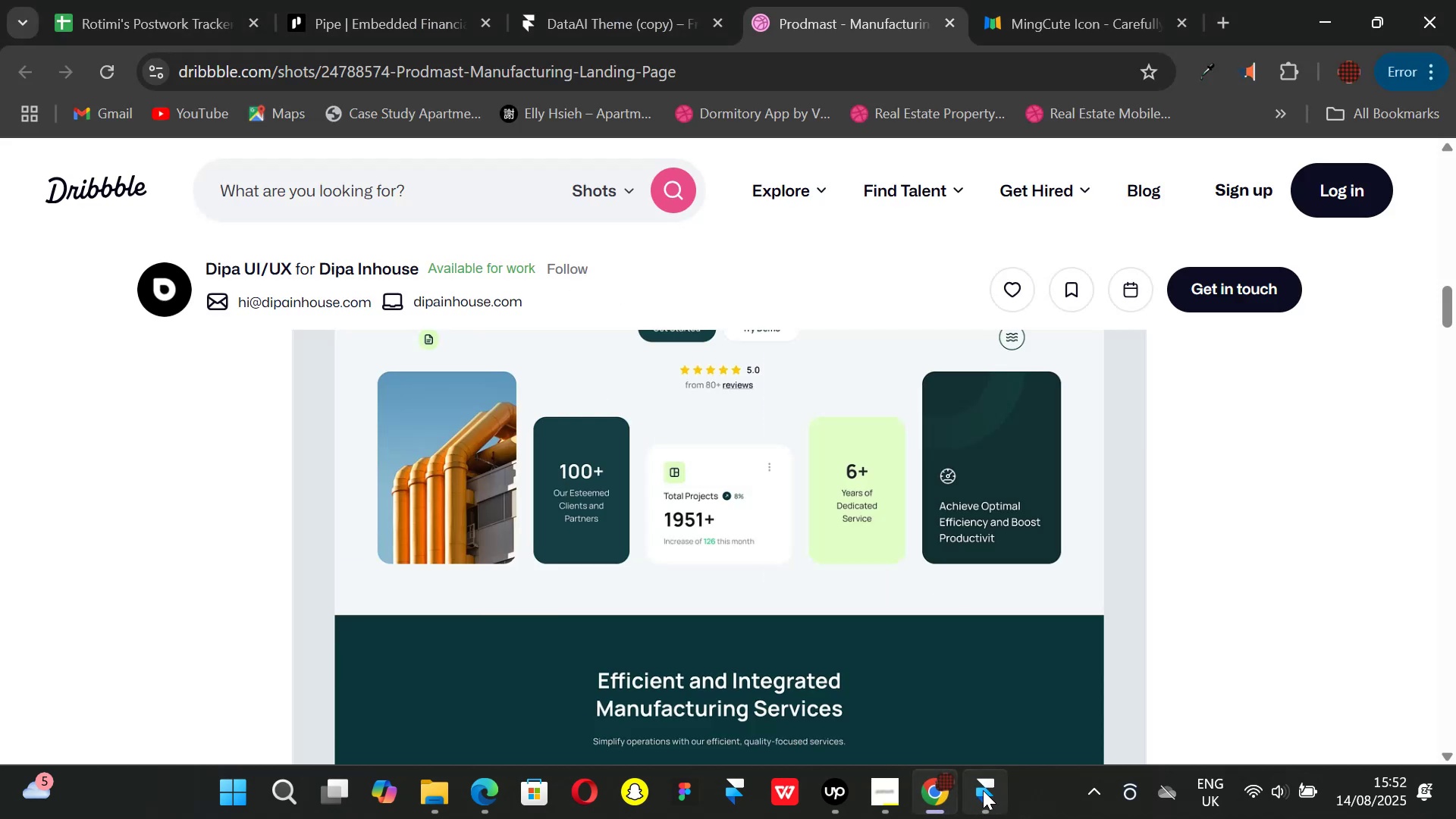 
left_click([983, 790])
 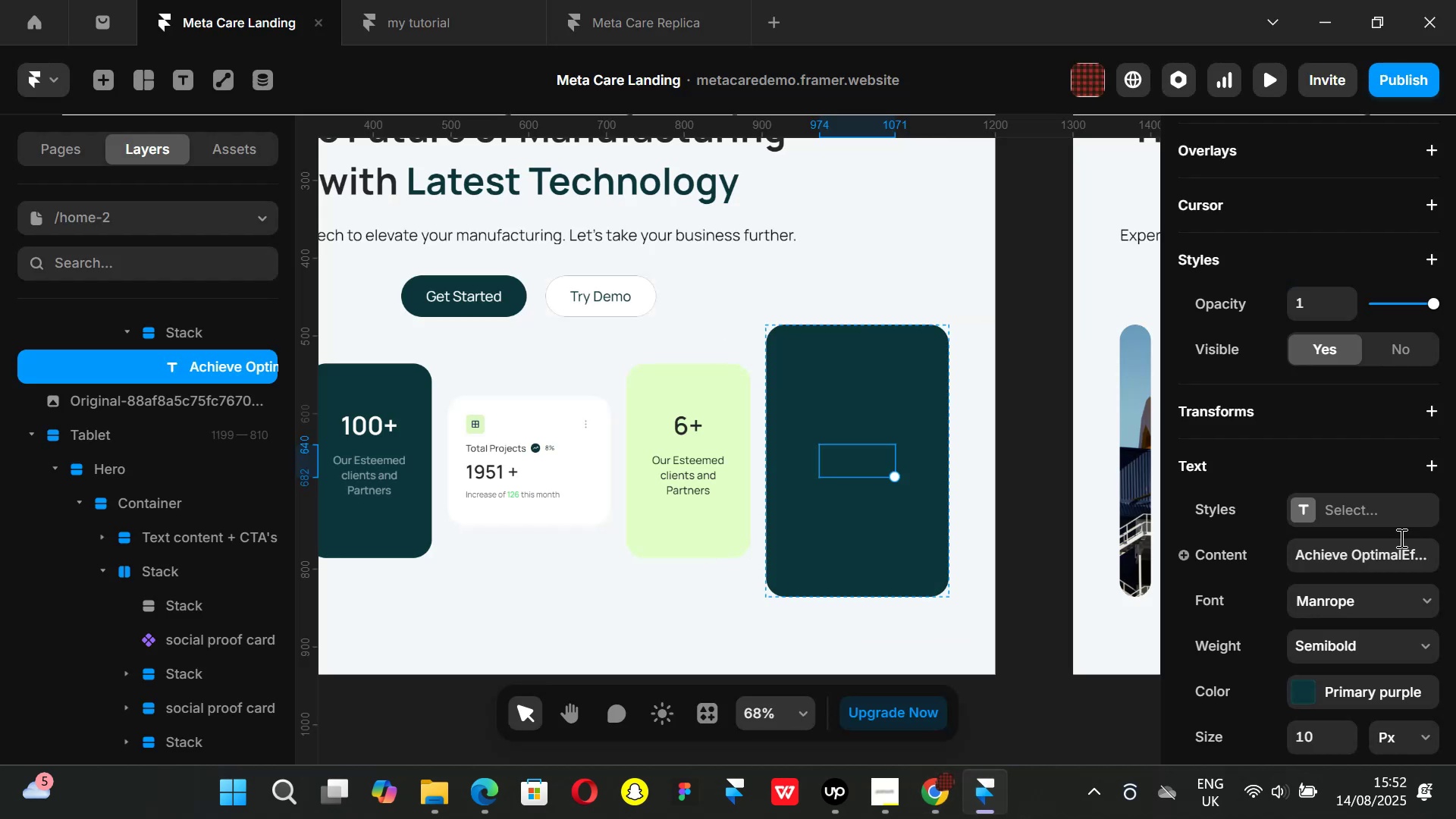 
scroll: coordinate [1398, 537], scroll_direction: down, amount: 1.0
 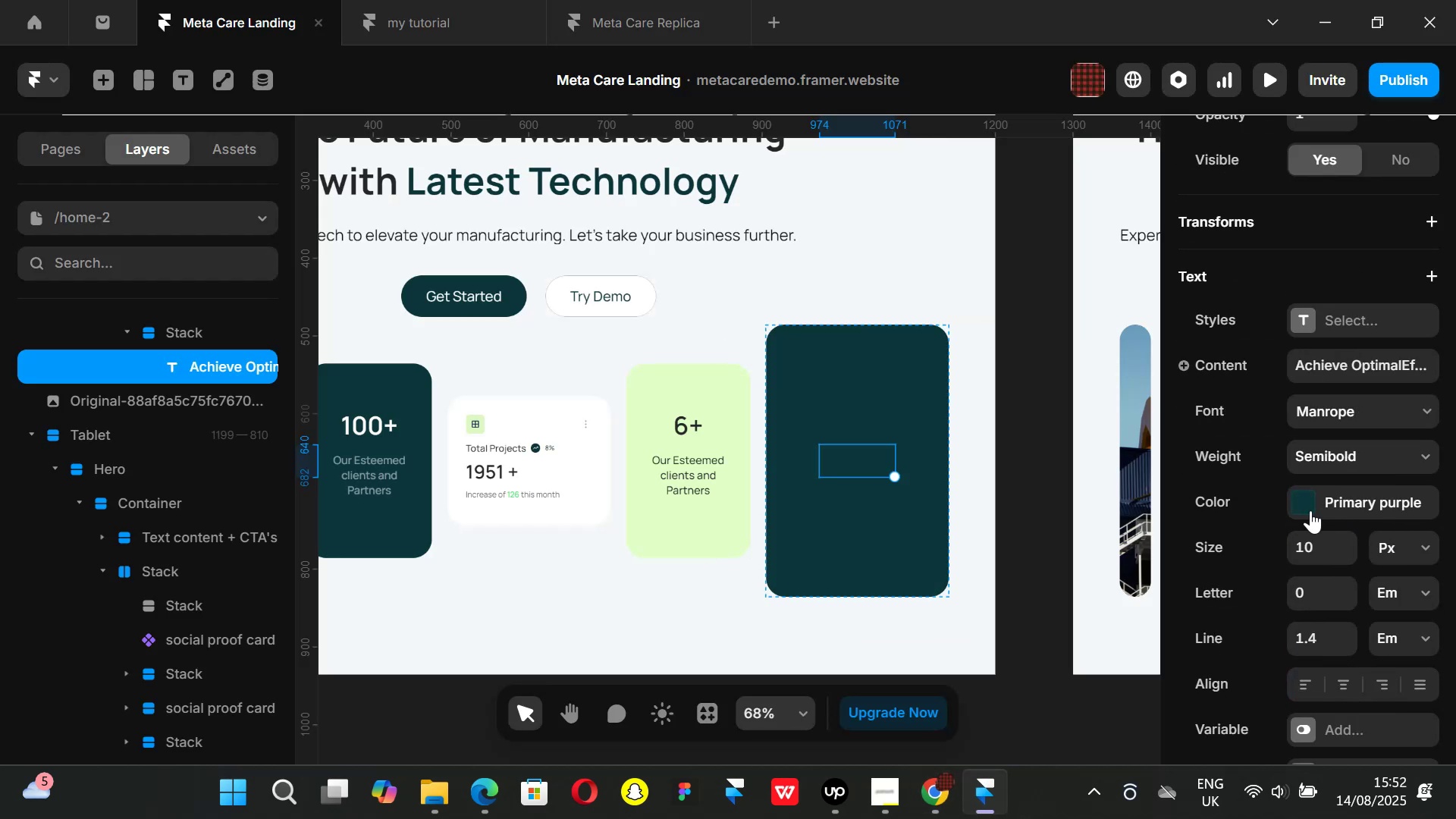 
left_click([1304, 490])
 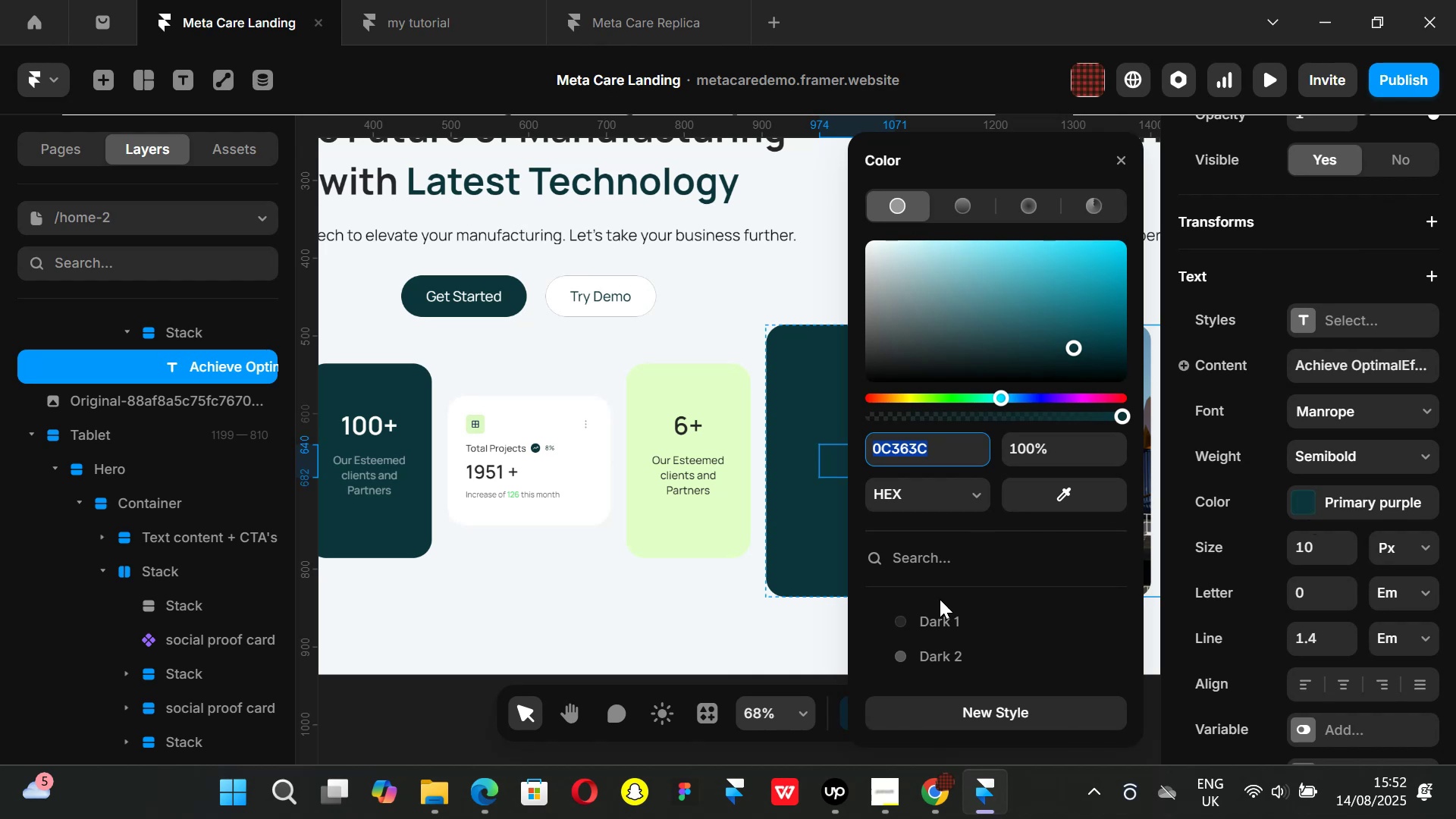 
scroll: coordinate [946, 615], scroll_direction: down, amount: 3.0
 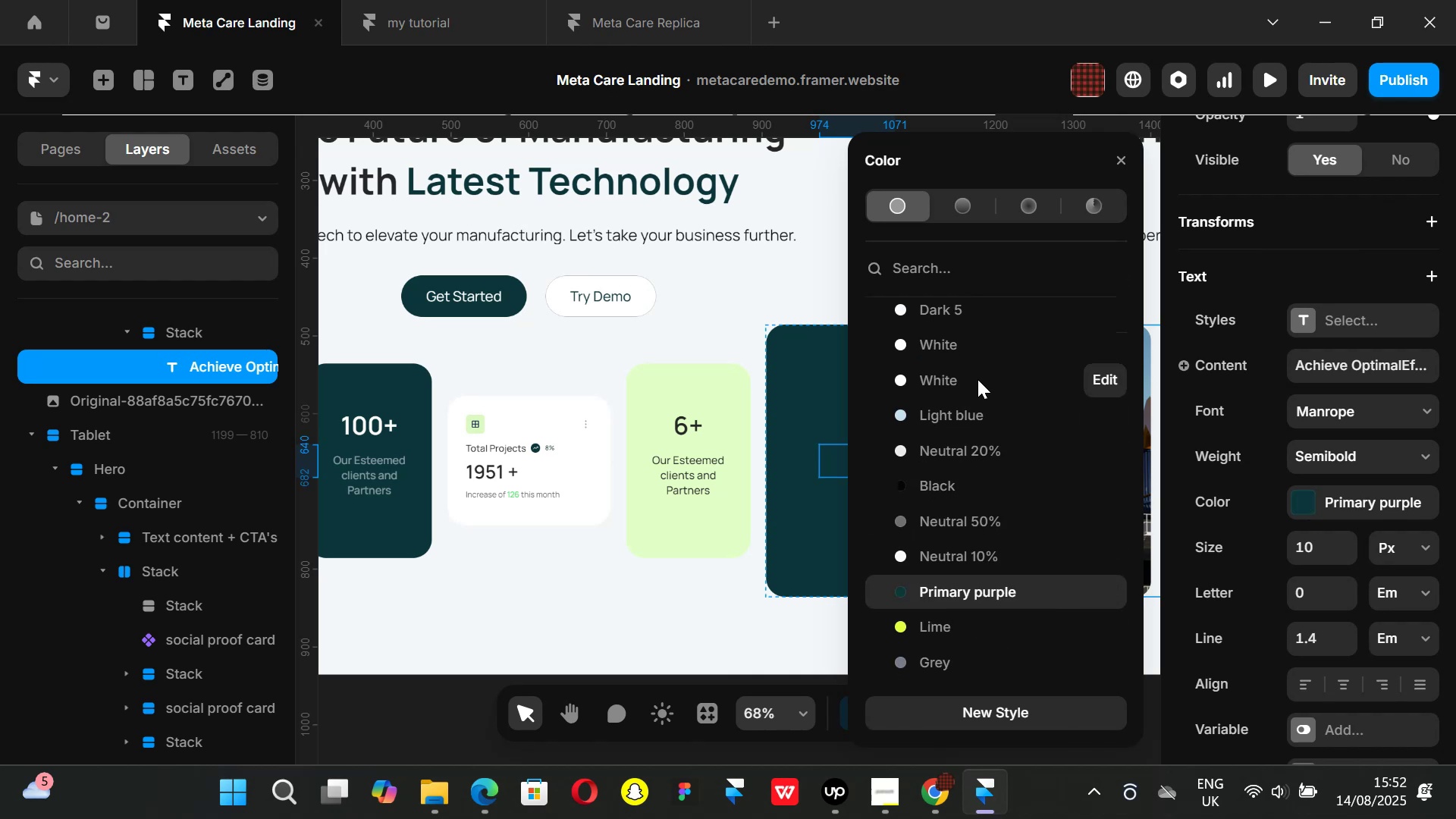 
left_click([977, 378])
 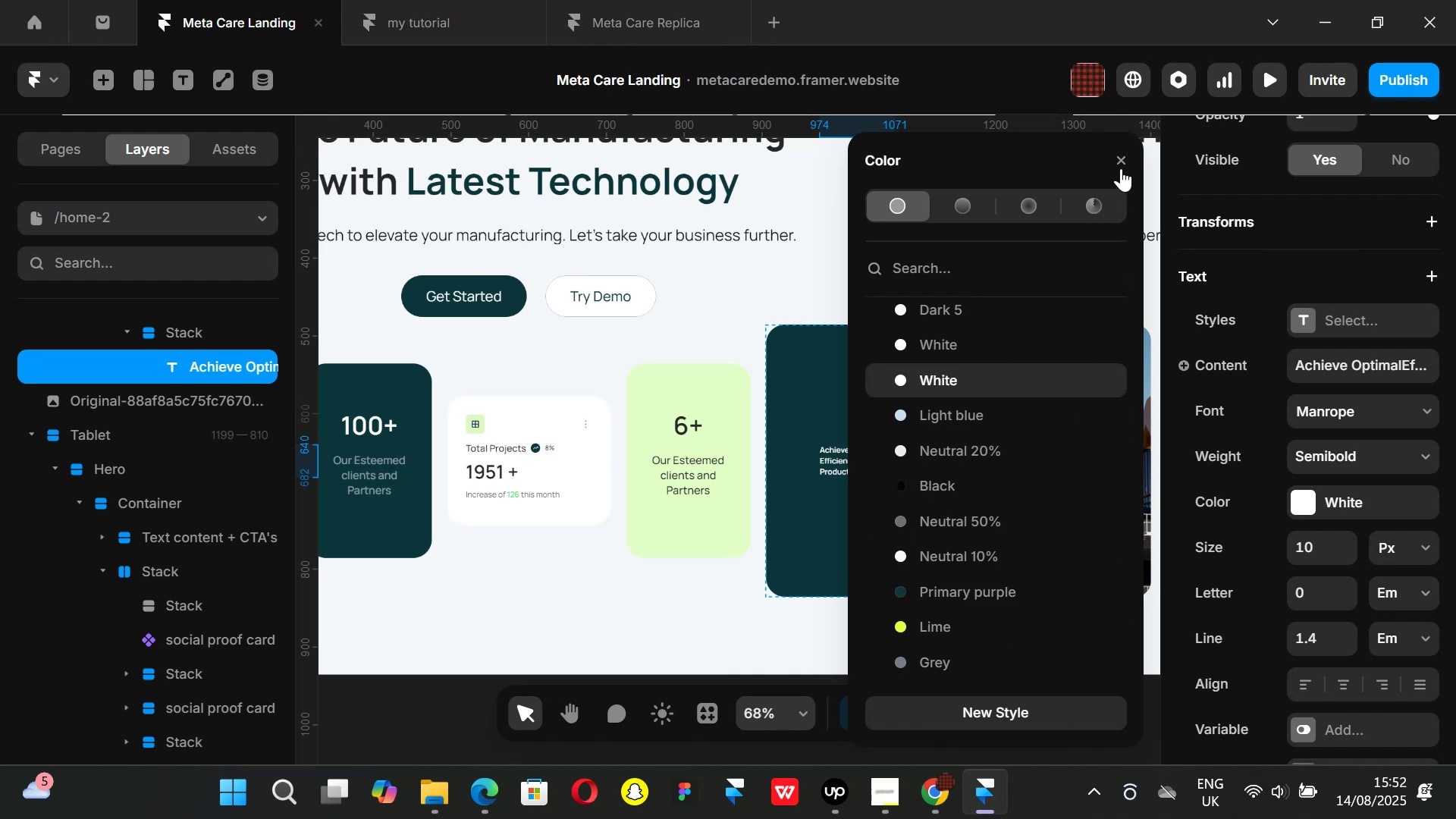 
left_click([1119, 155])
 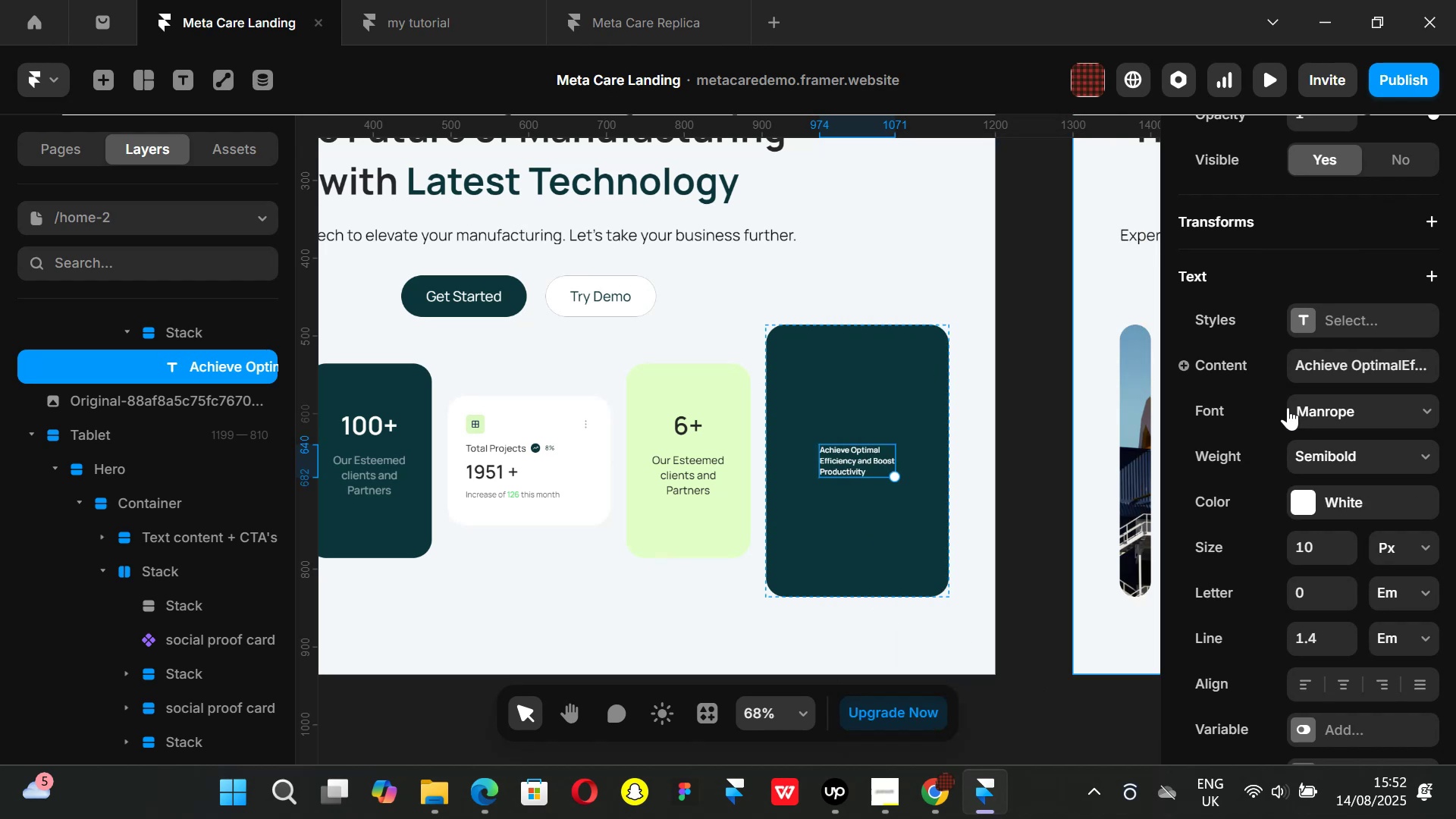 
left_click_drag(start_coordinate=[1301, 324], to_coordinate=[1293, 325])
 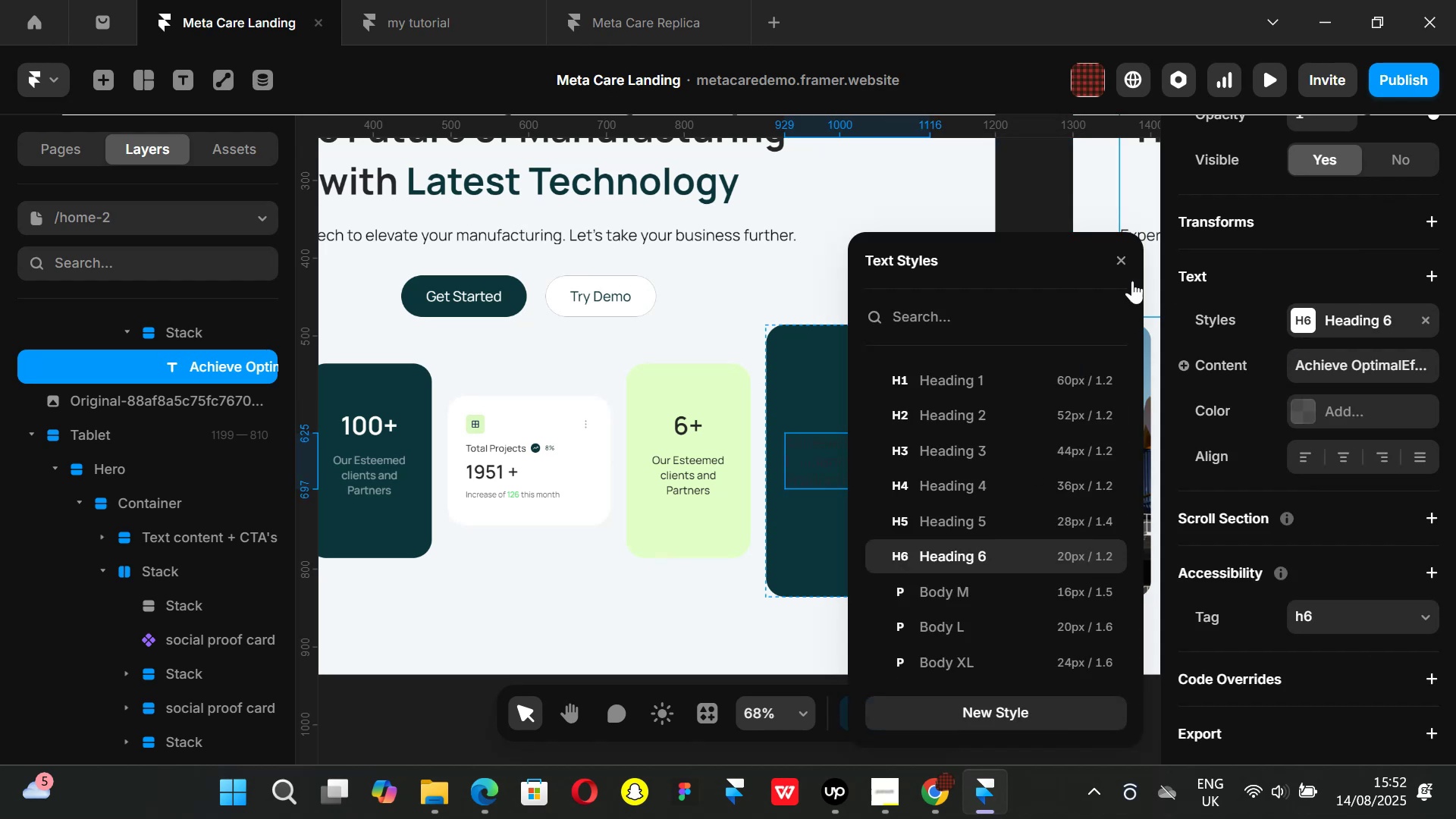 
left_click([1128, 253])
 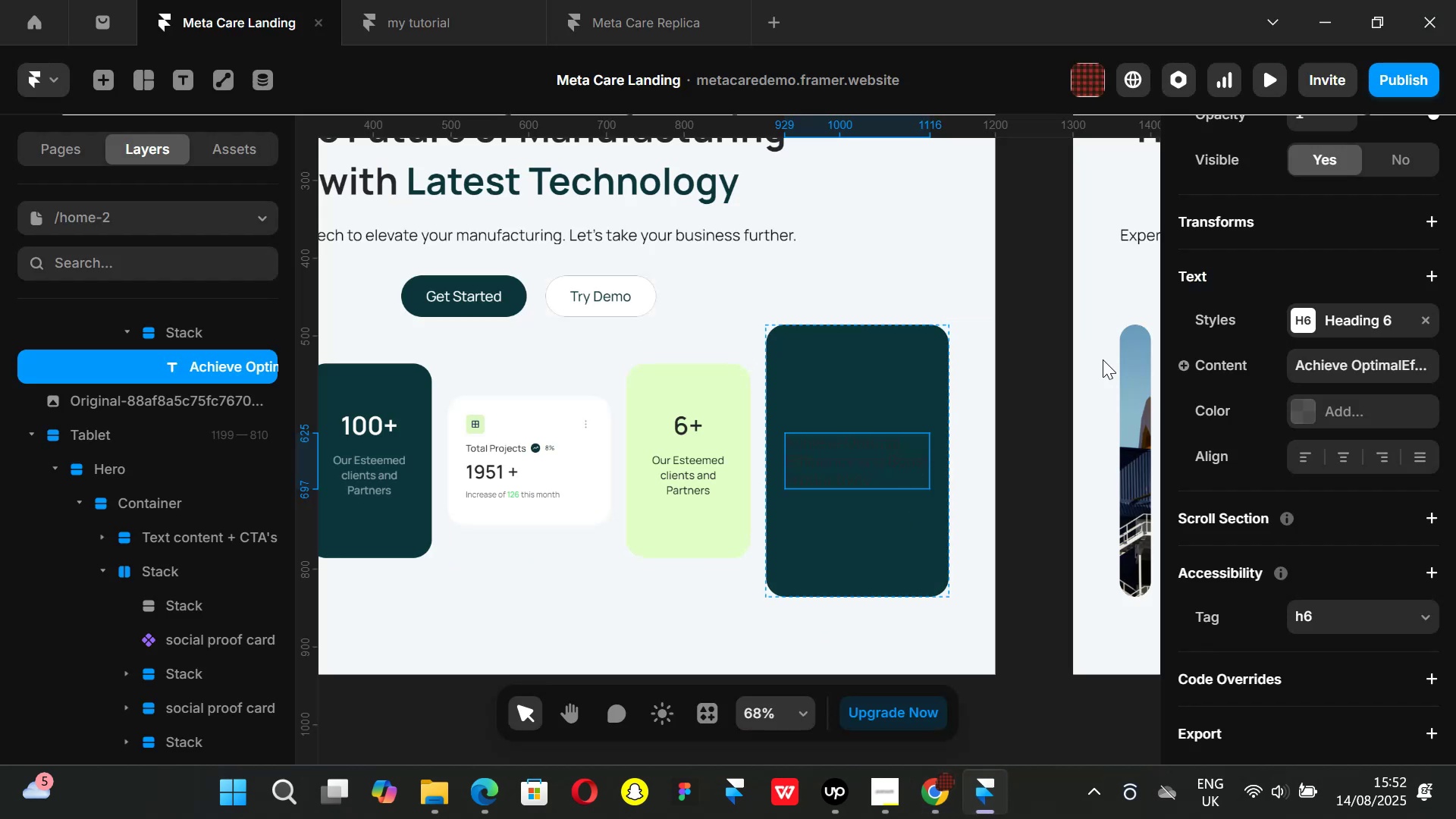 
wait(5.42)
 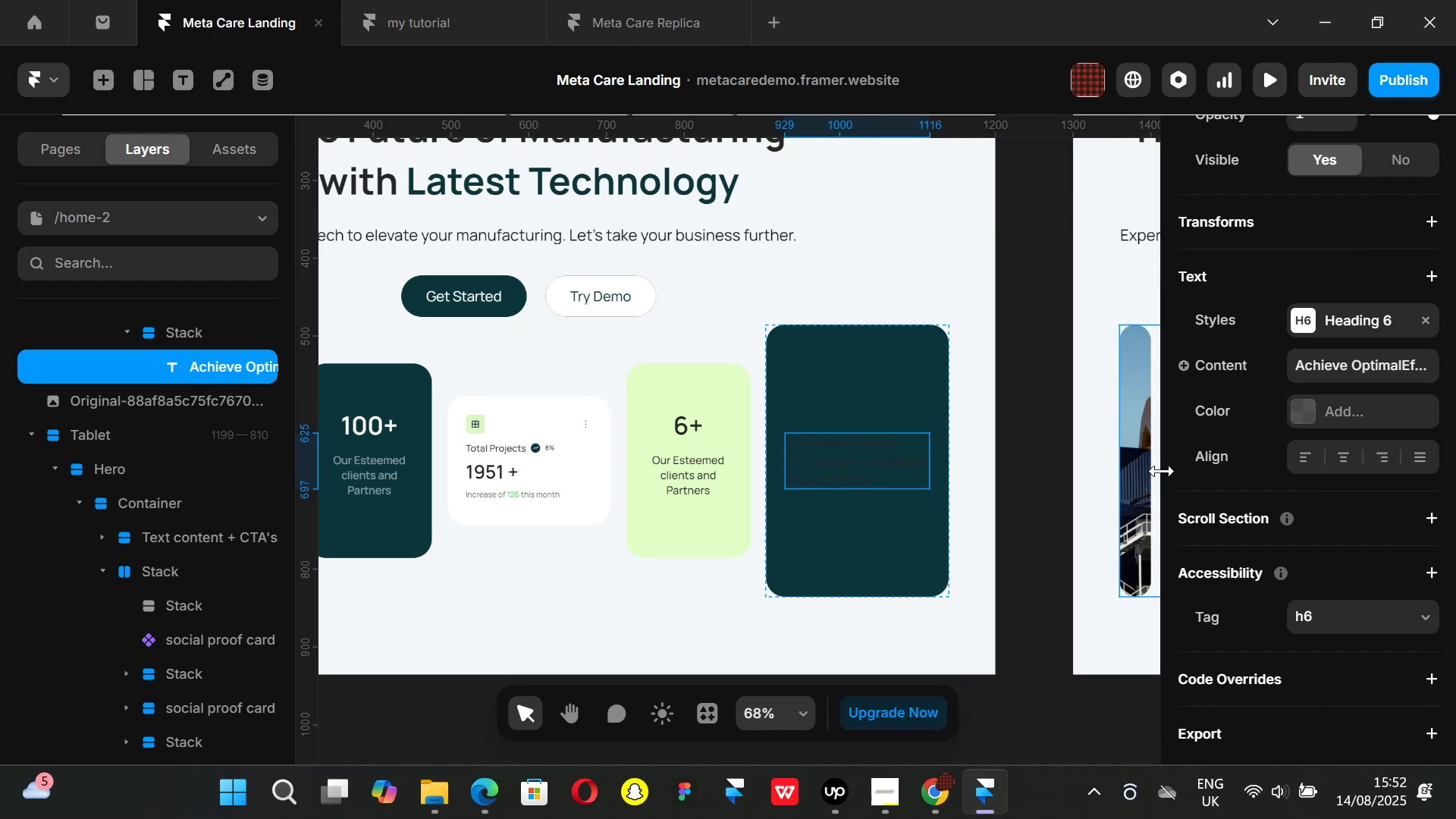 
left_click([1425, 315])
 